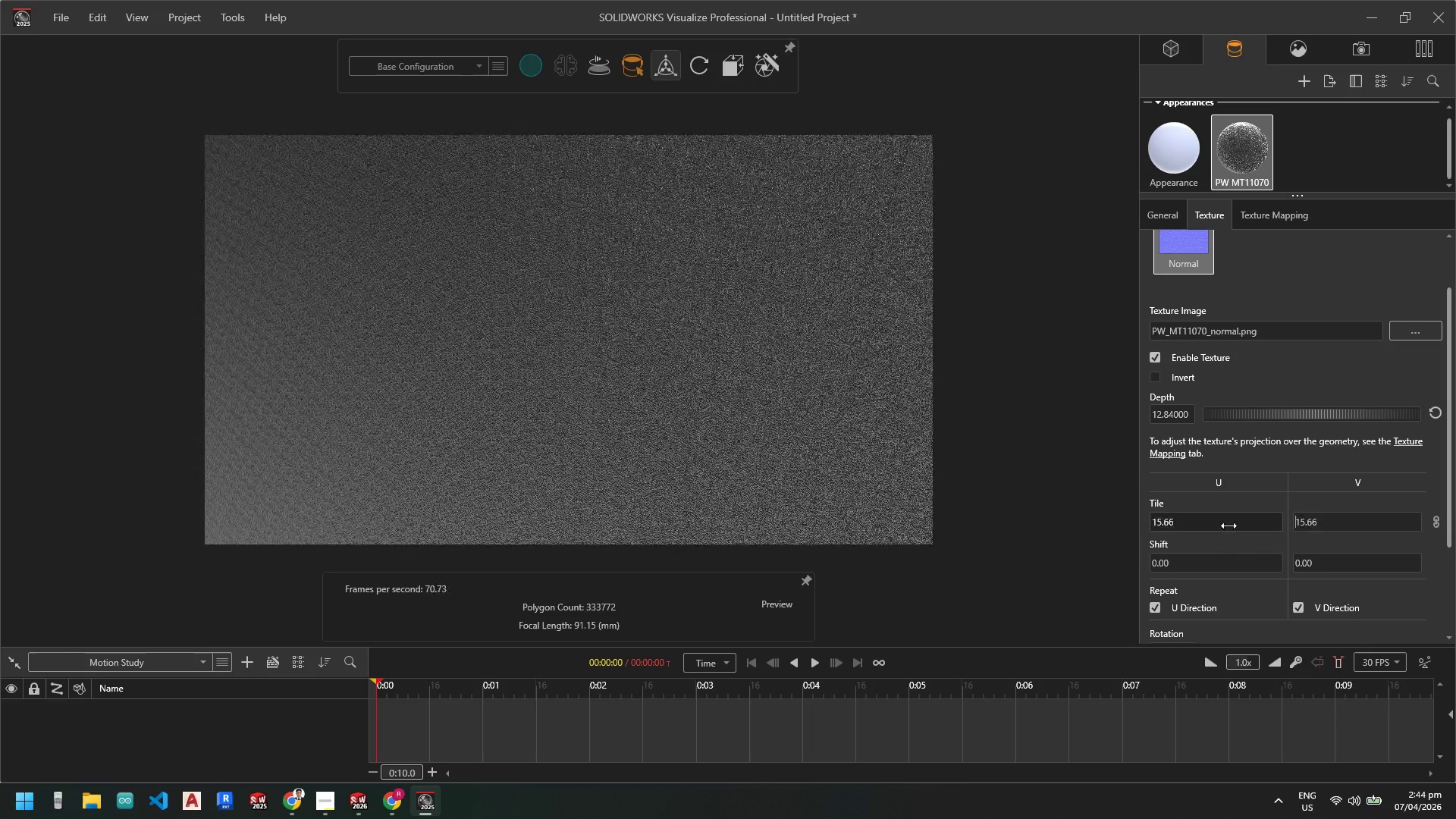 
left_click_drag(start_coordinate=[1228, 526], to_coordinate=[1129, 524])
 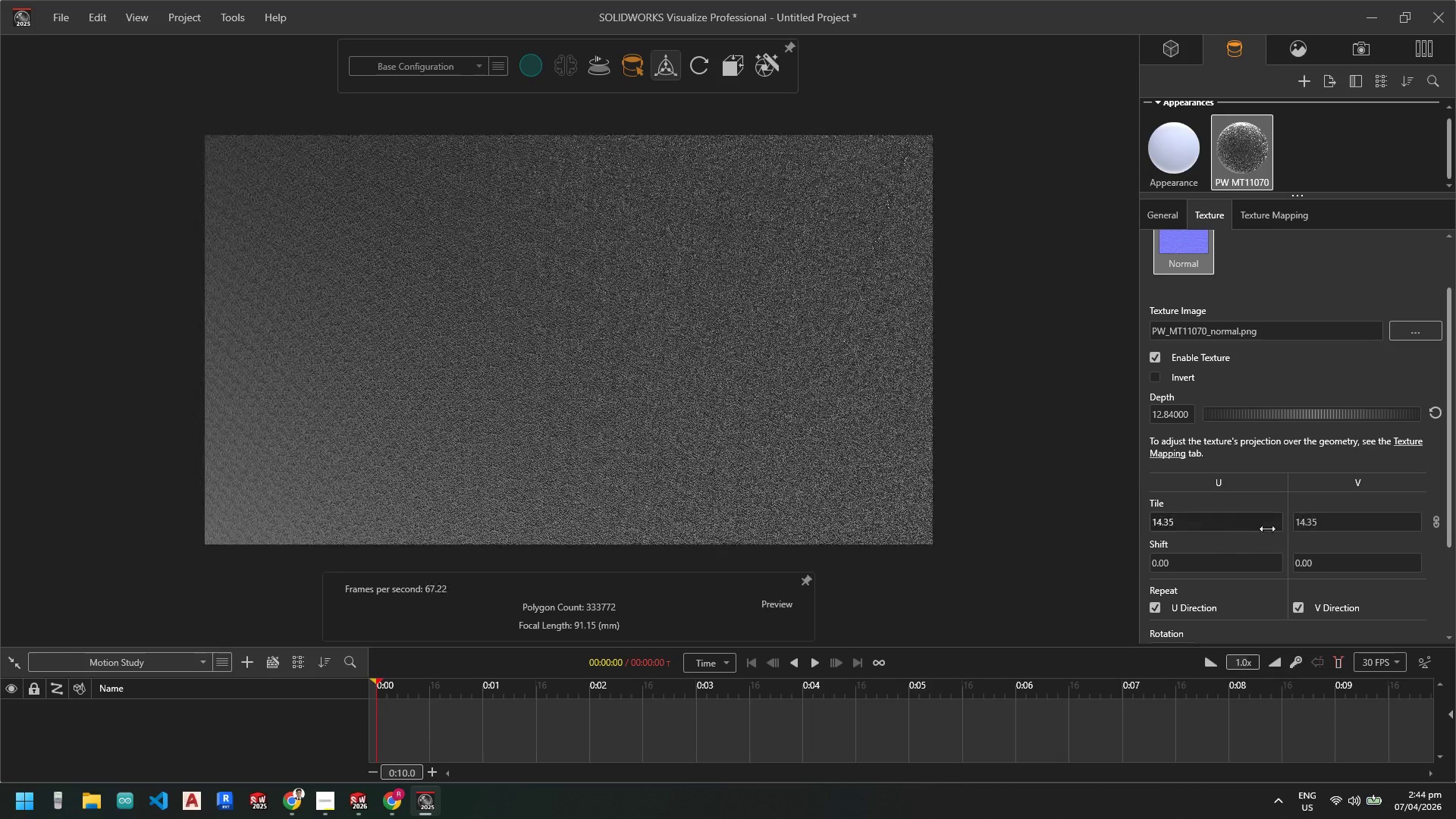 
left_click_drag(start_coordinate=[1266, 529], to_coordinate=[1154, 528])
 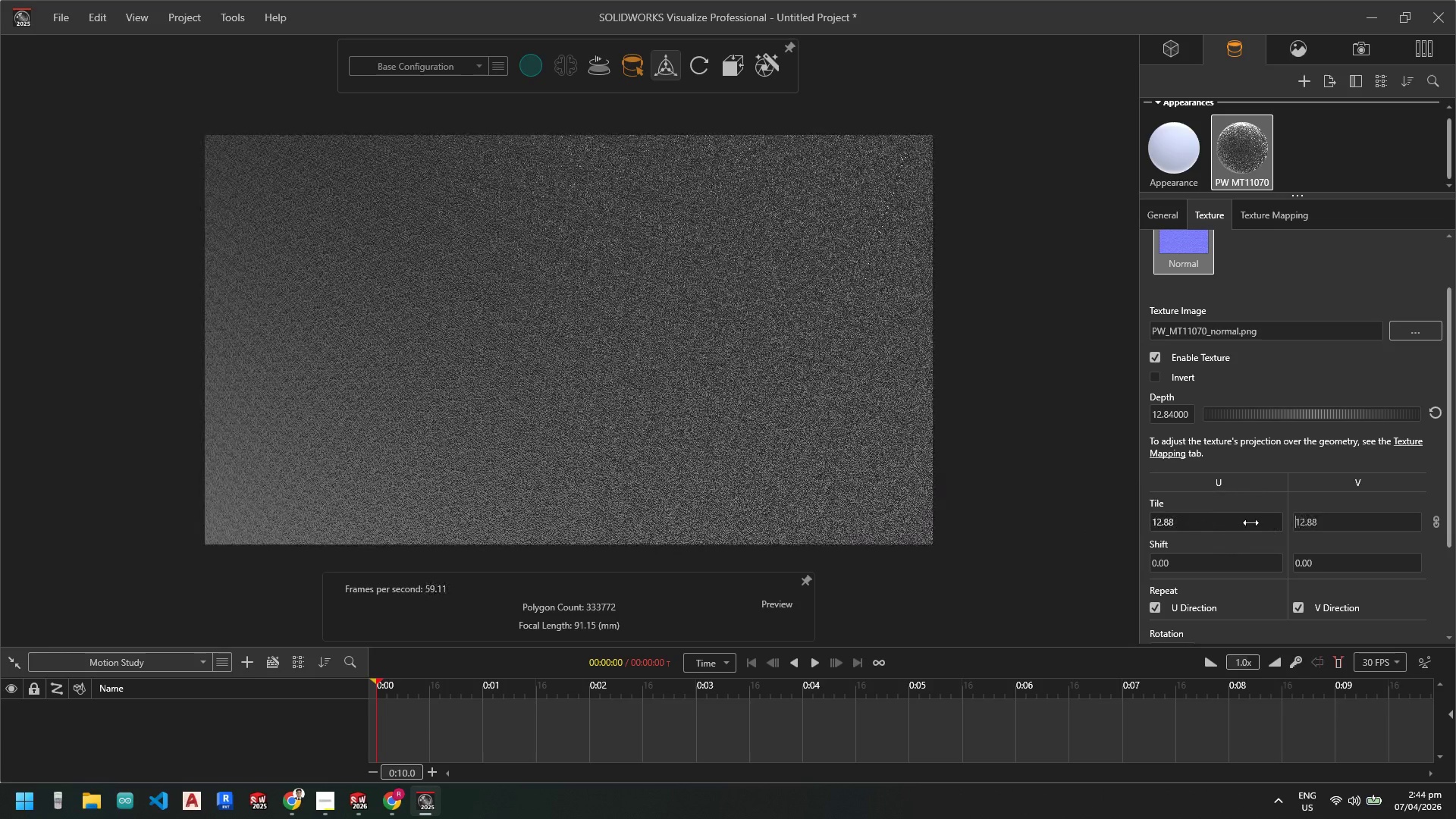 
left_click_drag(start_coordinate=[1257, 522], to_coordinate=[1168, 522])
 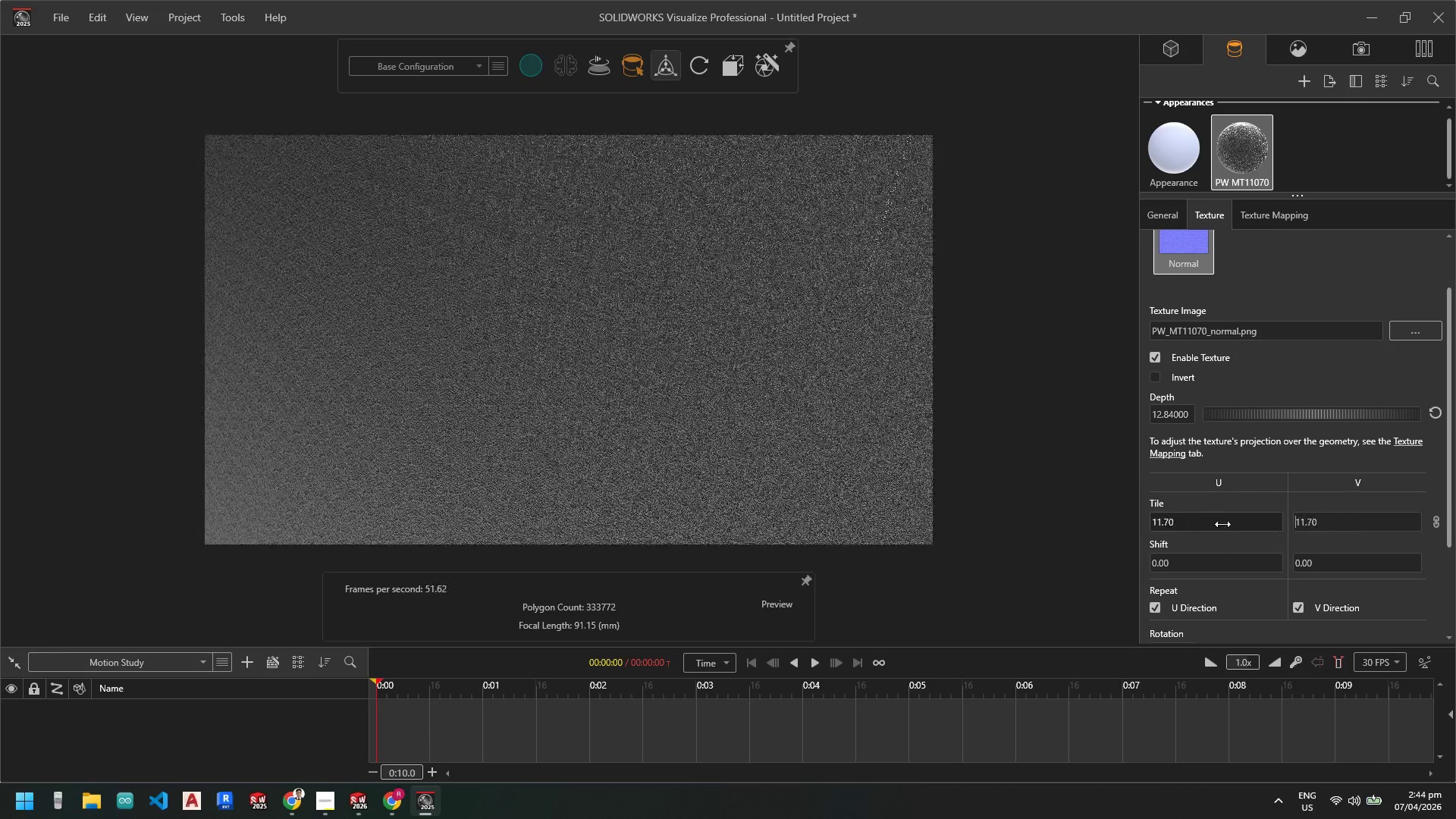 
left_click_drag(start_coordinate=[1225, 524], to_coordinate=[1160, 524])
 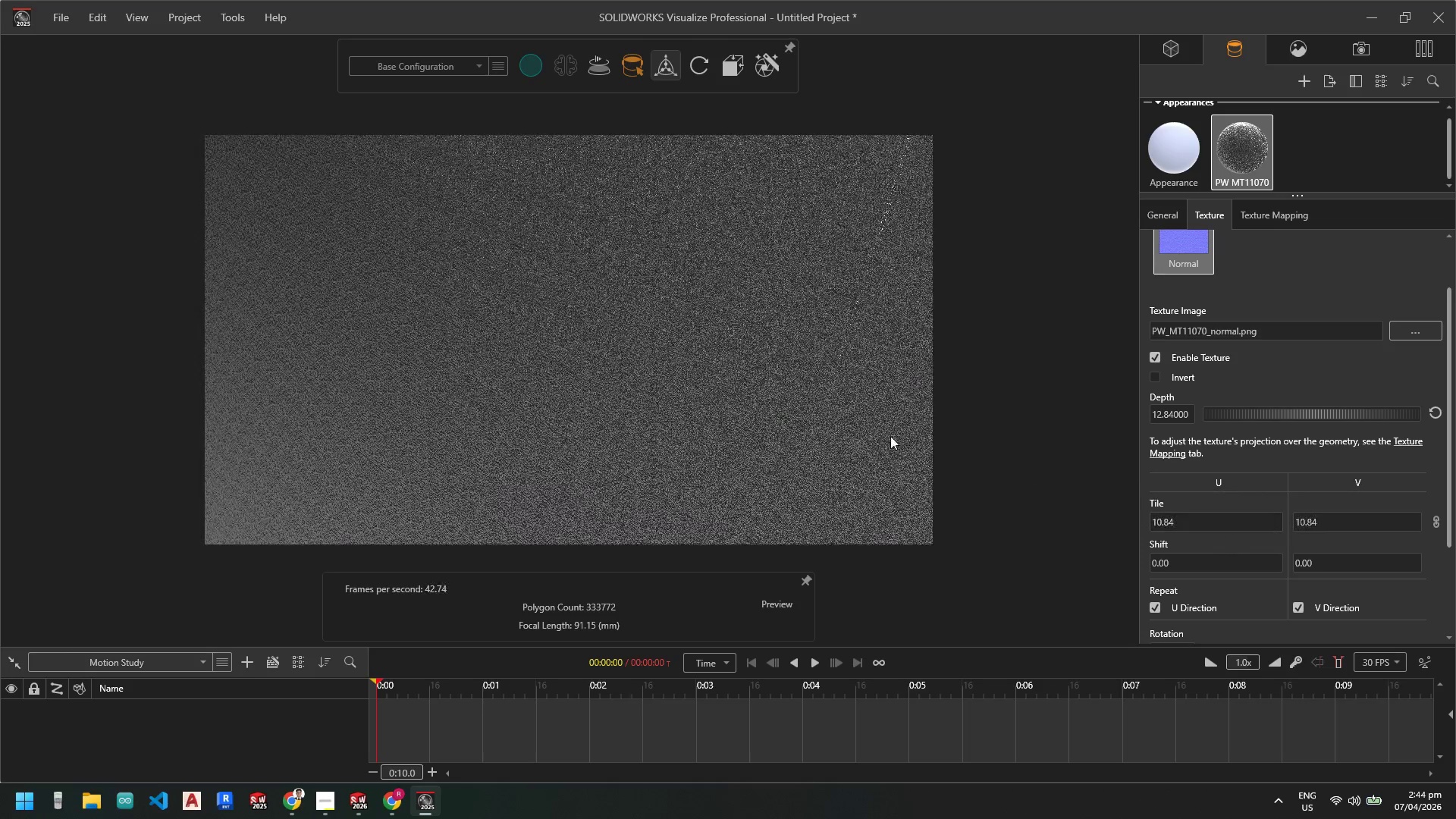 
scroll: coordinate [758, 417], scroll_direction: down, amount: 14.0
 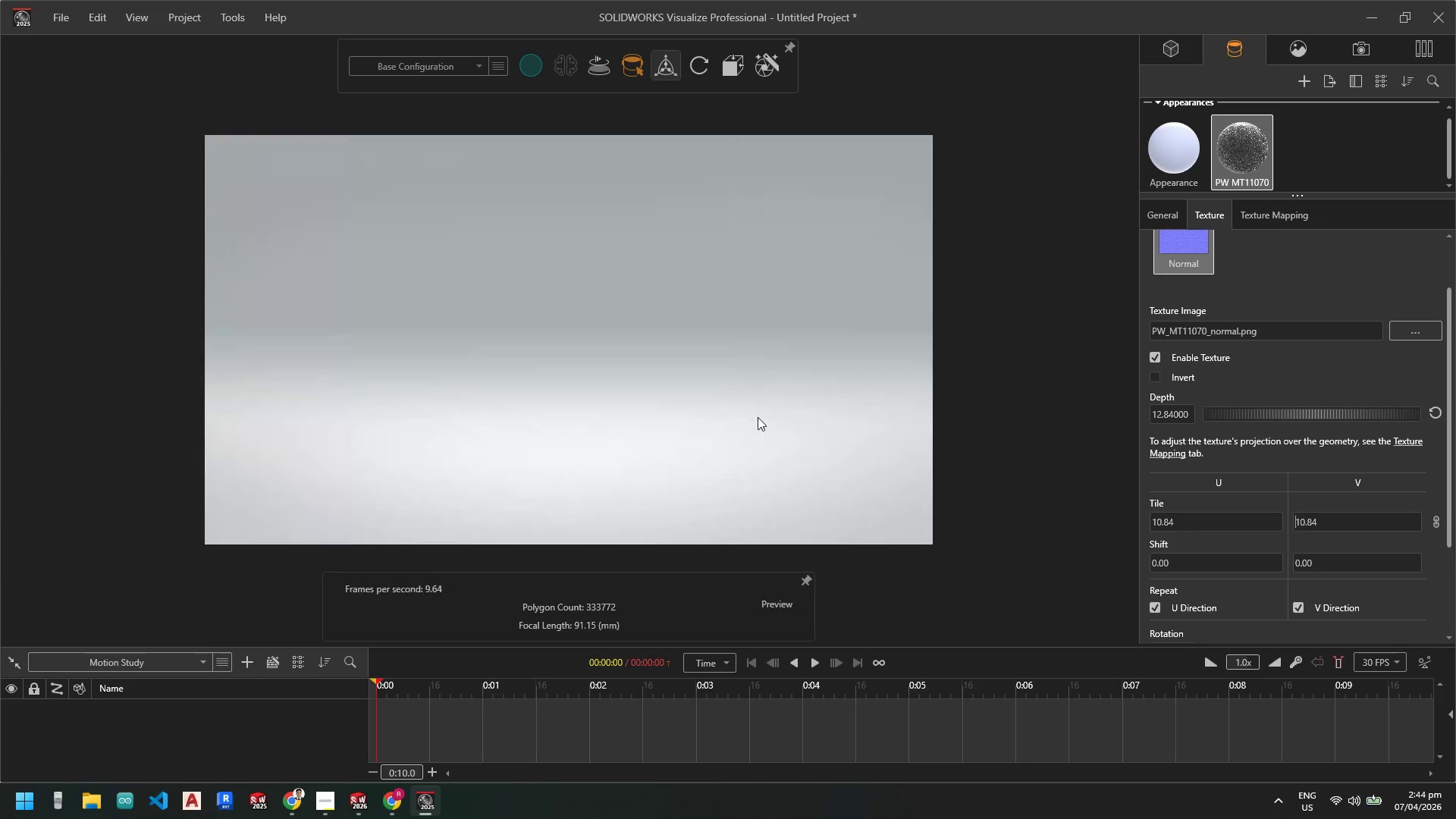 
scroll: coordinate [758, 416], scroll_direction: up, amount: 21.0
 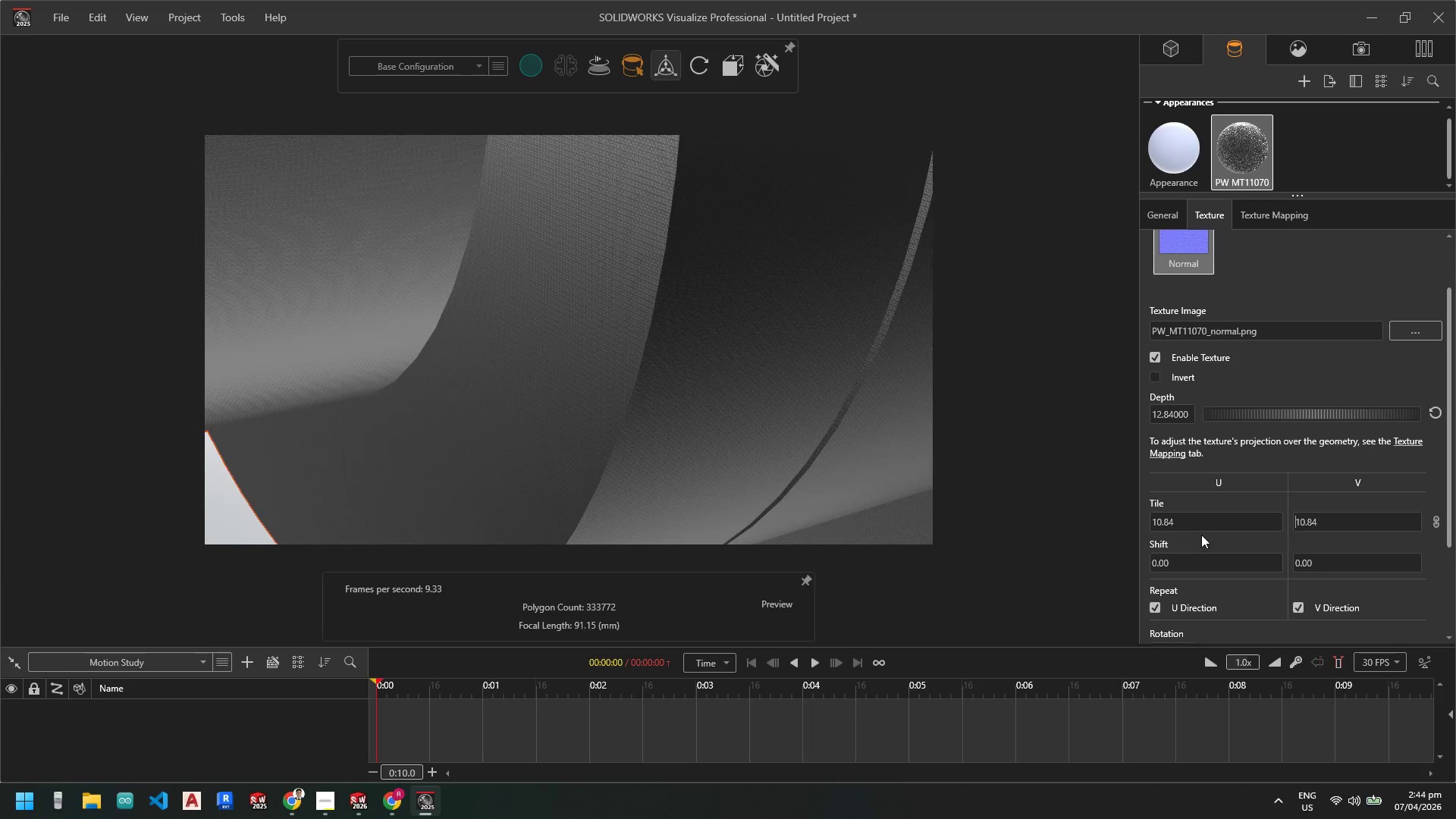 
left_click_drag(start_coordinate=[1210, 519], to_coordinate=[1129, 519])
 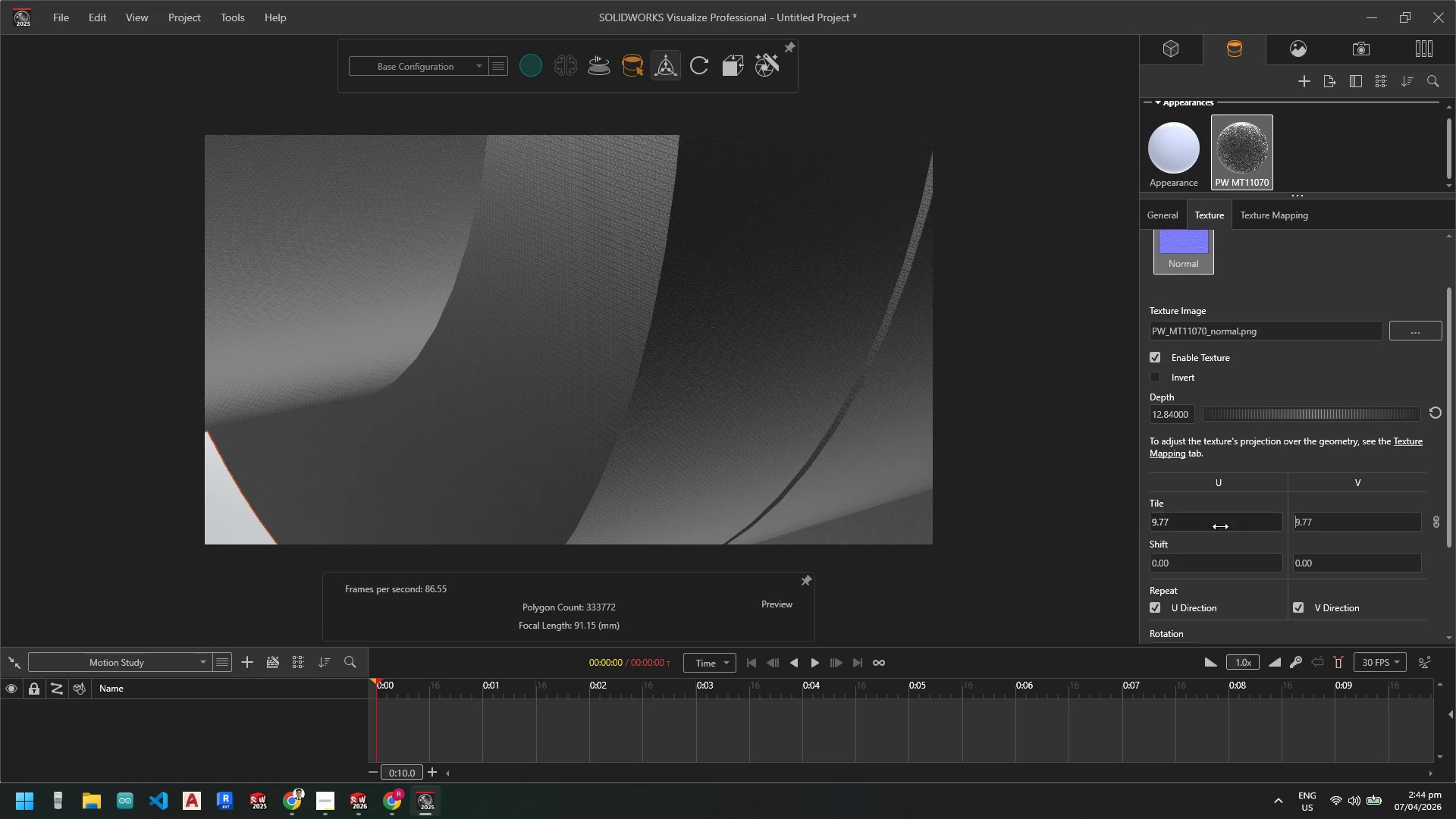 
left_click_drag(start_coordinate=[1220, 526], to_coordinate=[1141, 528])
 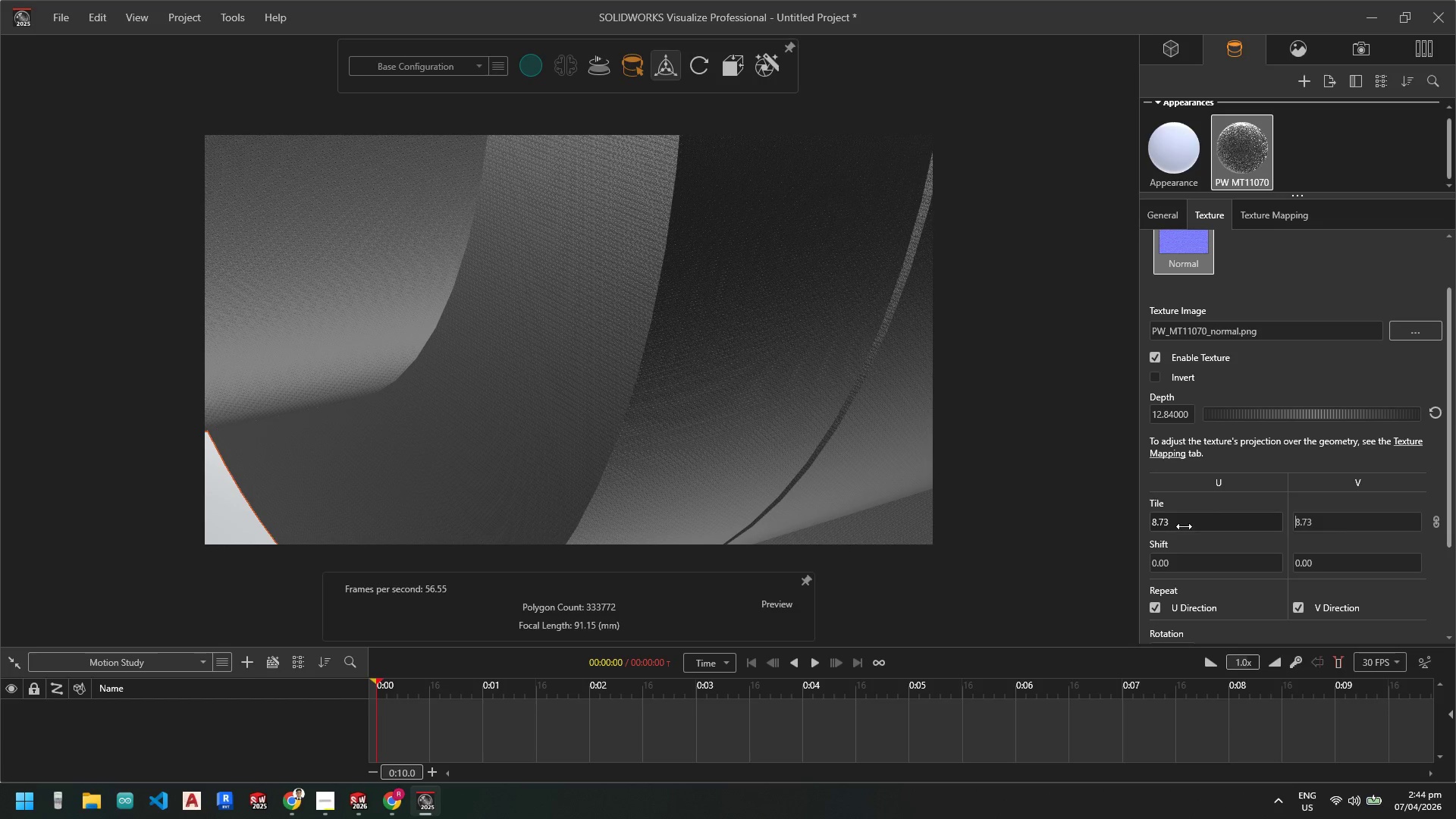 
double_click([1177, 524])
 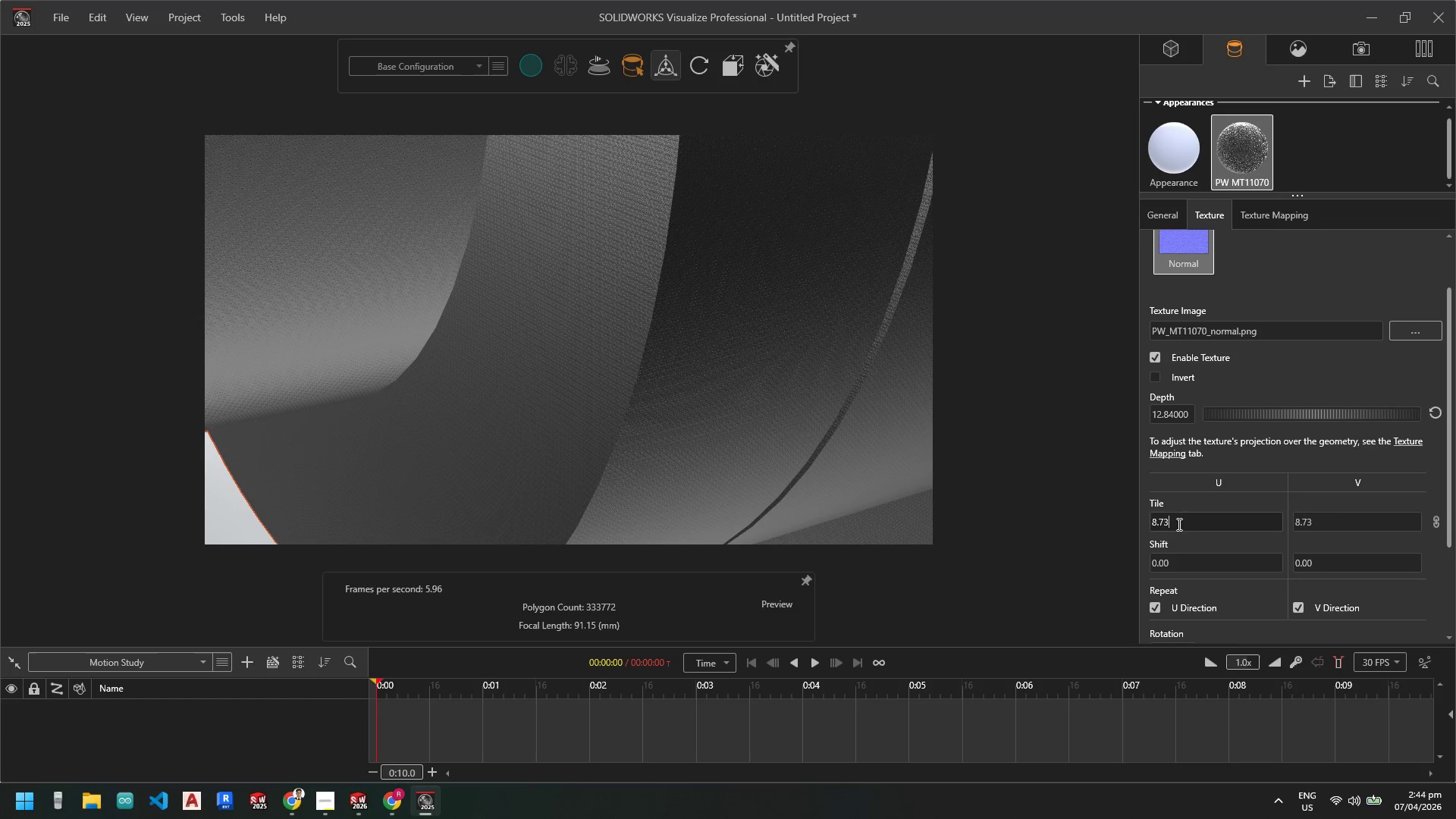 
left_click_drag(start_coordinate=[1178, 524], to_coordinate=[1136, 525])
 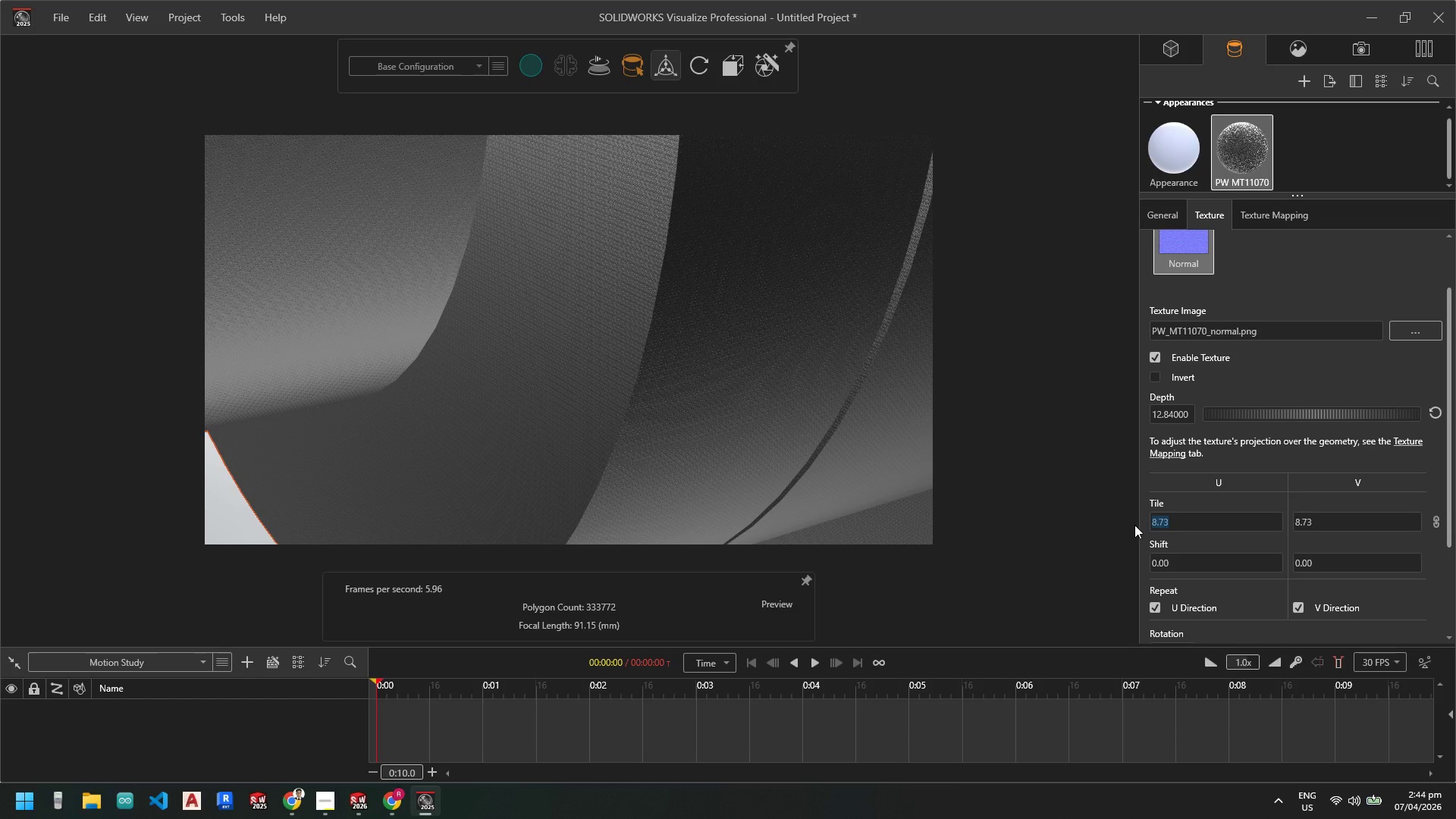 
key(Numpad1)
 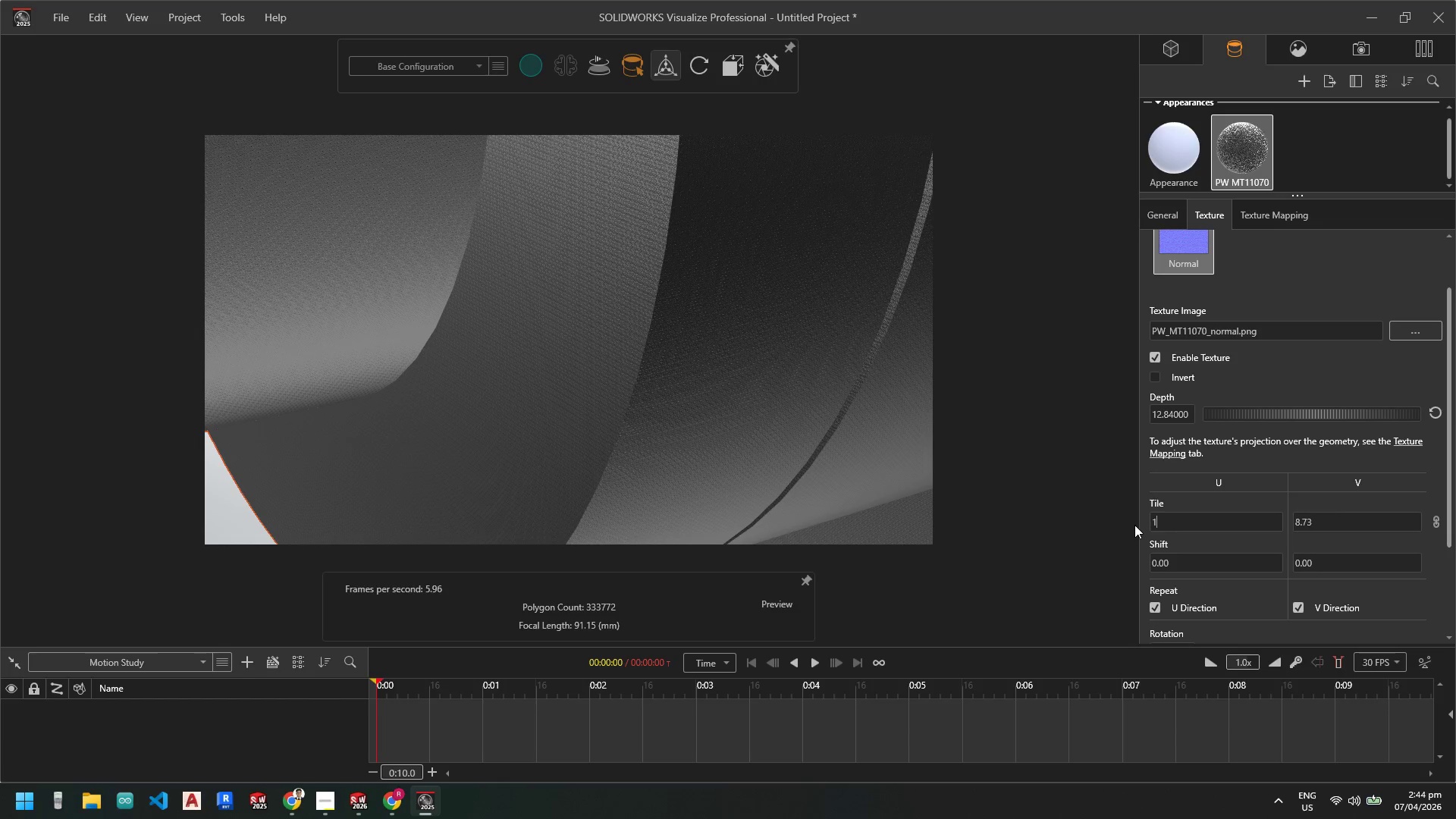 
key(Numpad0)
 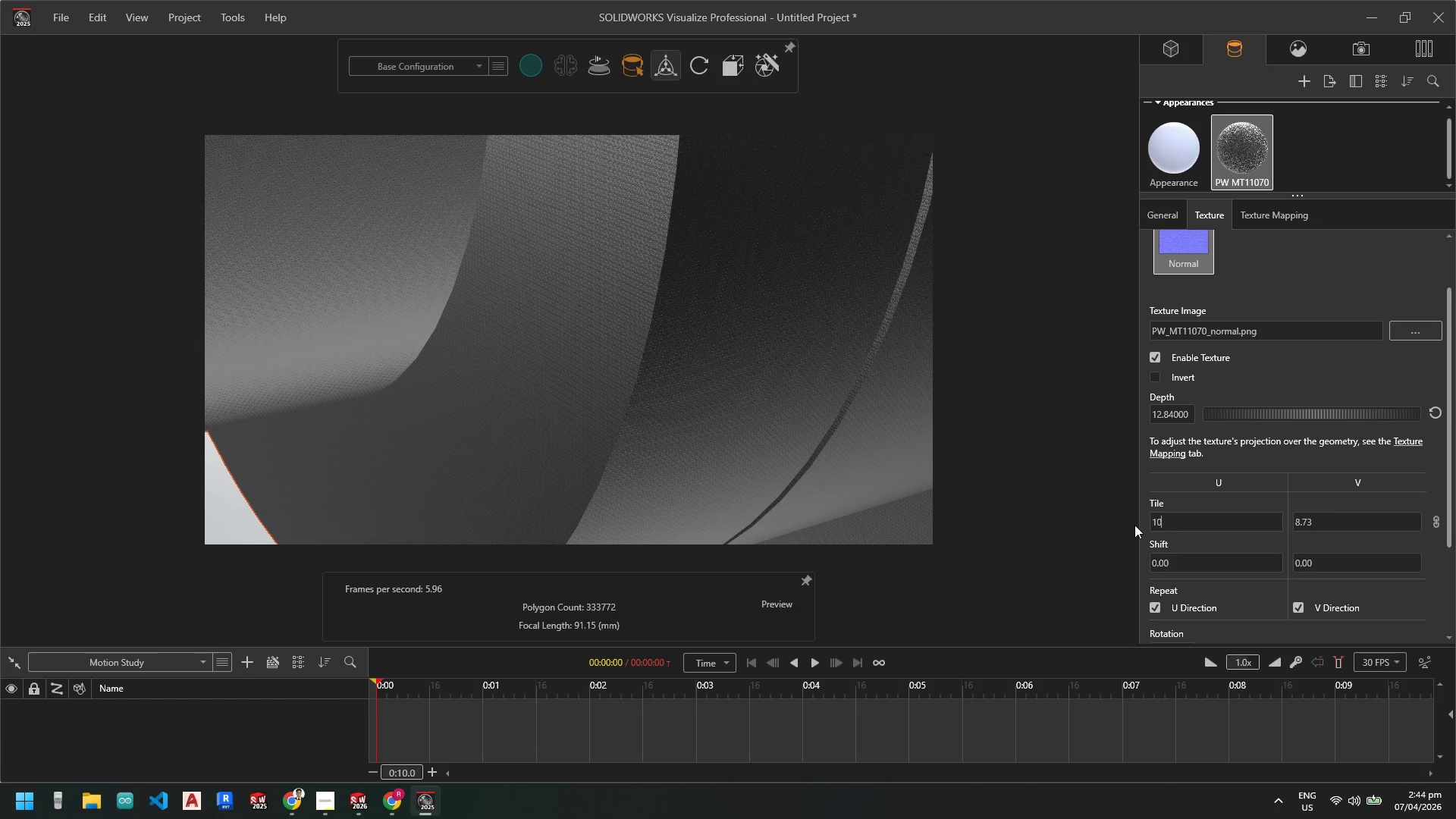 
key(Numpad0)
 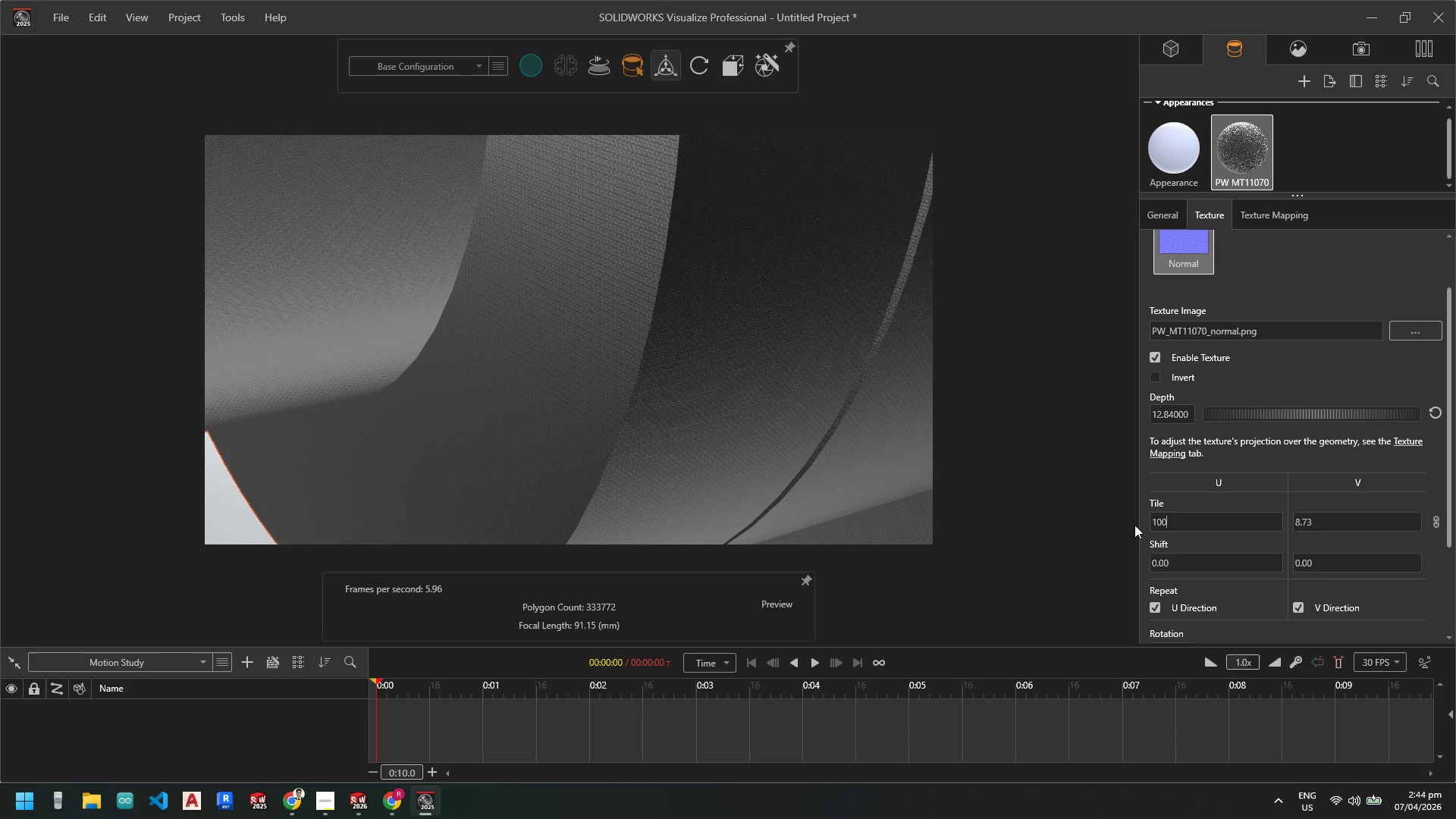 
key(NumpadEnter)
 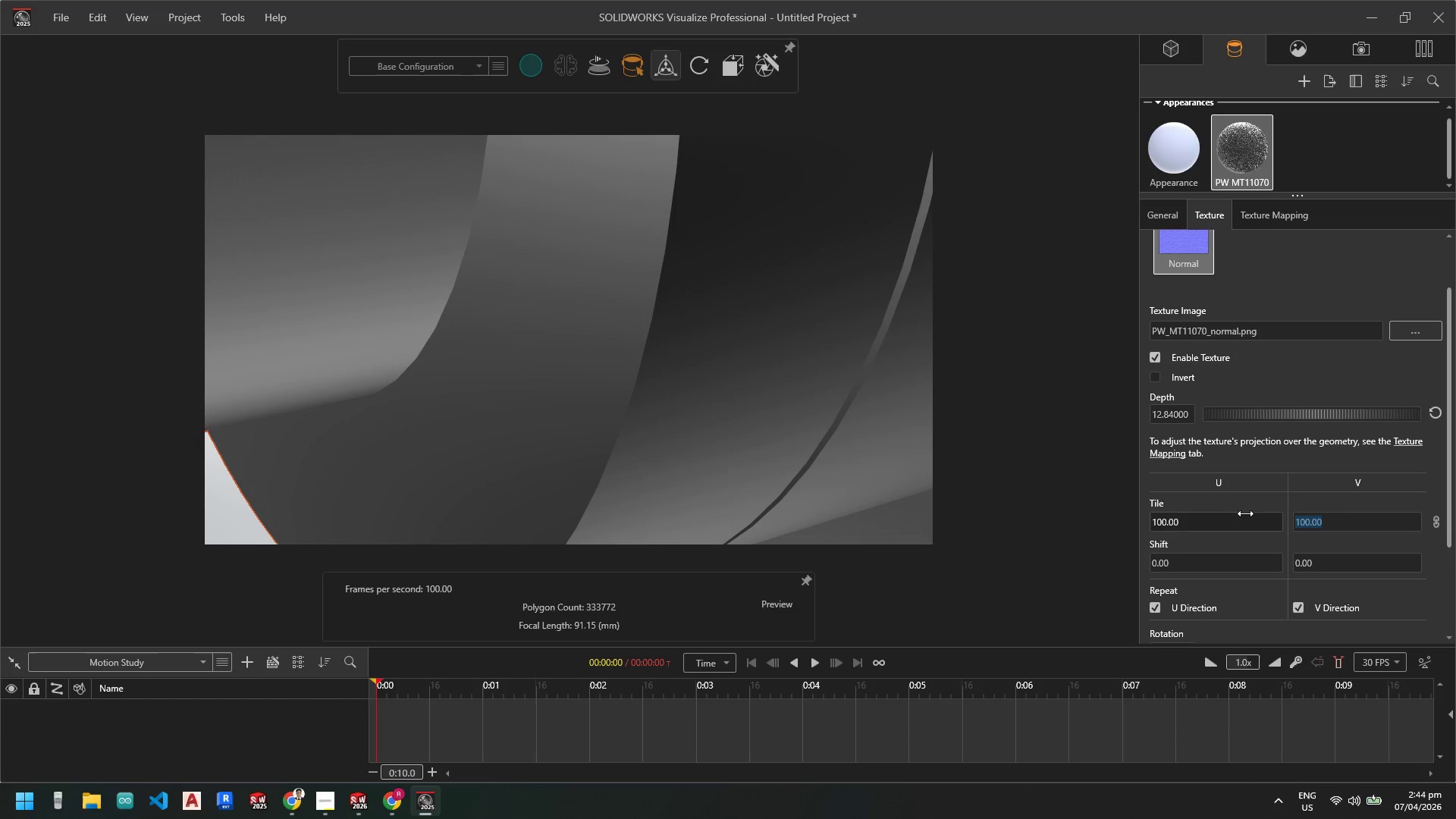 
left_click([1225, 520])
 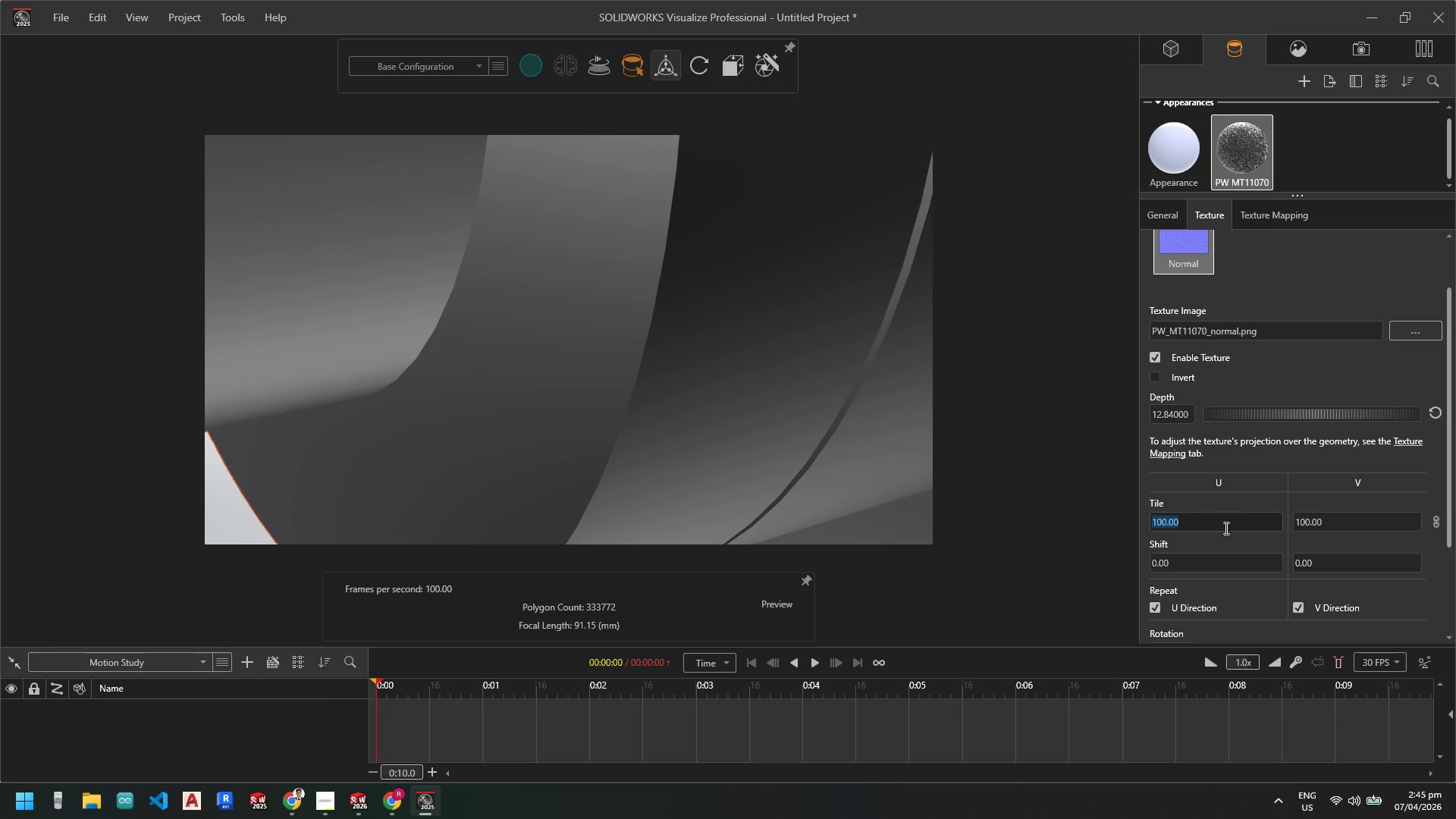 
scroll: coordinate [1229, 590], scroll_direction: down, amount: 4.0
 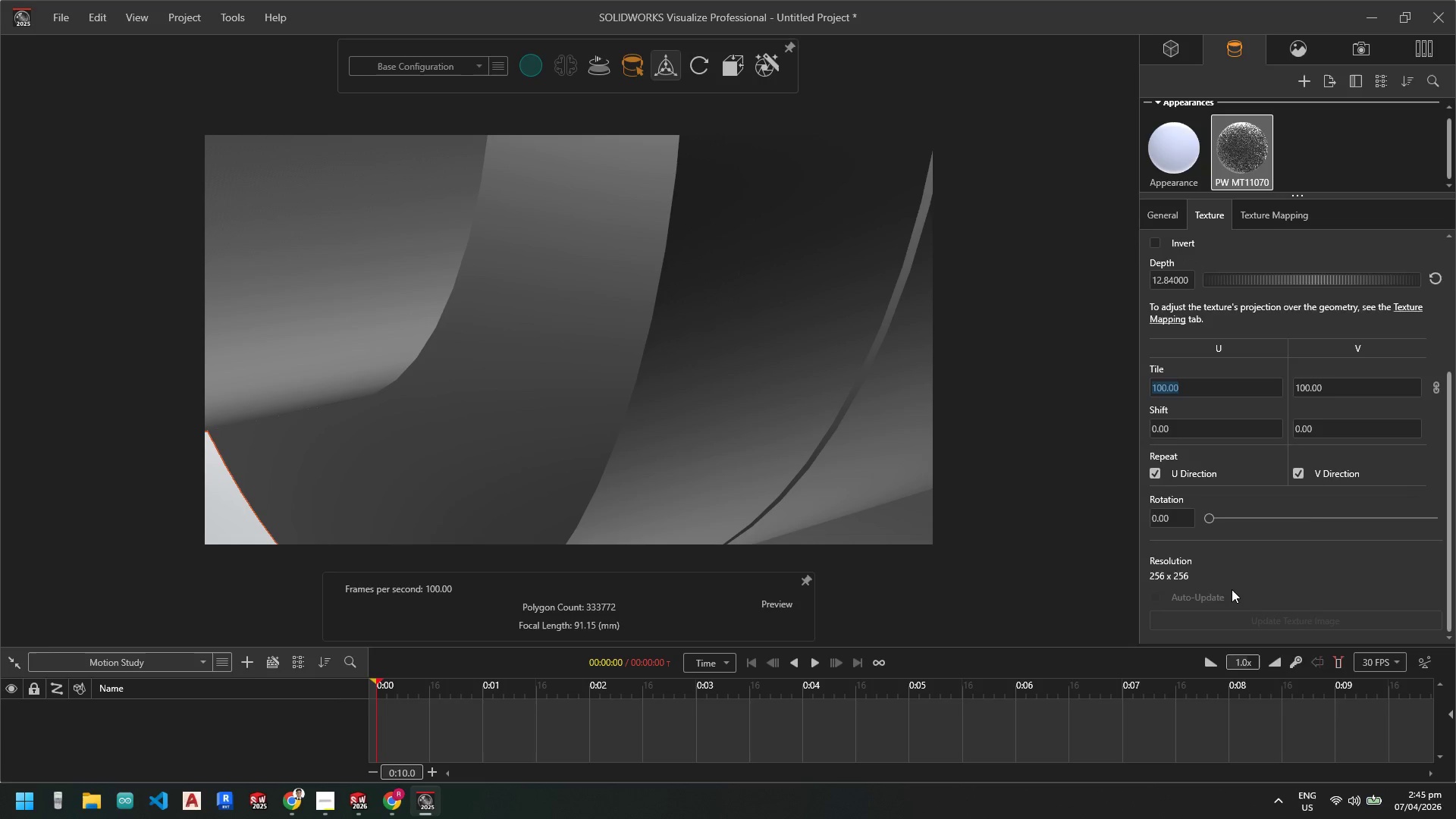 
scroll: coordinate [1232, 589], scroll_direction: up, amount: 3.0
 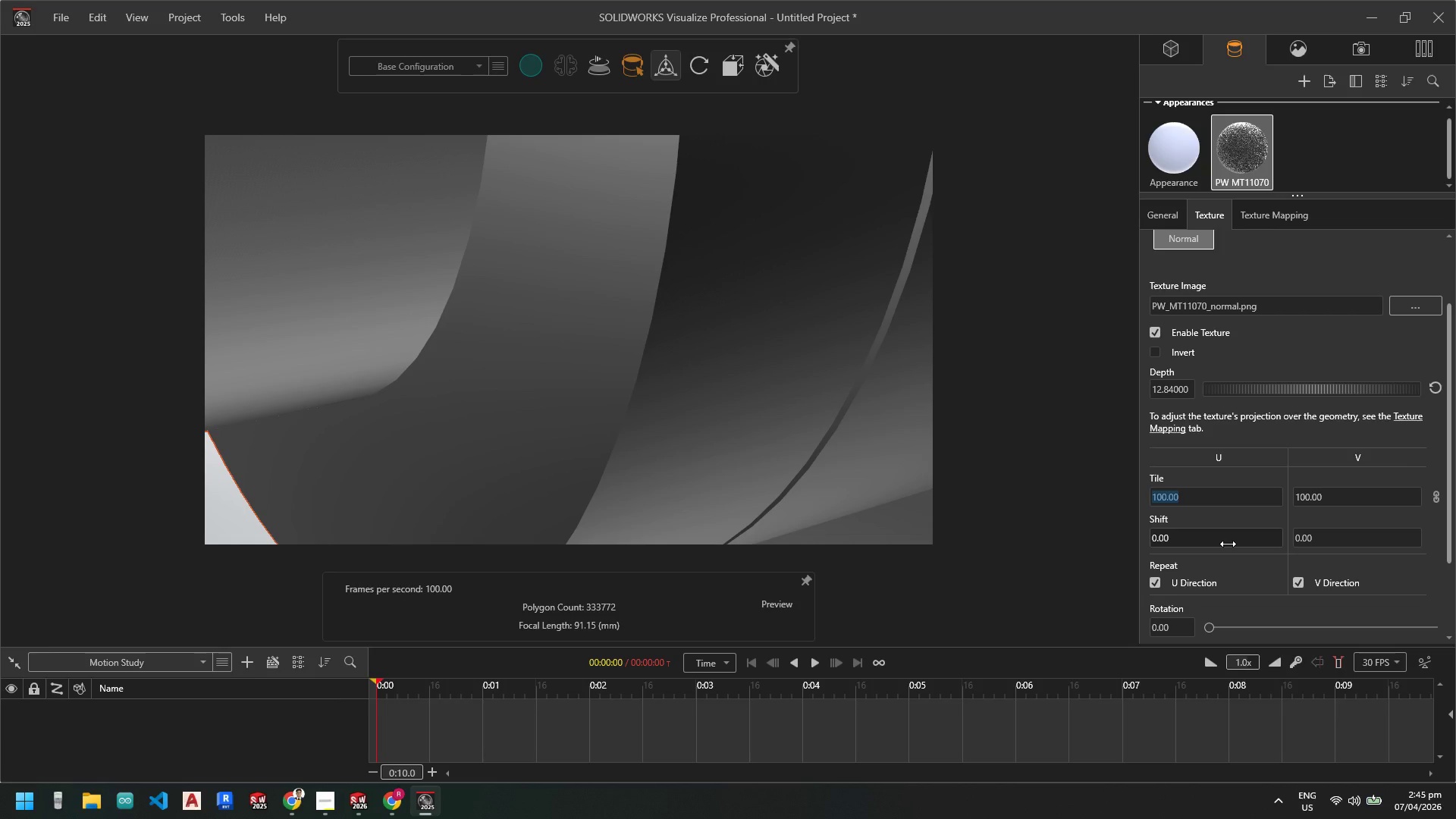 
key(Numpad1)
 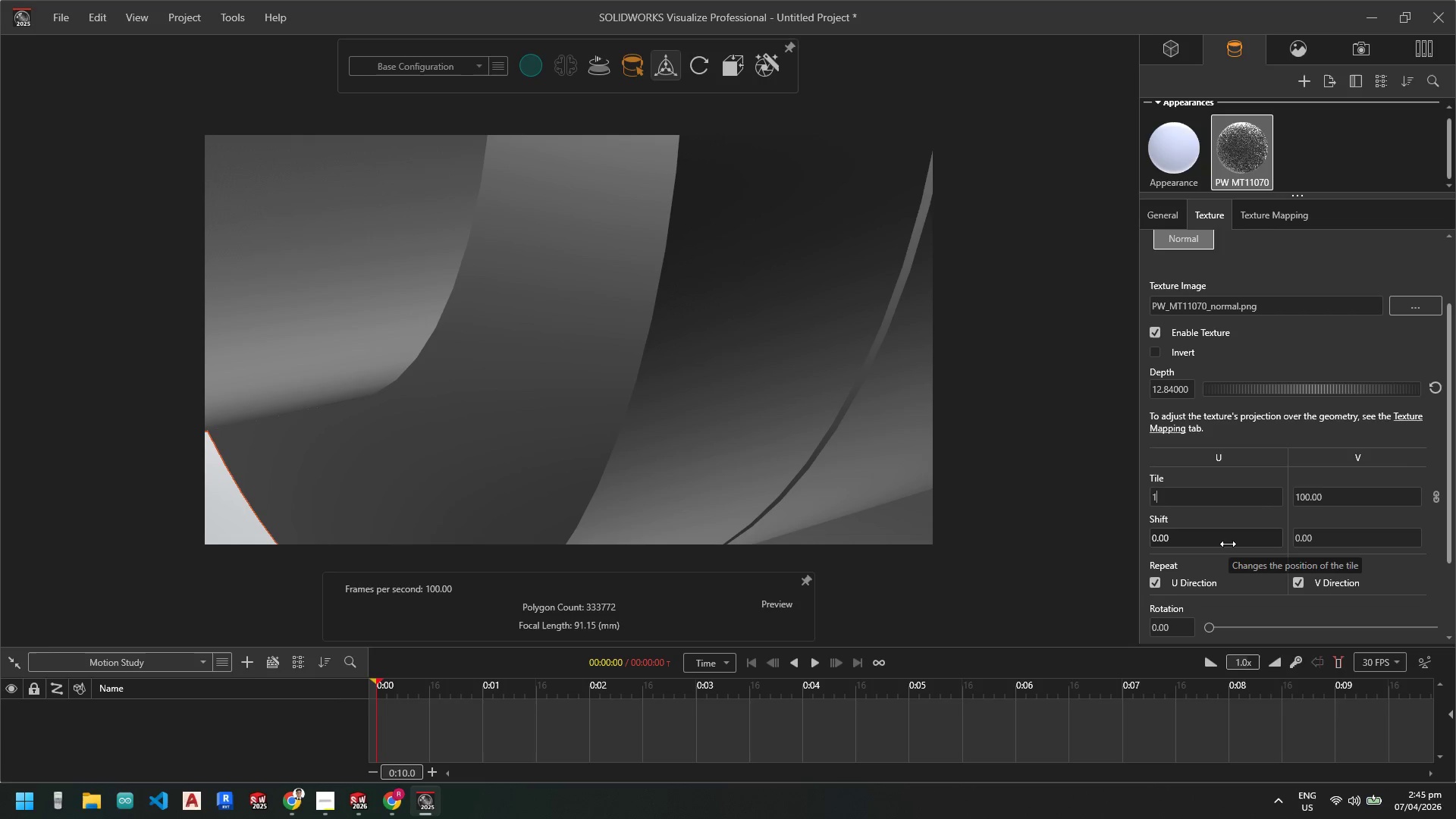 
key(NumpadEnter)
 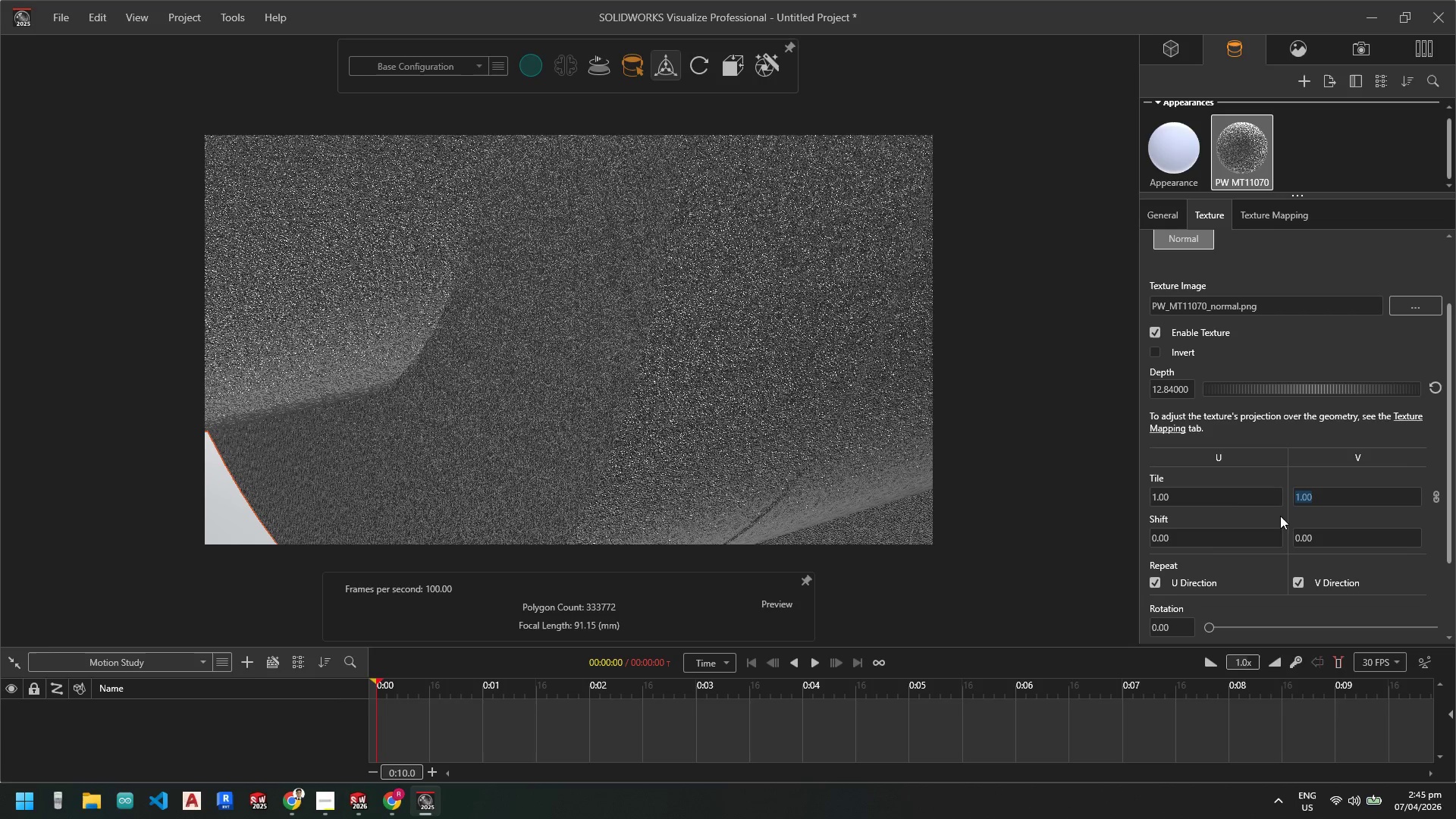 
left_click_drag(start_coordinate=[1207, 500], to_coordinate=[1247, 501])
 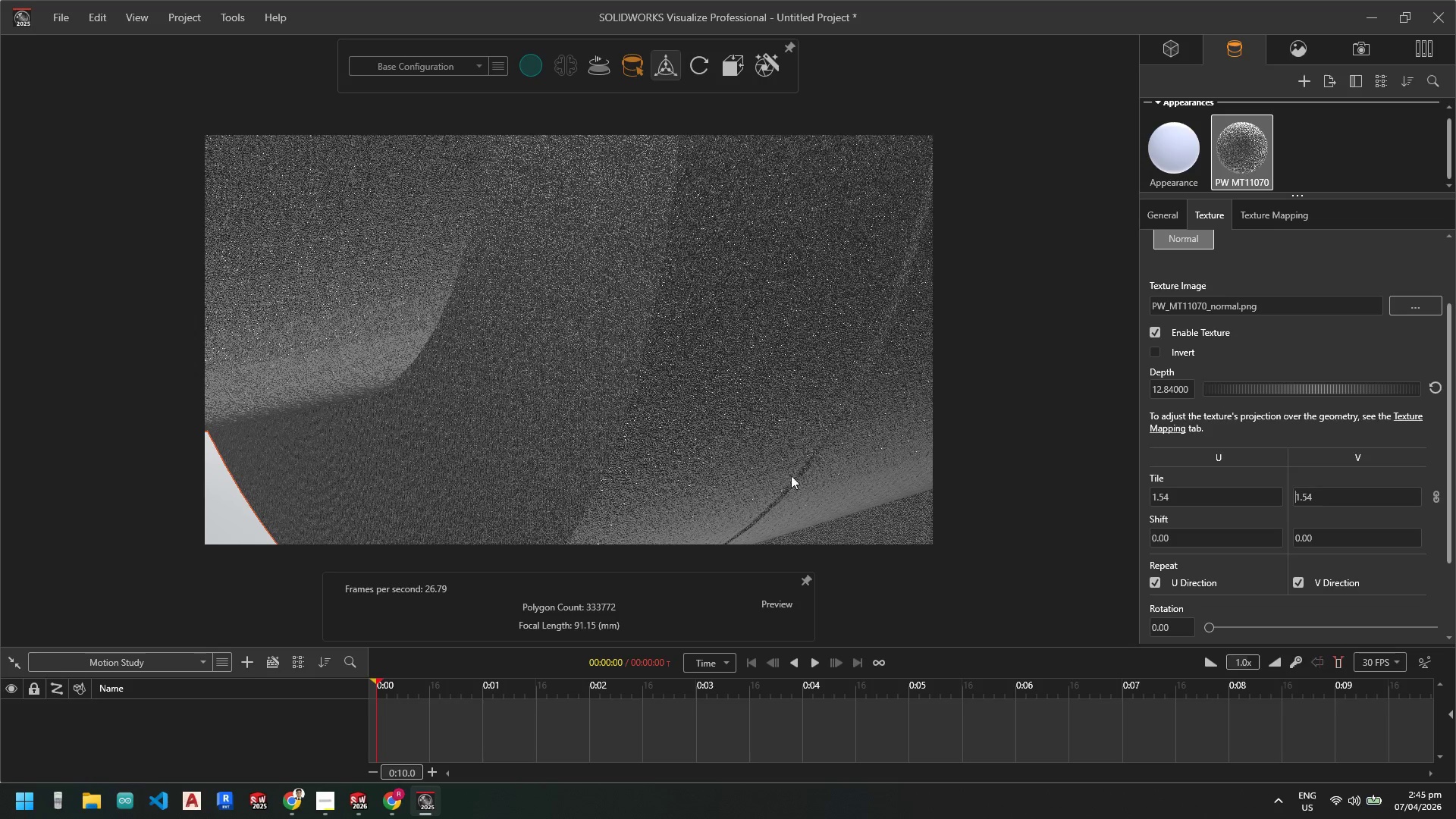 
scroll: coordinate [748, 460], scroll_direction: down, amount: 5.0
 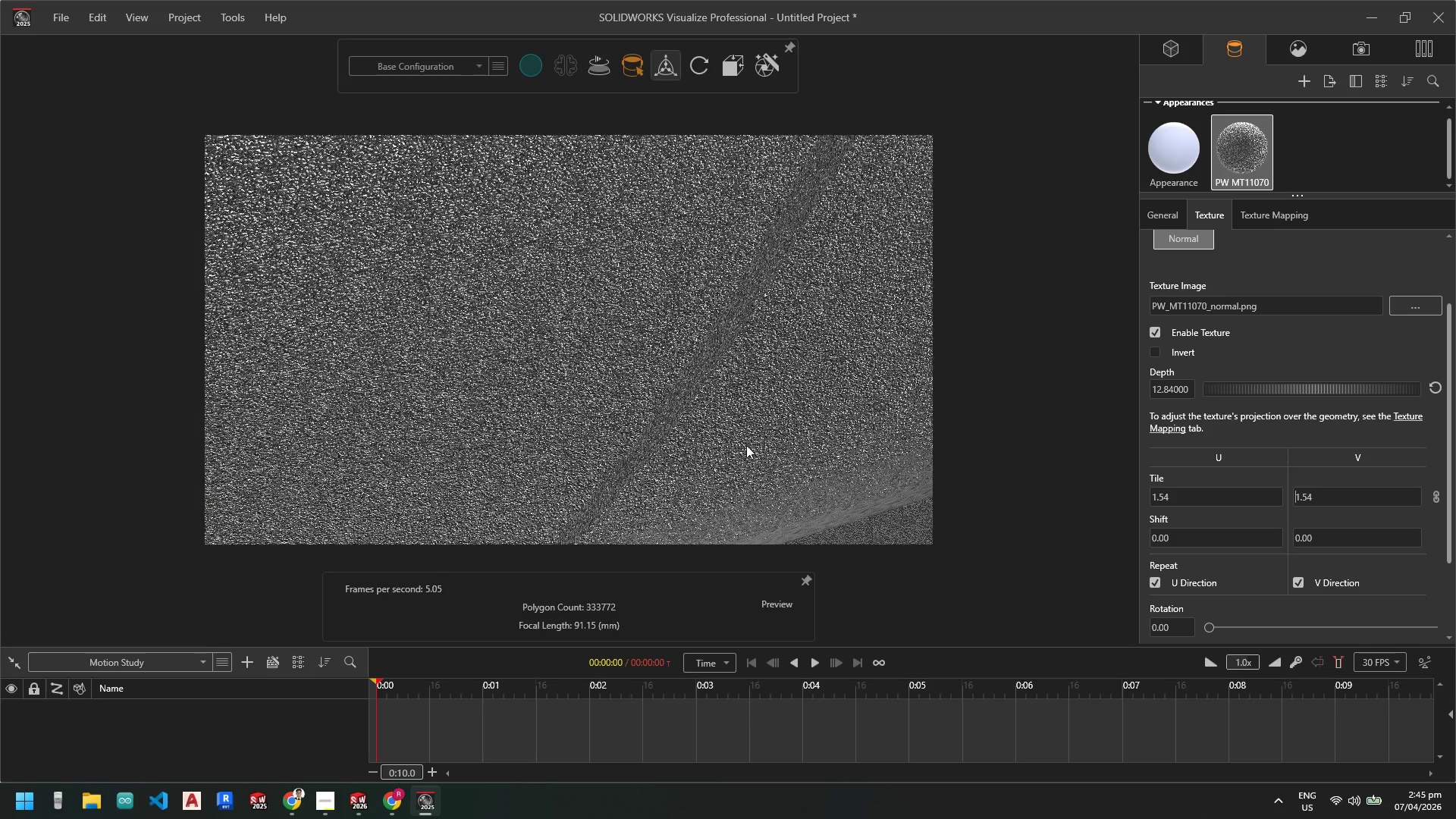 
scroll: coordinate [728, 411], scroll_direction: up, amount: 20.0
 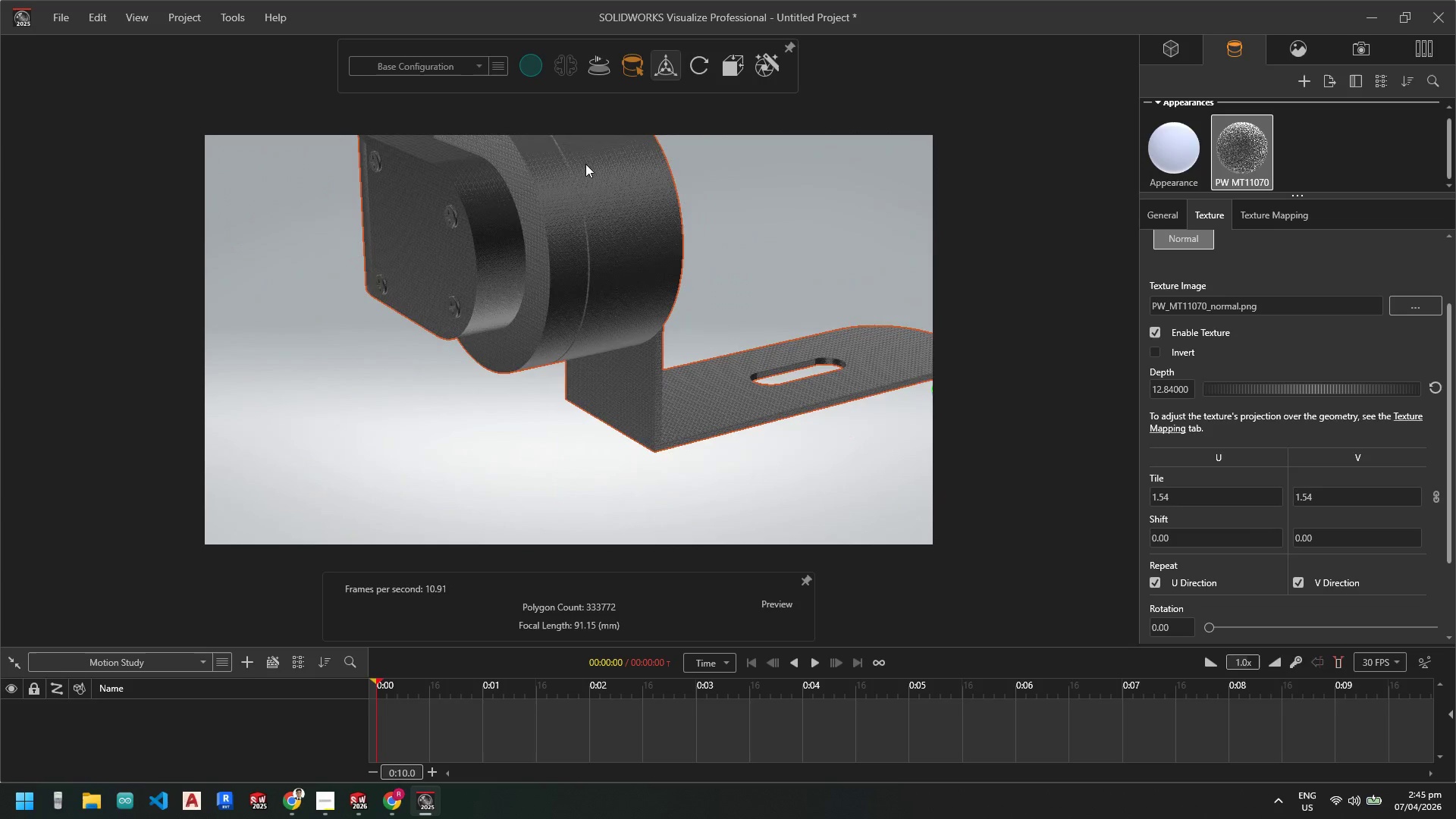 
scroll: coordinate [611, 267], scroll_direction: down, amount: 10.0
 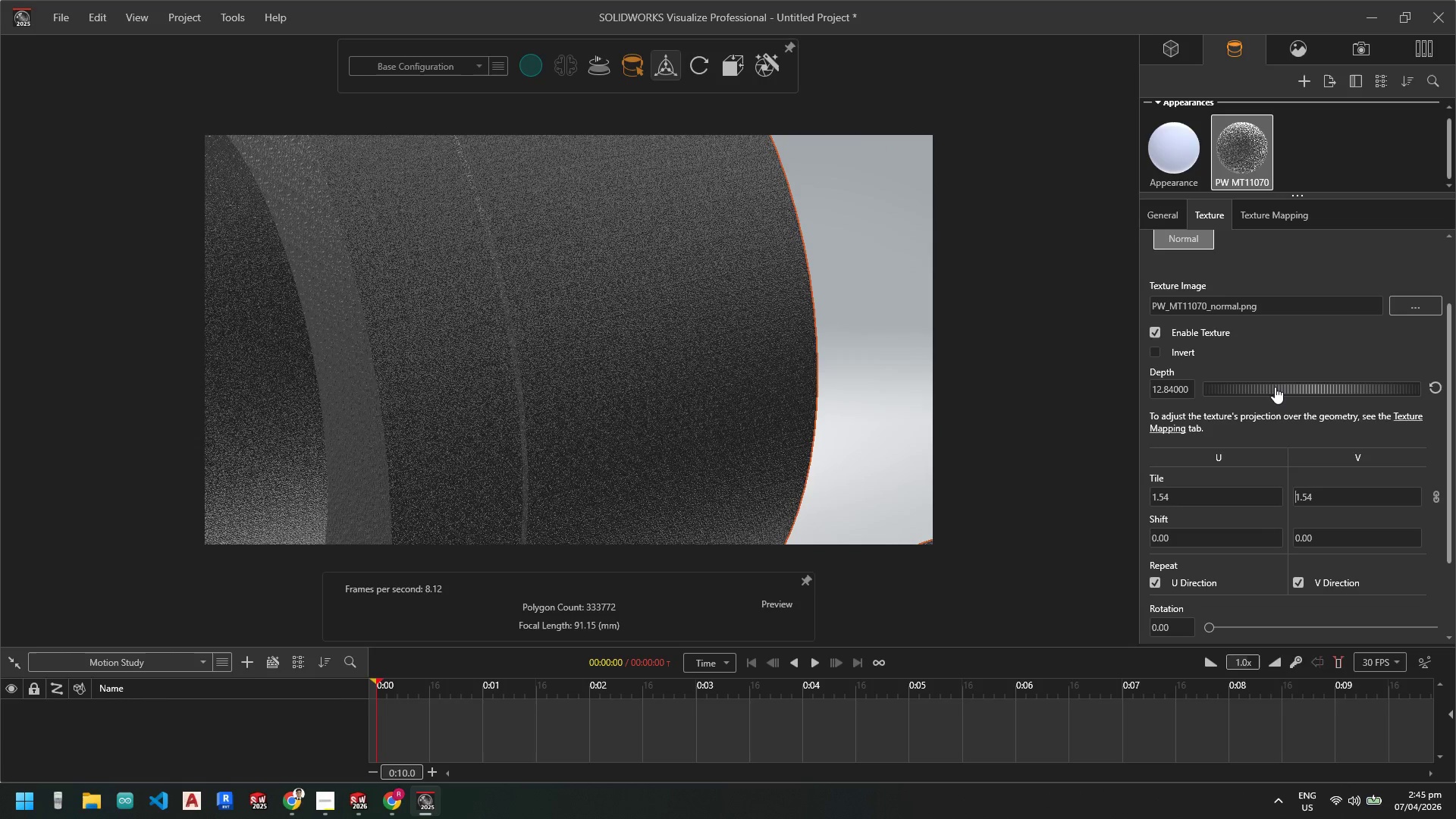 
left_click_drag(start_coordinate=[1281, 388], to_coordinate=[1213, 388])
 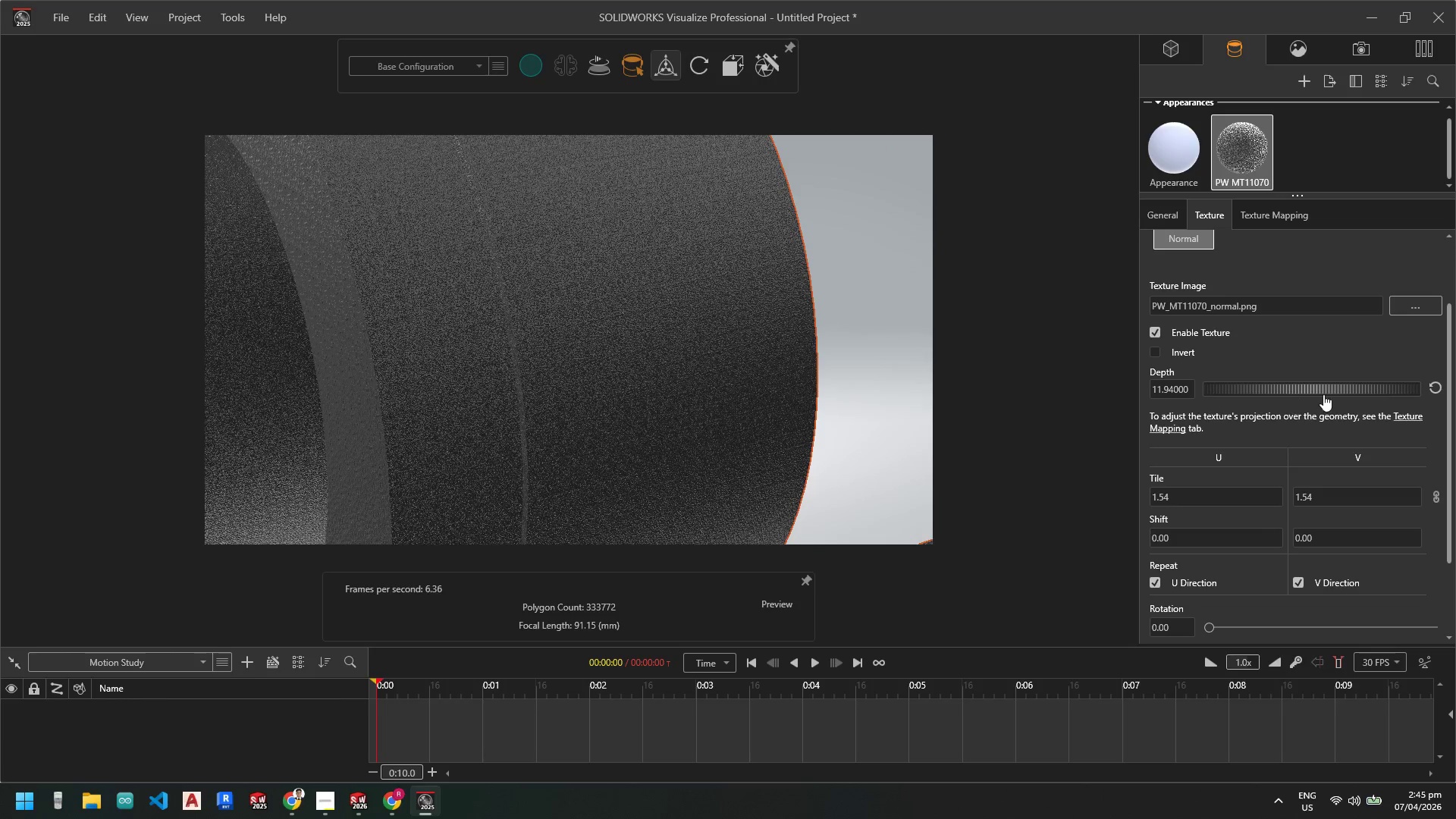 
left_click_drag(start_coordinate=[1326, 394], to_coordinate=[1183, 394])
 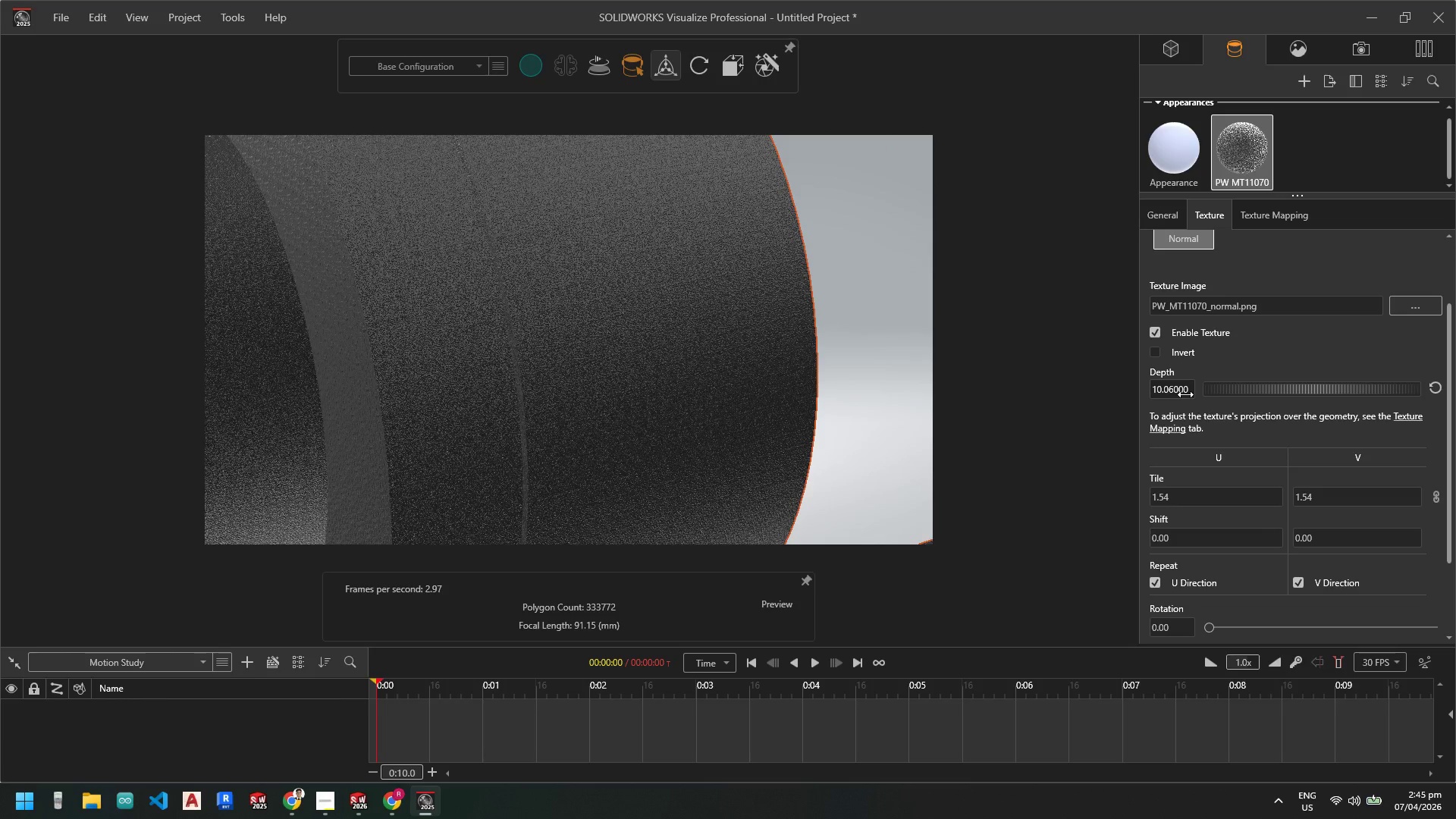 
left_click([1185, 391])
 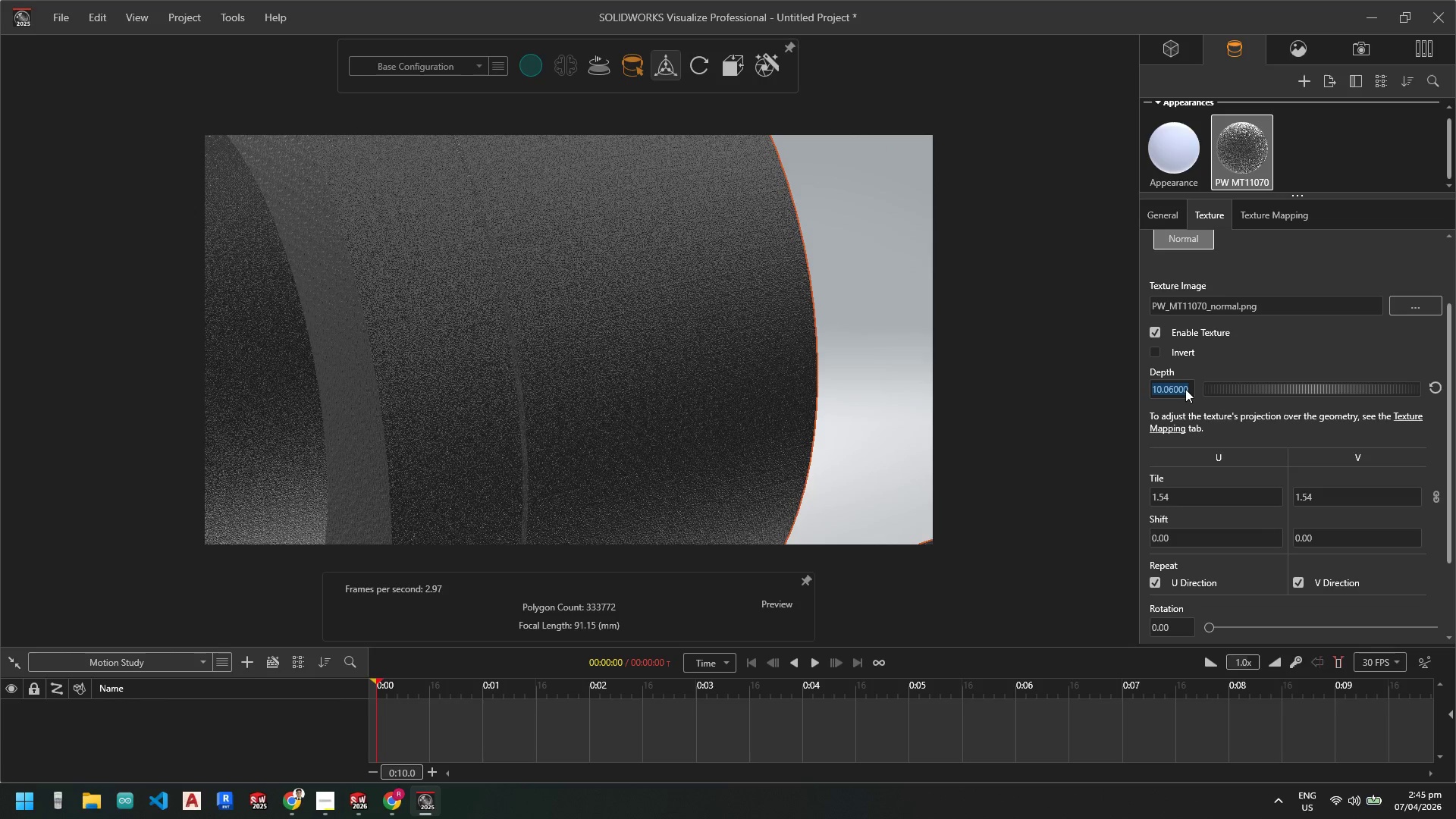 
key(Numpad5)
 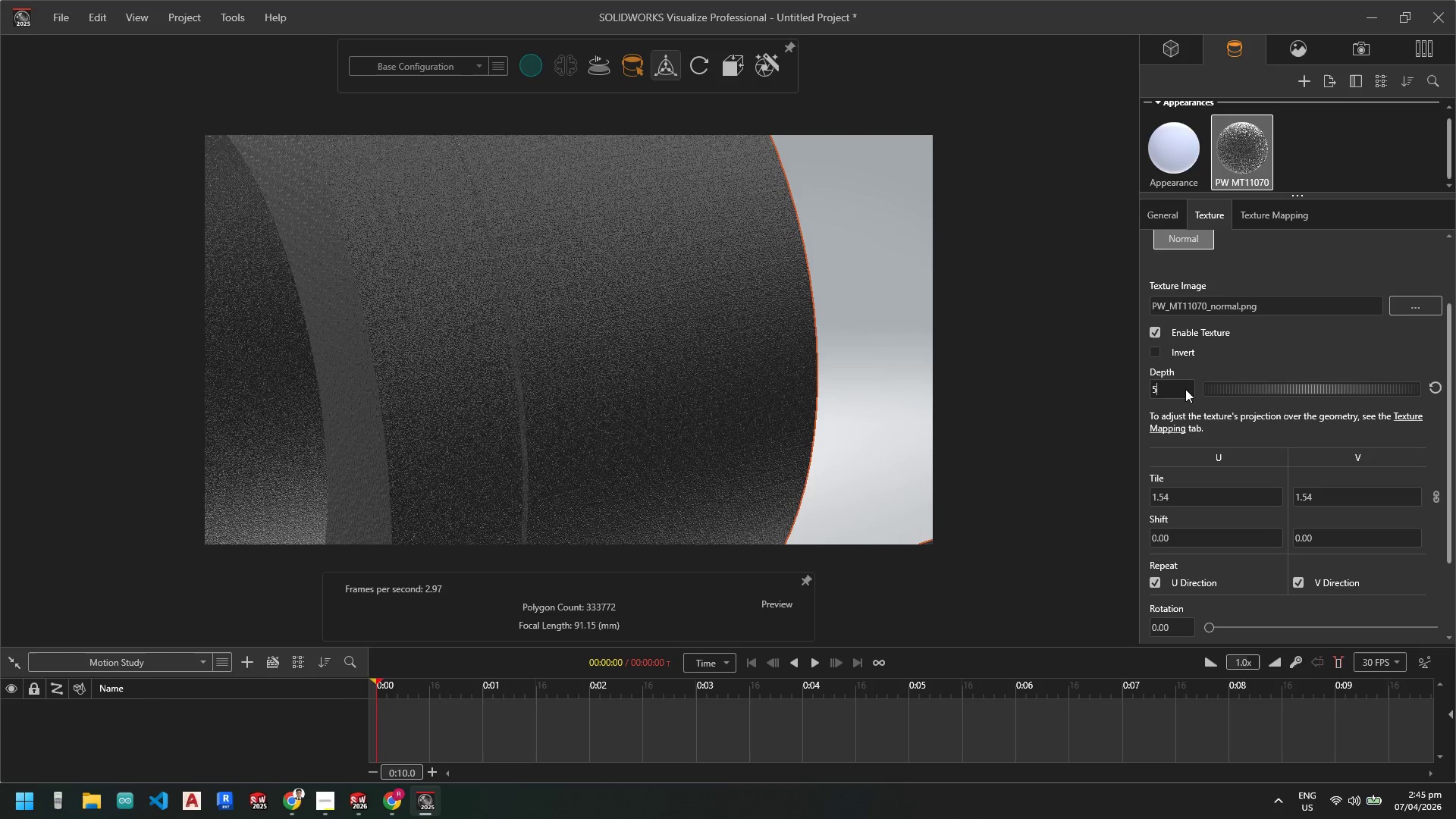 
key(NumpadEnter)
 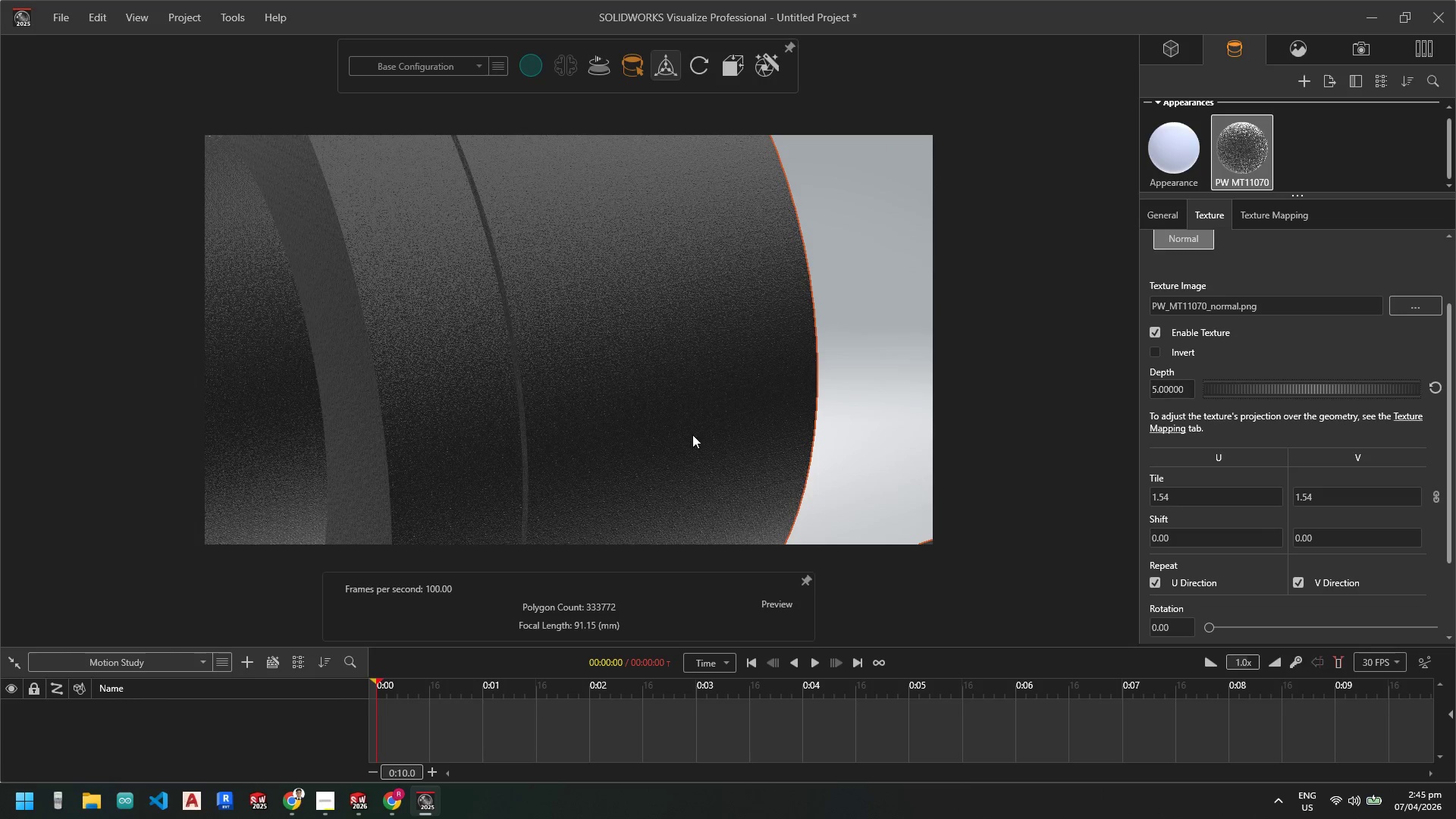 
scroll: coordinate [587, 435], scroll_direction: up, amount: 1.0
 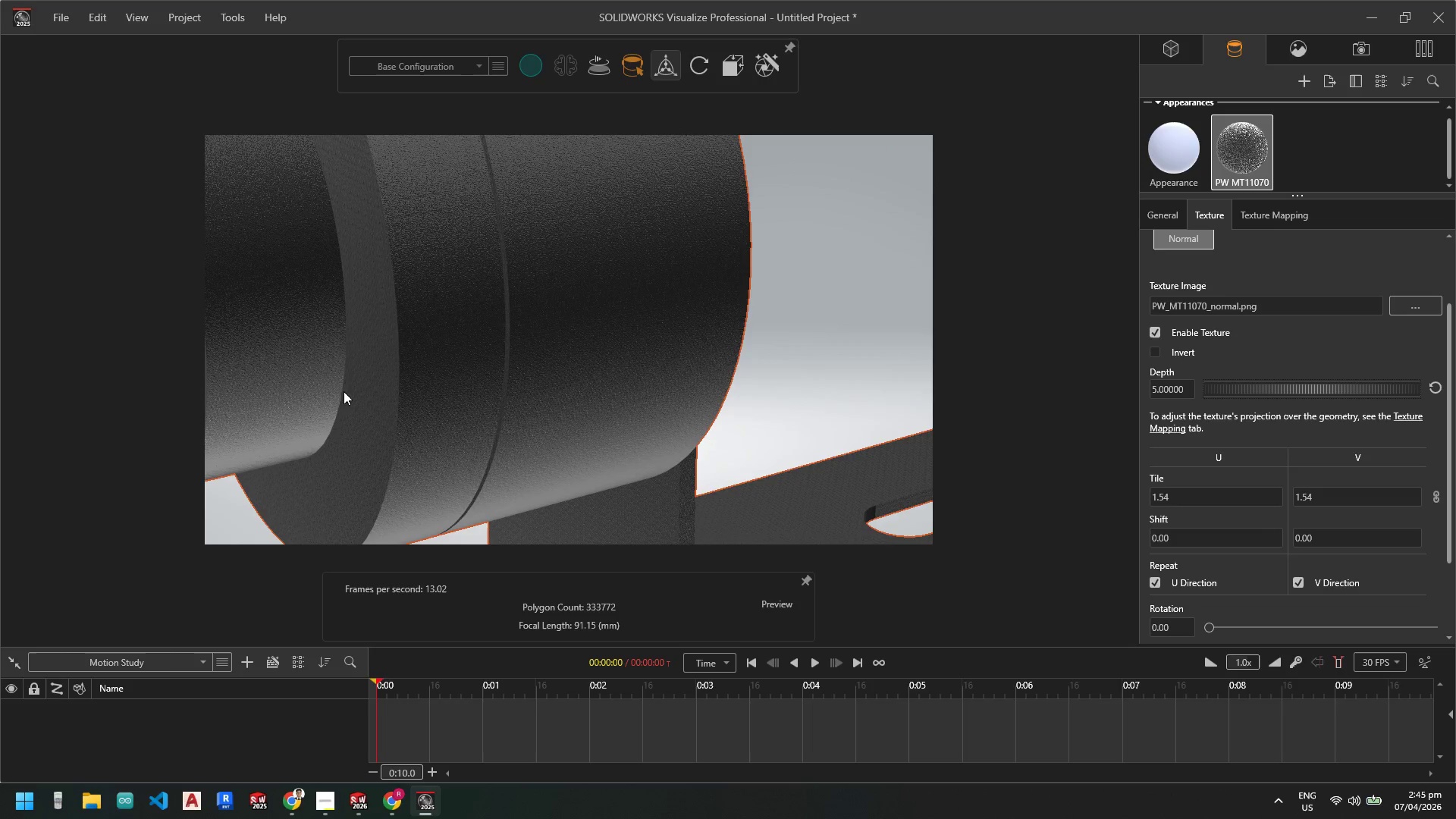 
scroll: coordinate [424, 401], scroll_direction: down, amount: 5.0
 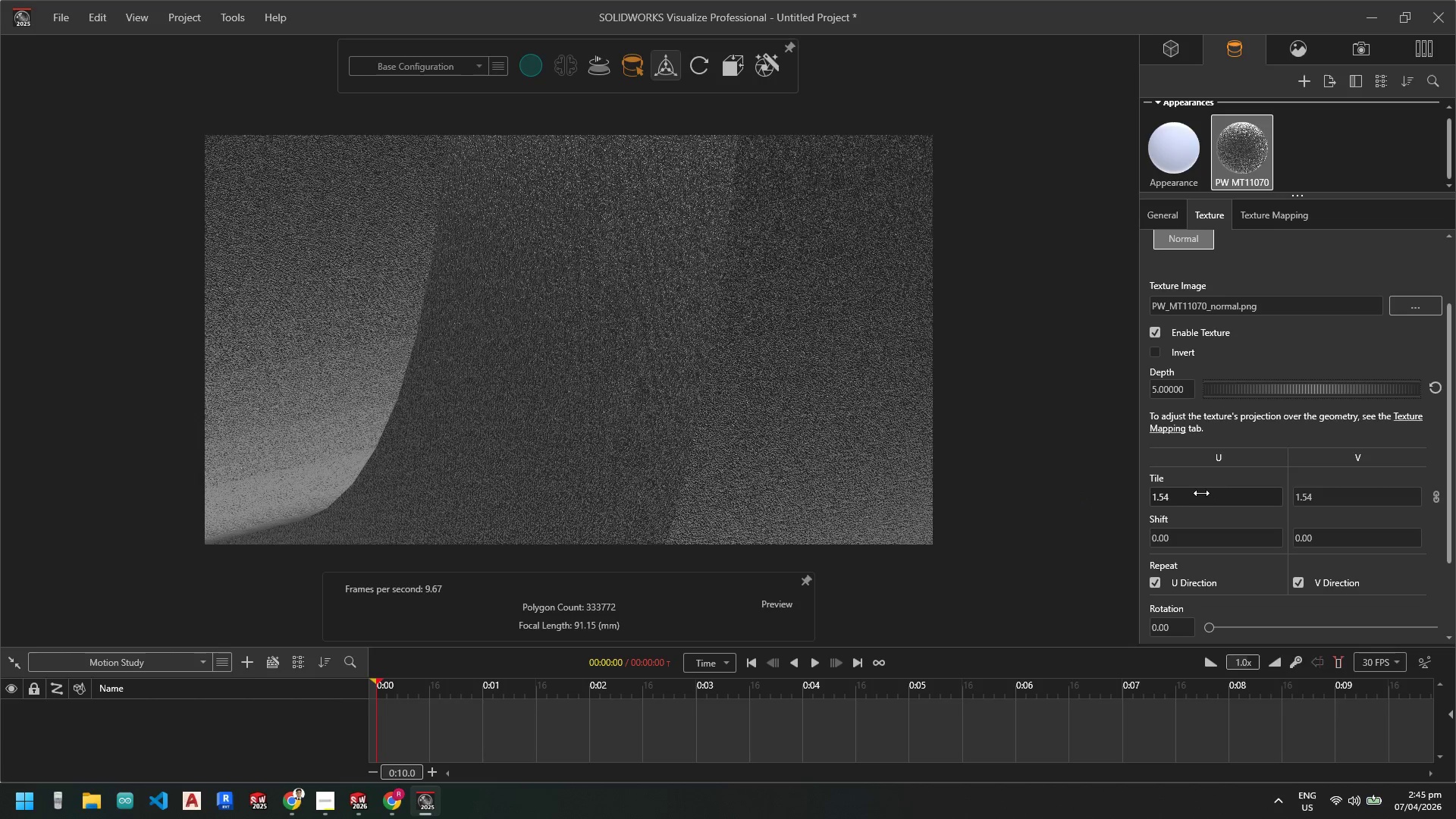 
left_click_drag(start_coordinate=[1199, 494], to_coordinate=[1162, 501])
 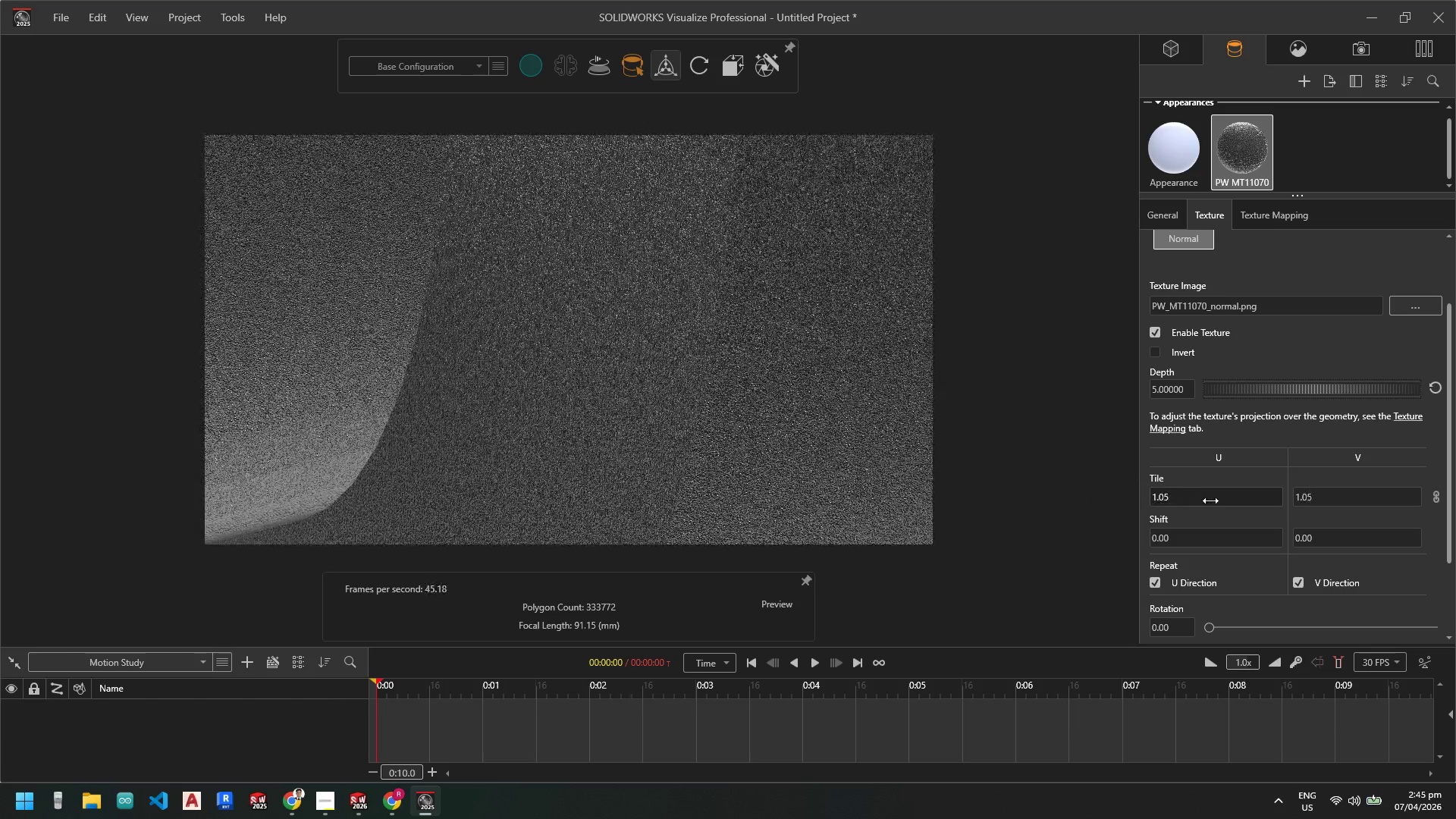 
left_click_drag(start_coordinate=[1210, 500], to_coordinate=[1170, 500])
 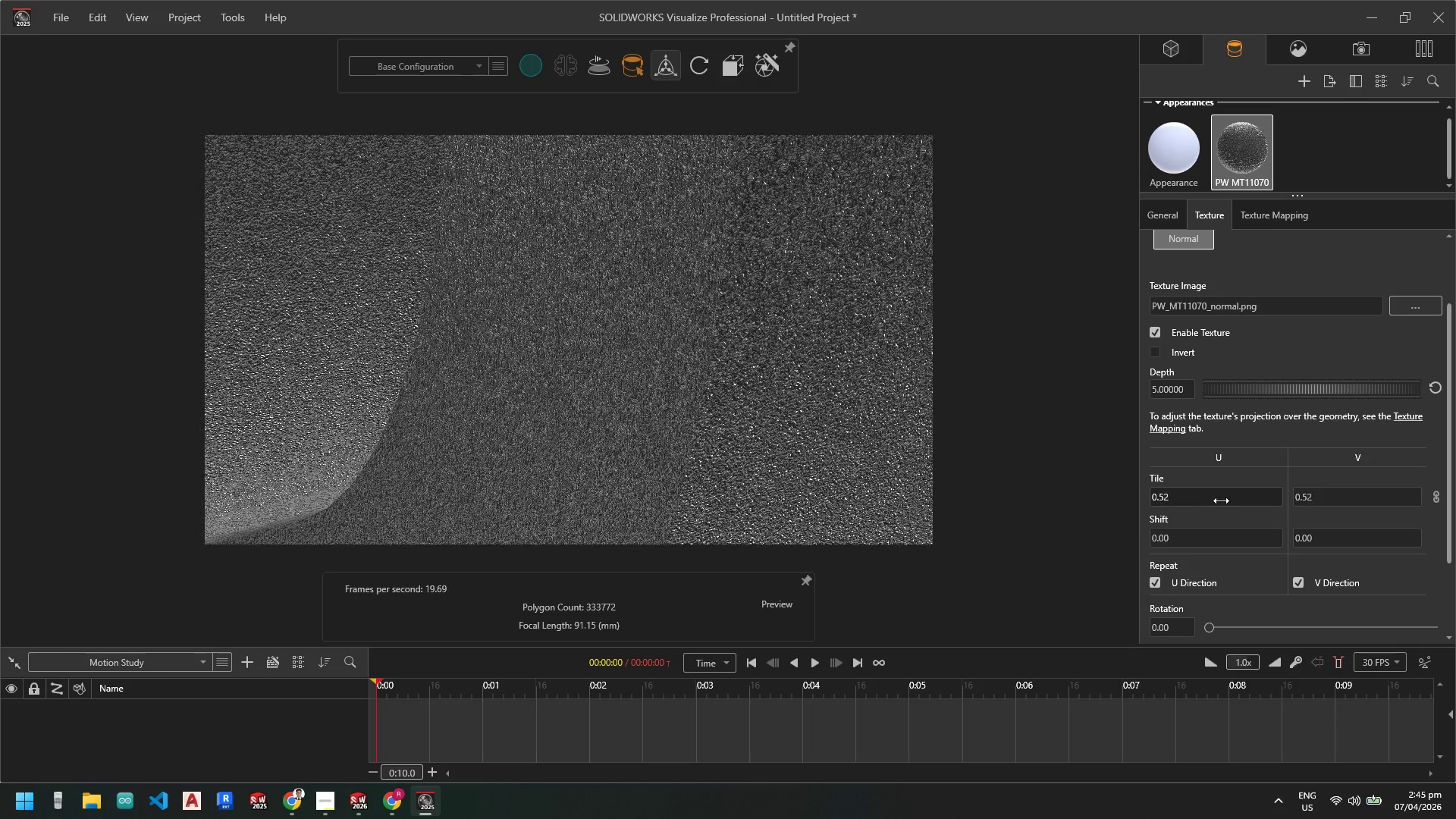 
left_click_drag(start_coordinate=[1221, 500], to_coordinate=[1214, 500])
 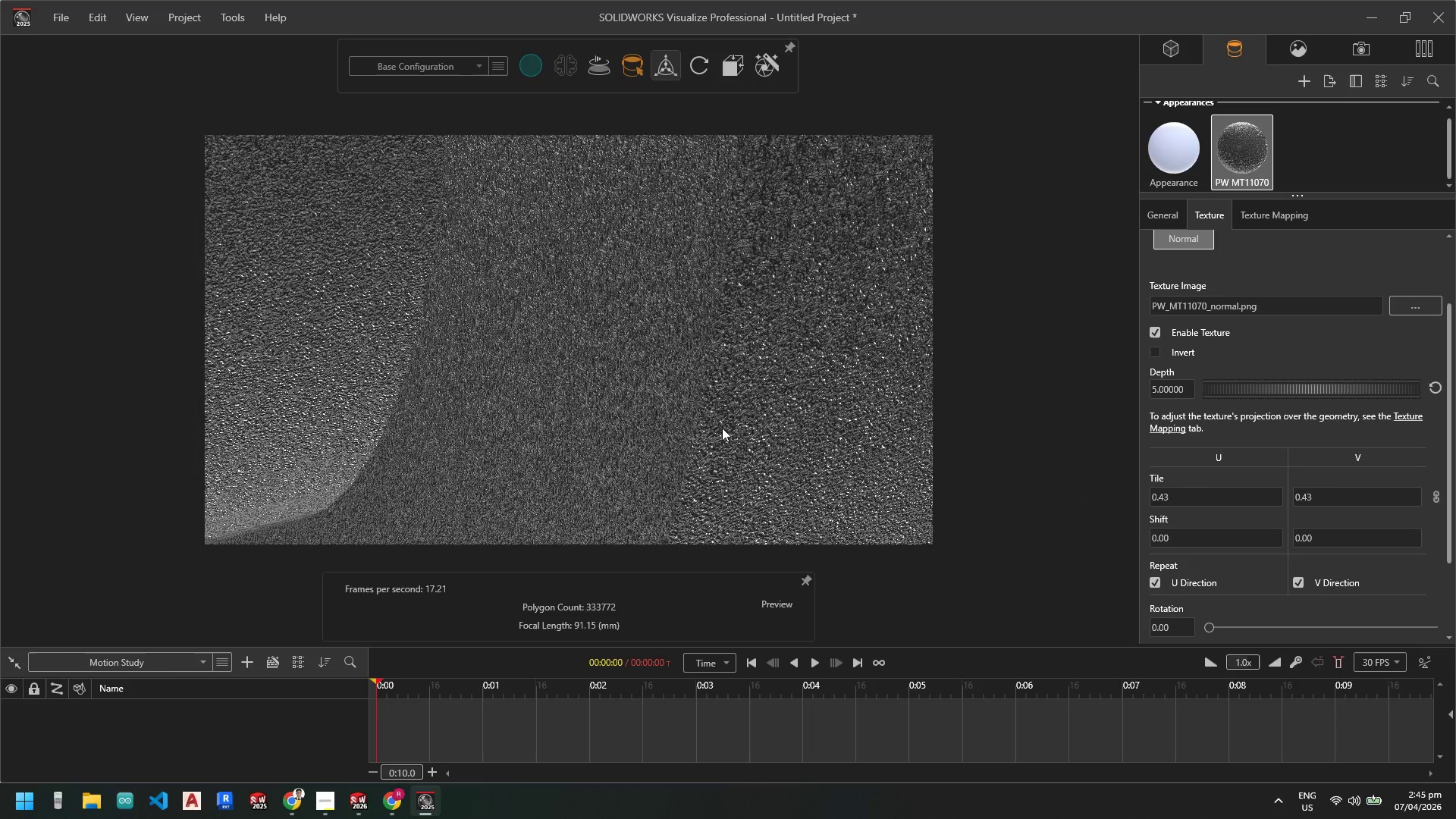 
scroll: coordinate [723, 428], scroll_direction: down, amount: 5.0
 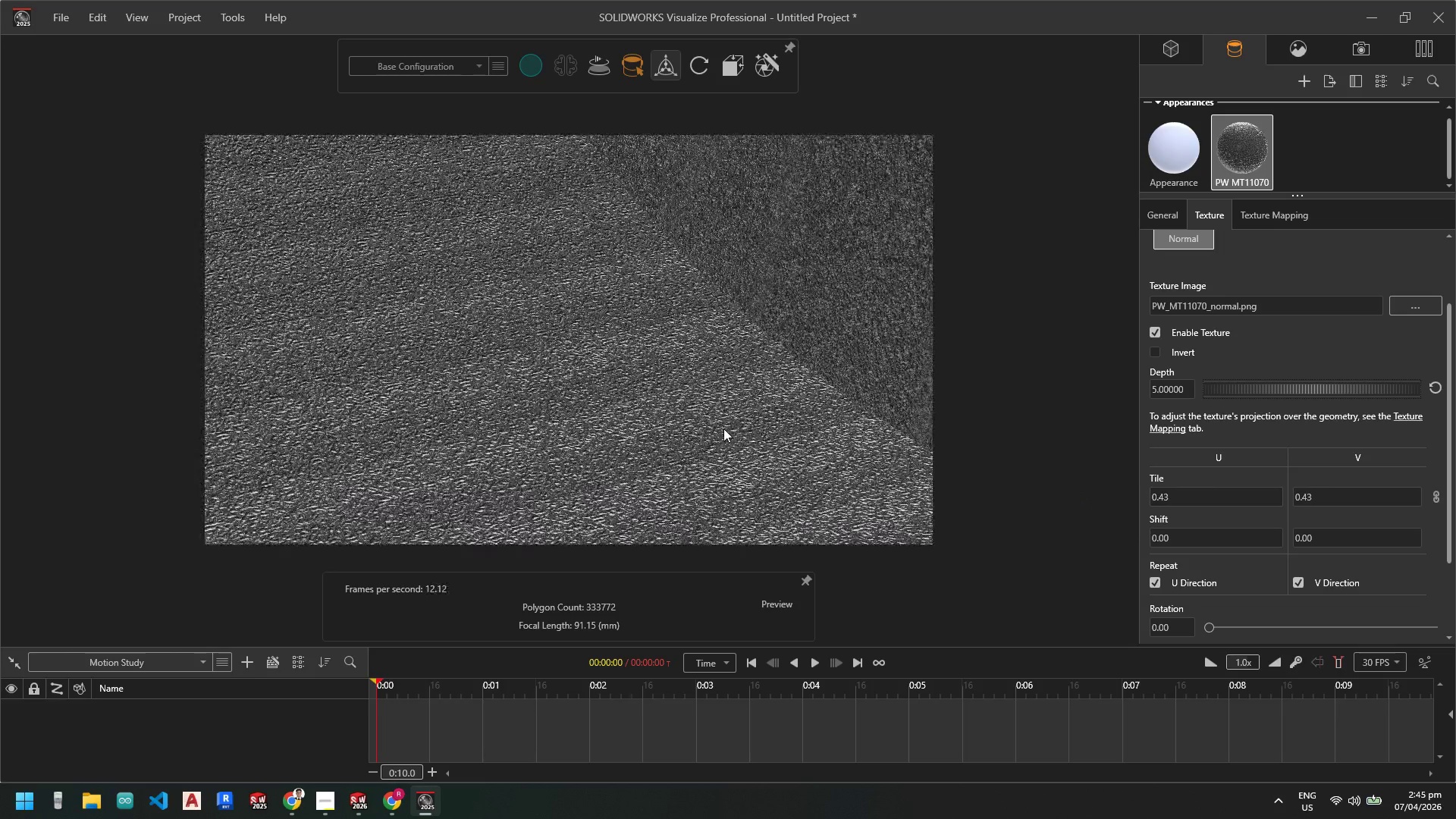 
scroll: coordinate [717, 422], scroll_direction: up, amount: 19.0
 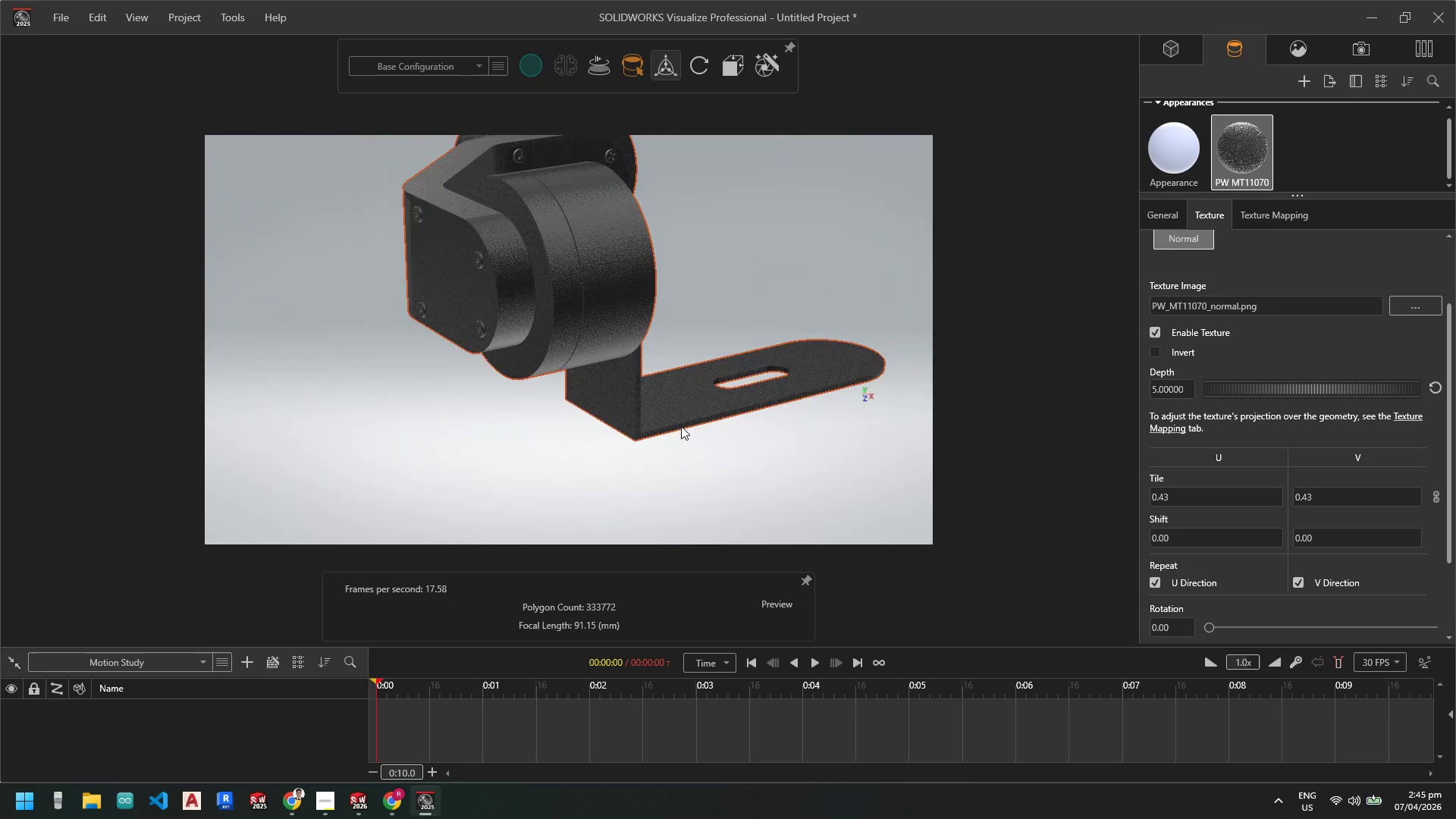 
scroll: coordinate [544, 279], scroll_direction: down, amount: 2.0
 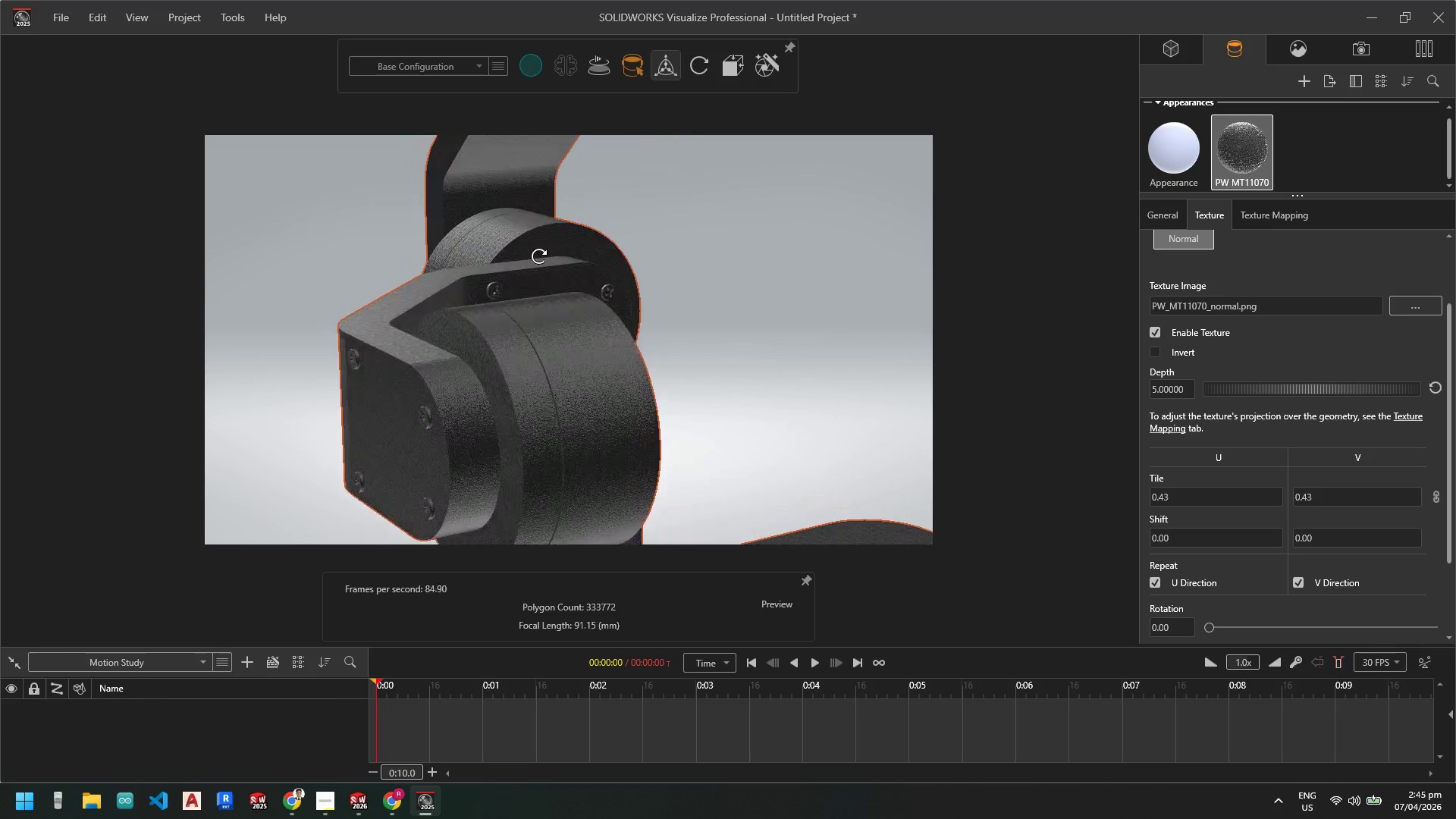 
scroll: coordinate [577, 227], scroll_direction: up, amount: 7.0
 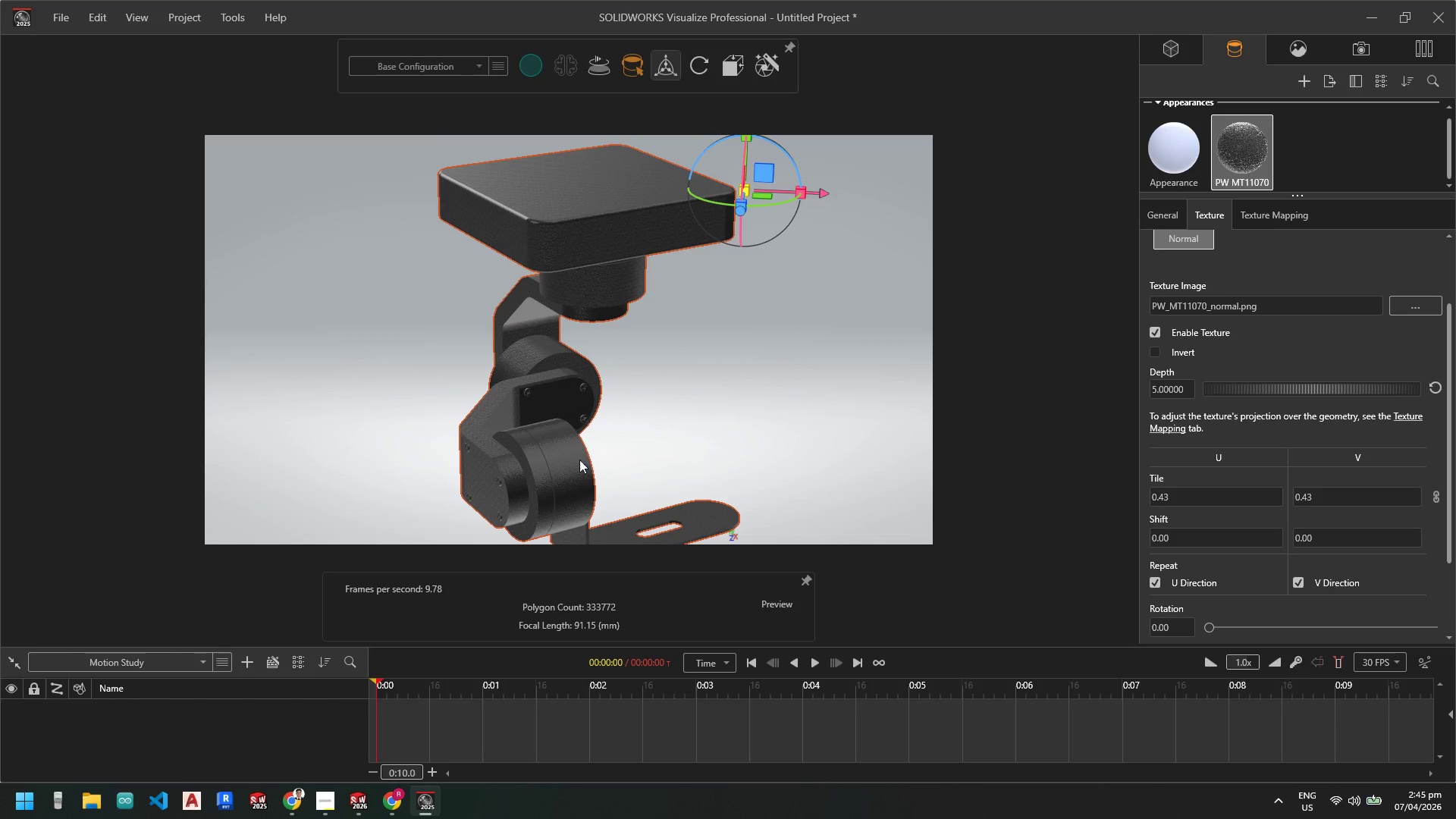 
scroll: coordinate [523, 403], scroll_direction: down, amount: 5.0
 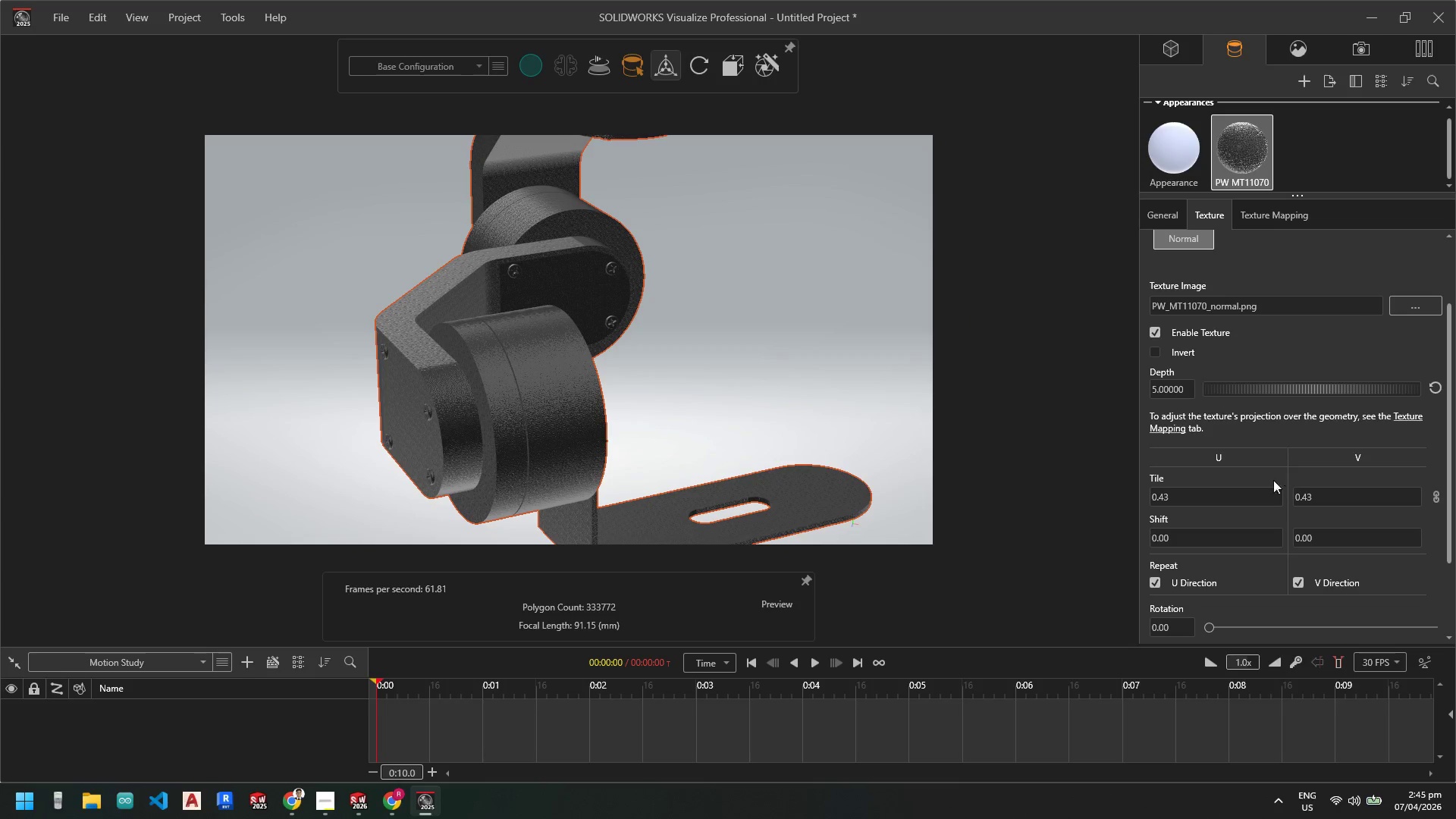 
left_click_drag(start_coordinate=[1209, 499], to_coordinate=[1203, 499])
 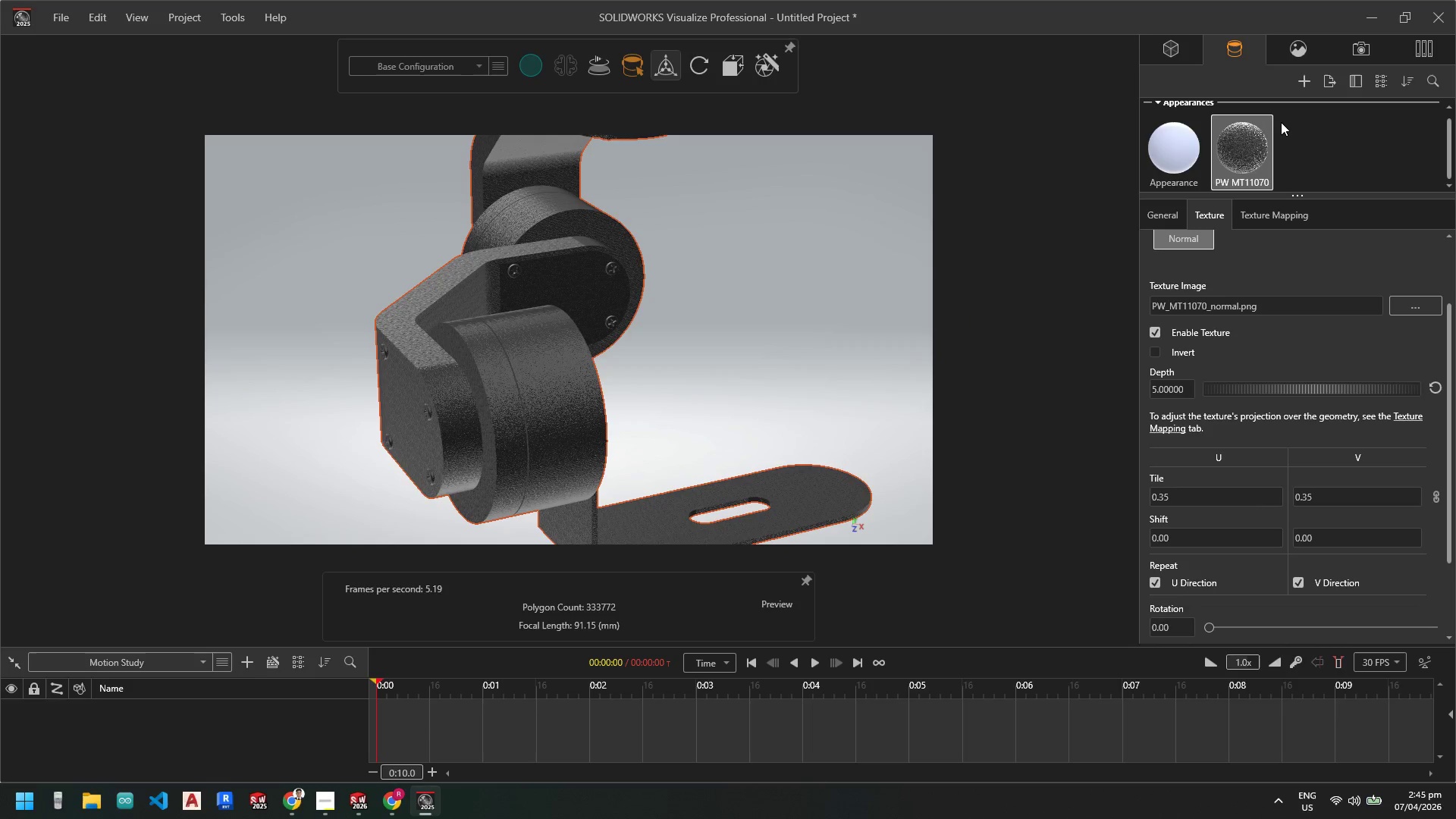 
key(Delete)
 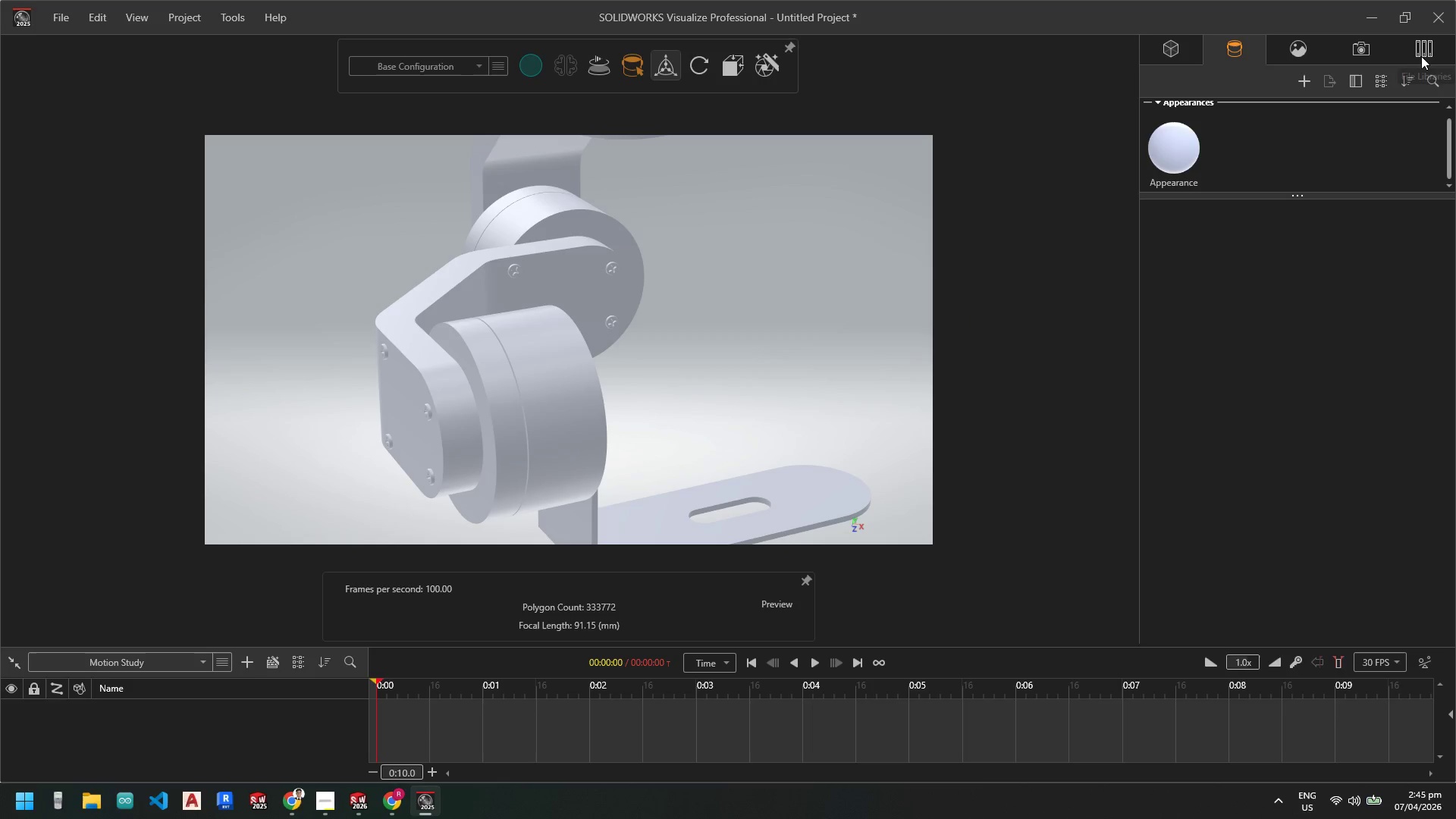 
wait(5.03)
 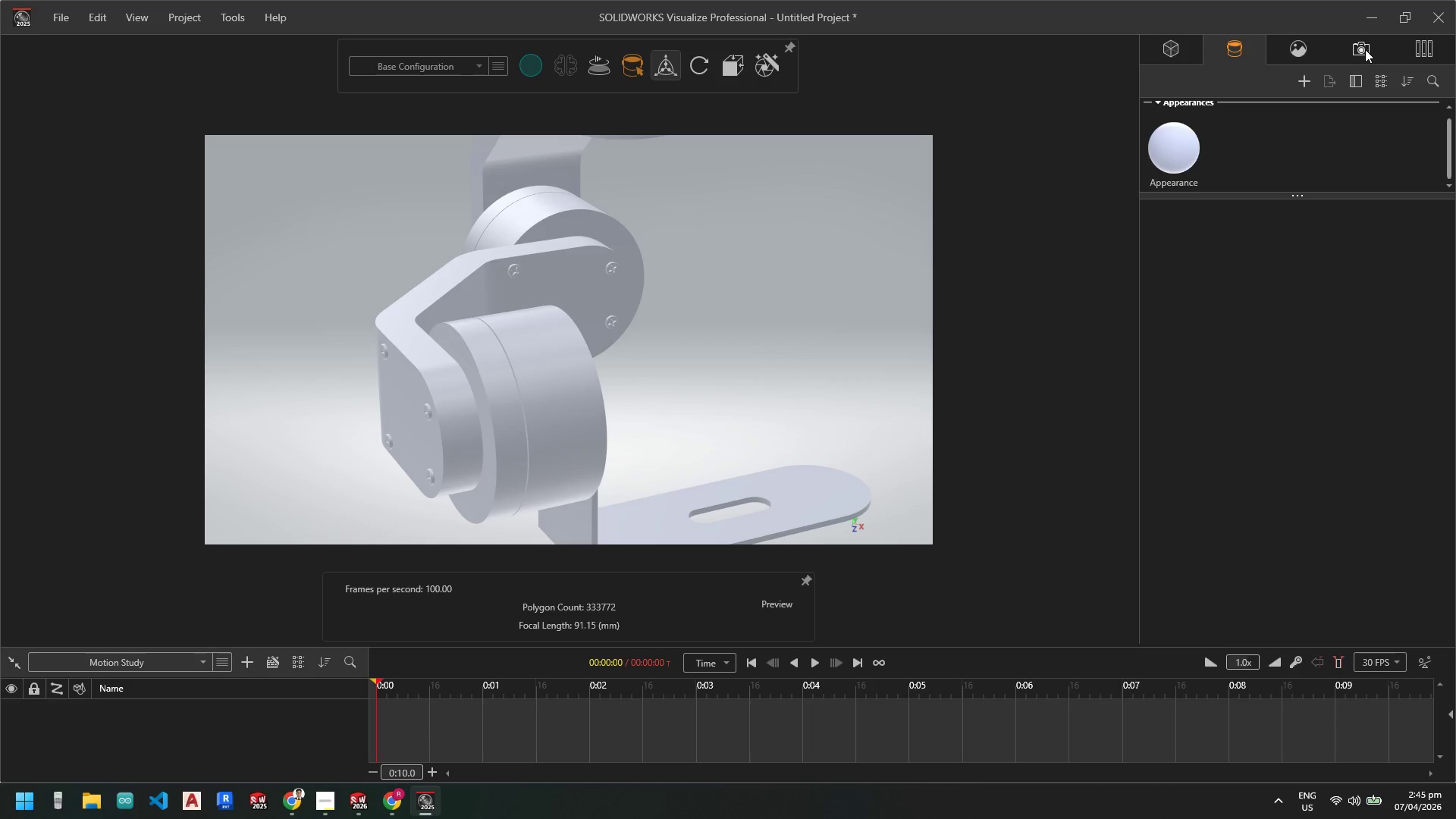 
left_click_drag(start_coordinate=[1237, 359], to_coordinate=[539, 375])
 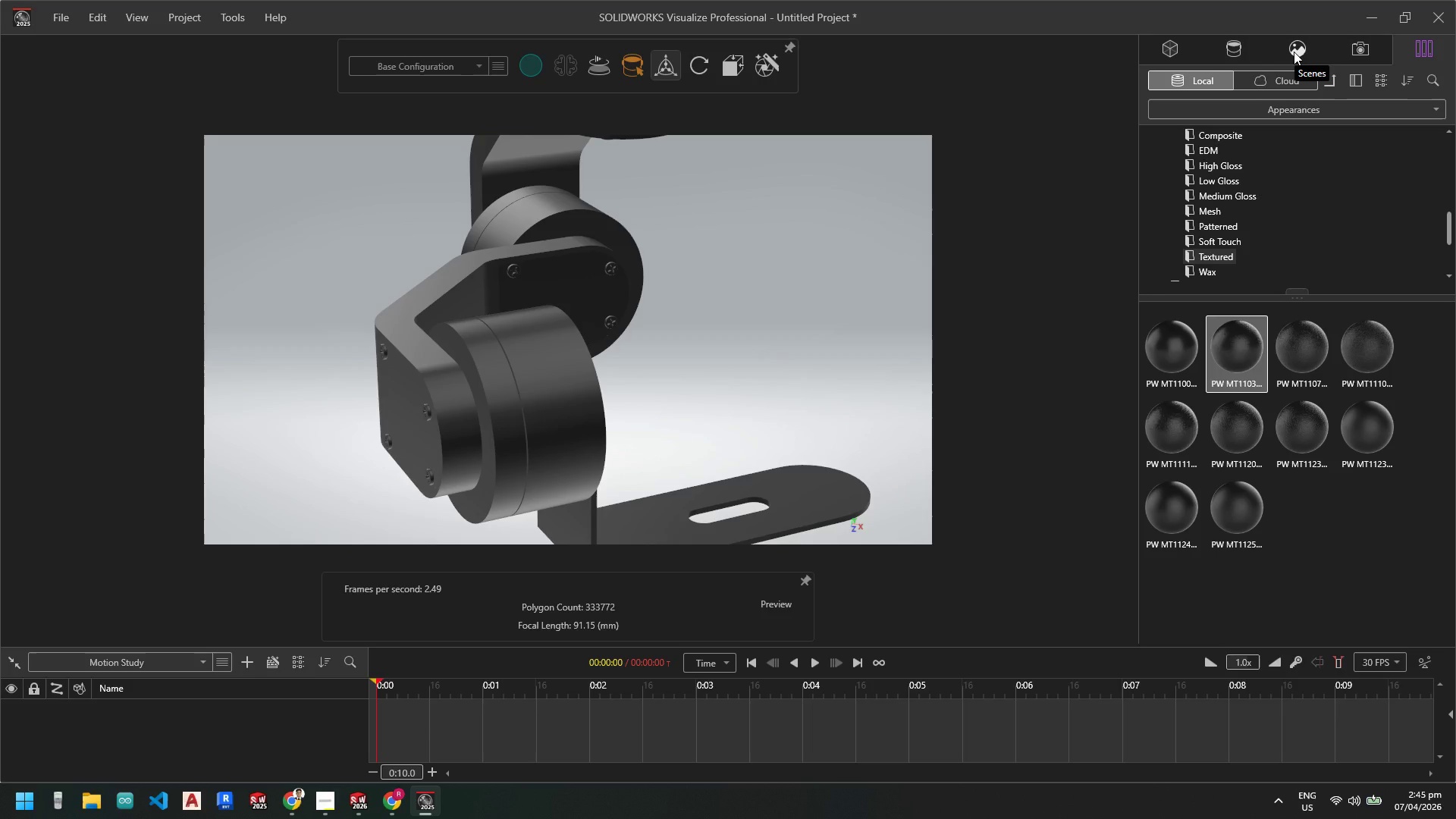 
left_click([1294, 51])
 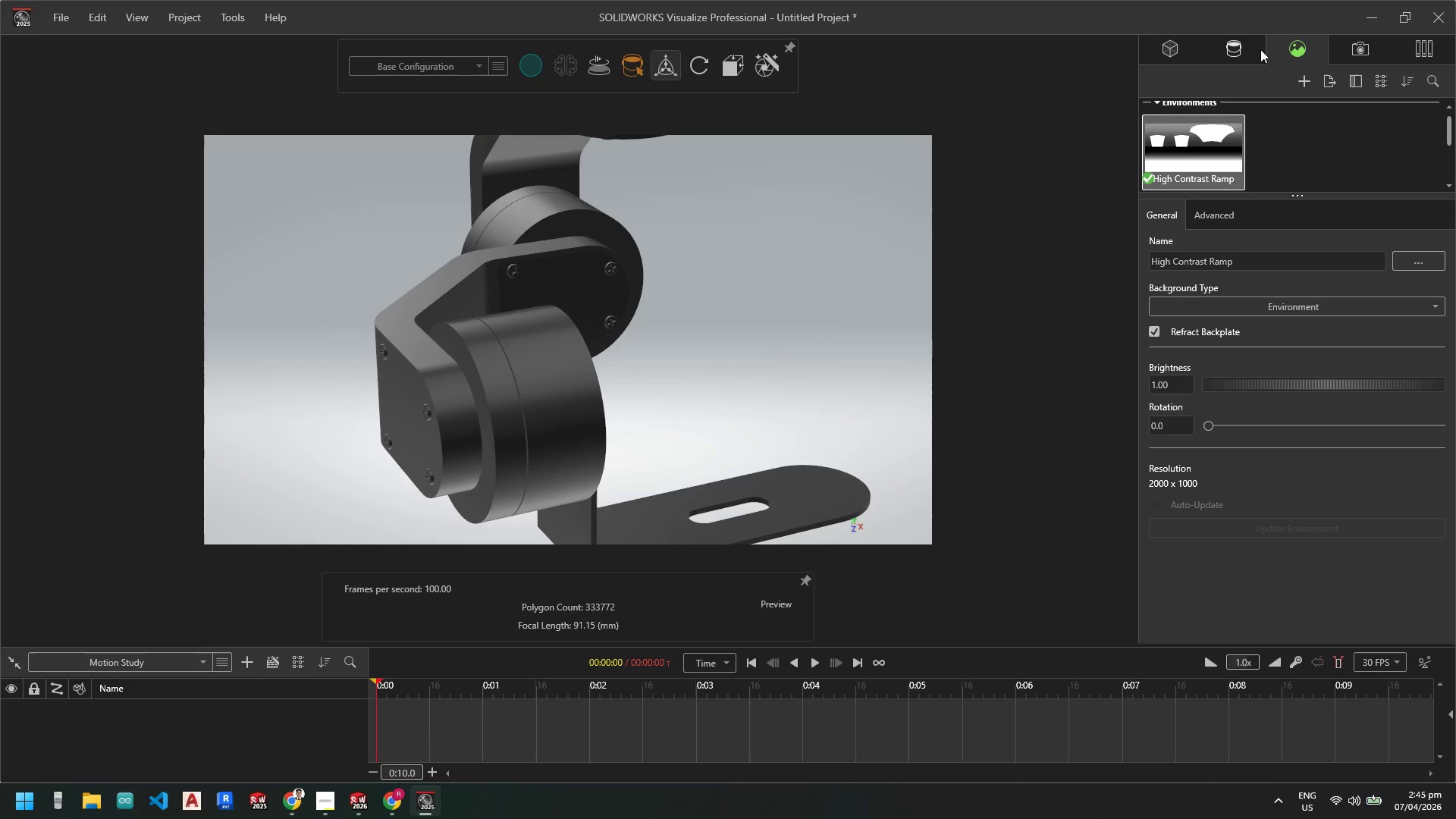 
left_click([1244, 49])
 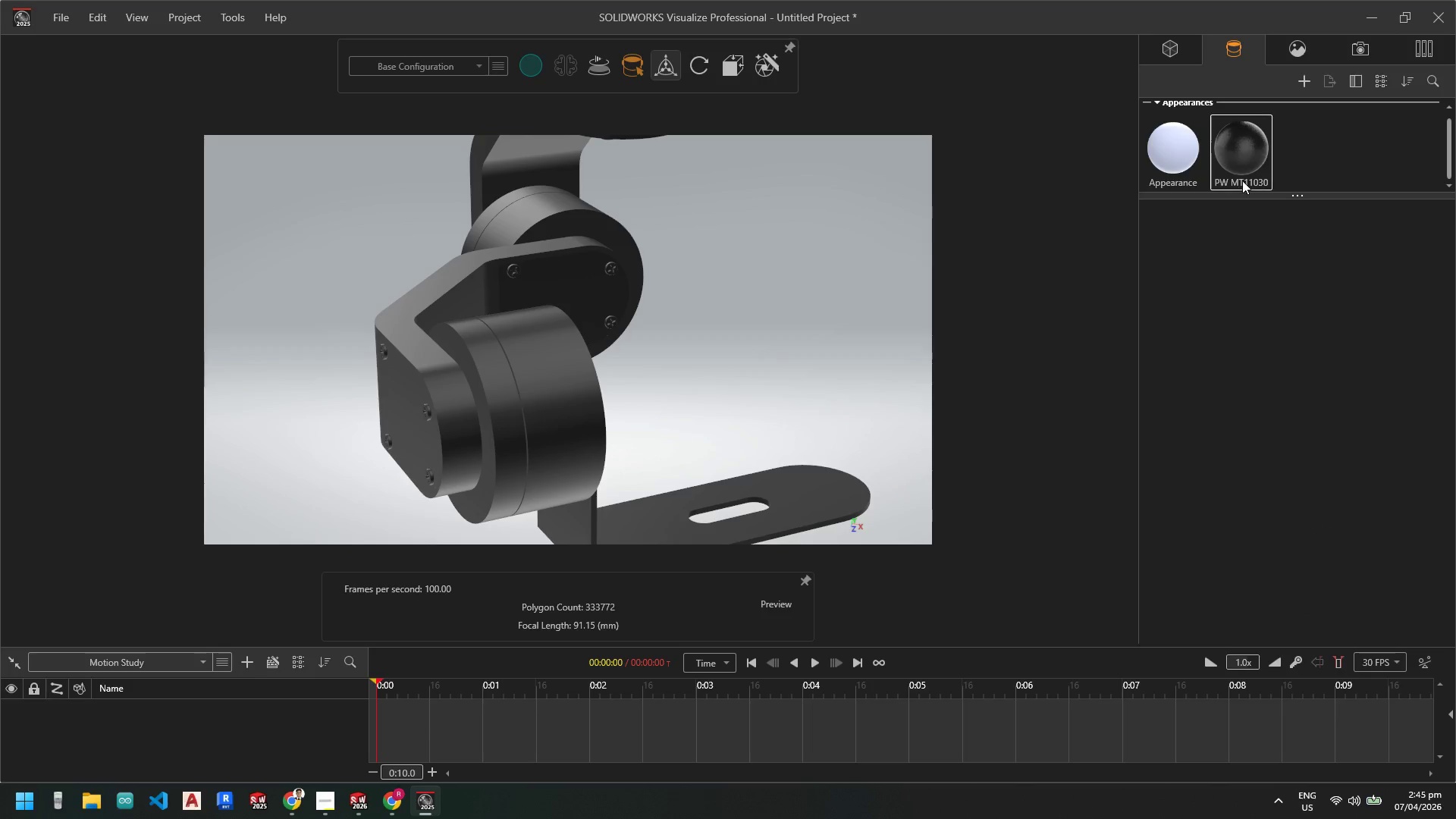 
left_click([1245, 146])
 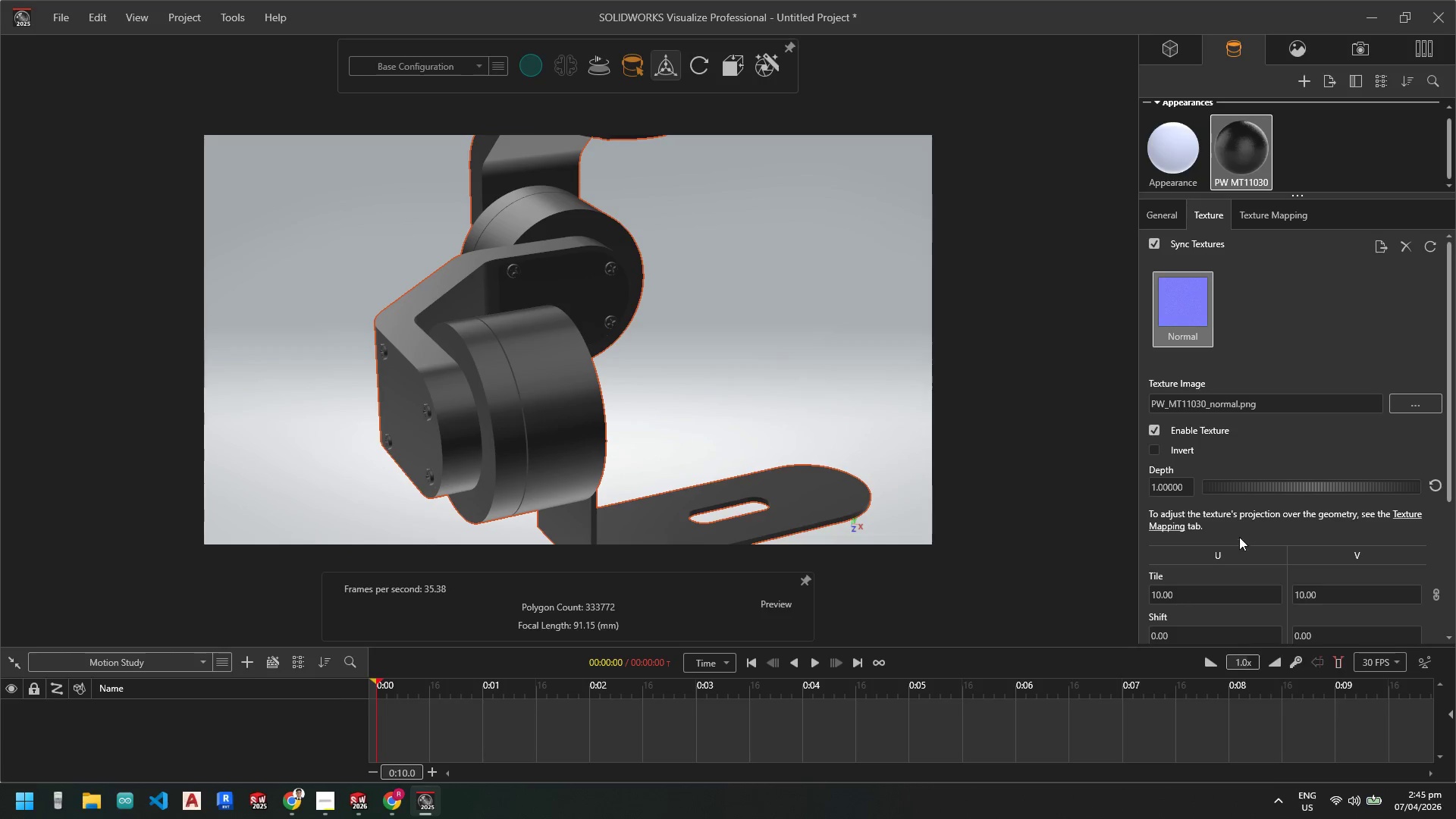 
scroll: coordinate [1226, 497], scroll_direction: down, amount: 2.0
 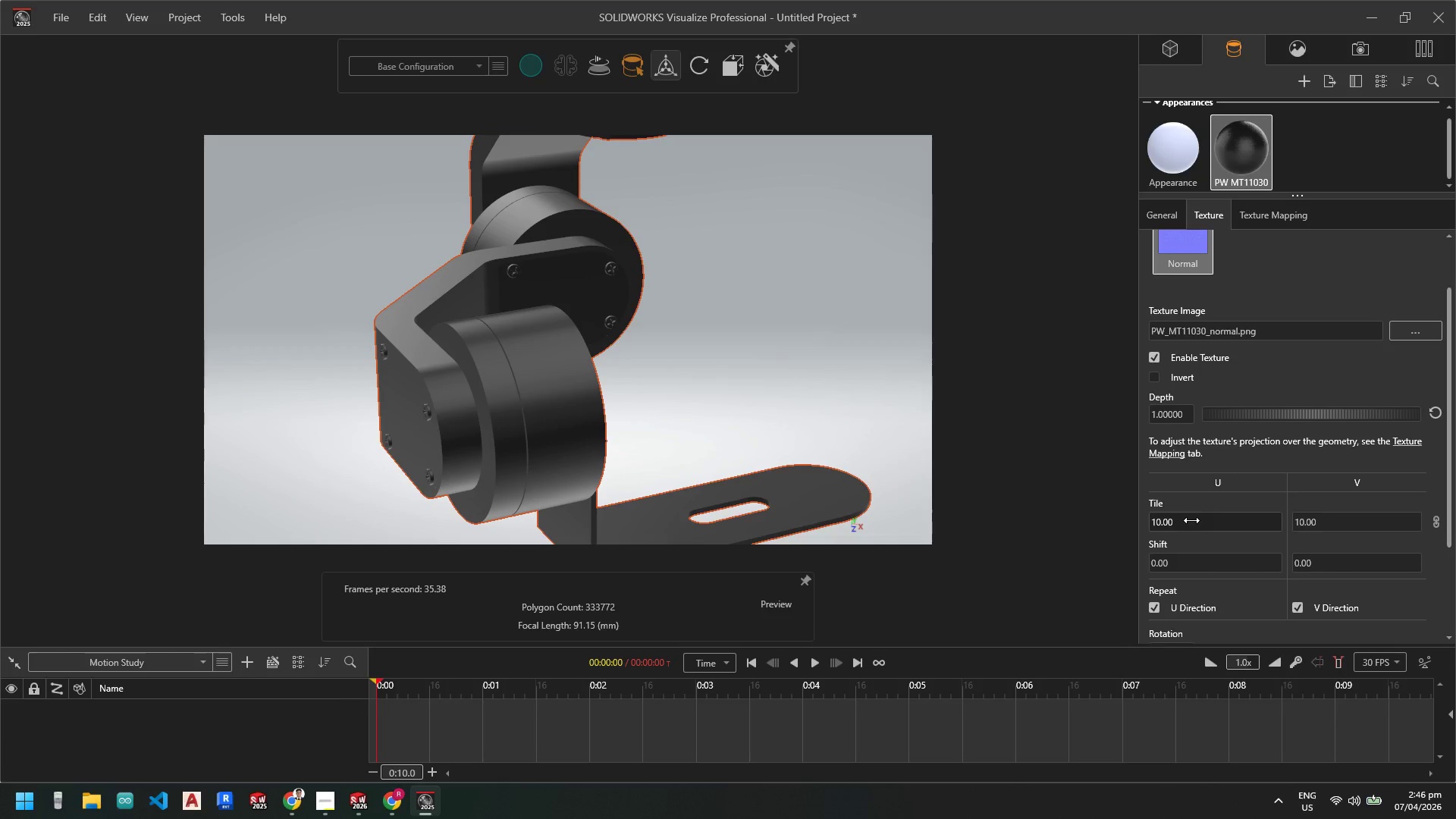 
left_click_drag(start_coordinate=[1238, 523], to_coordinate=[1177, 528])
 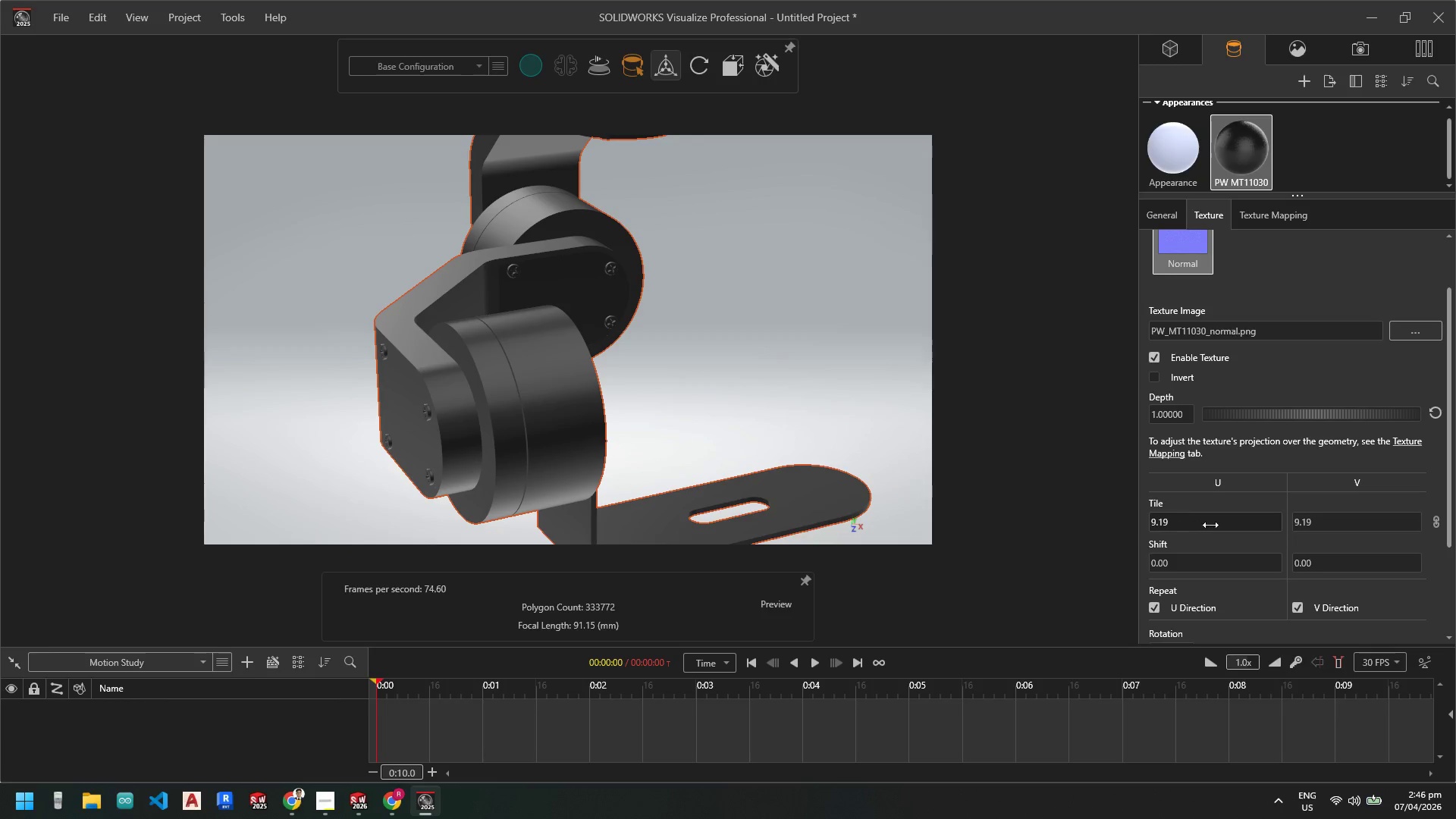 
left_click_drag(start_coordinate=[1213, 525], to_coordinate=[1158, 529])
 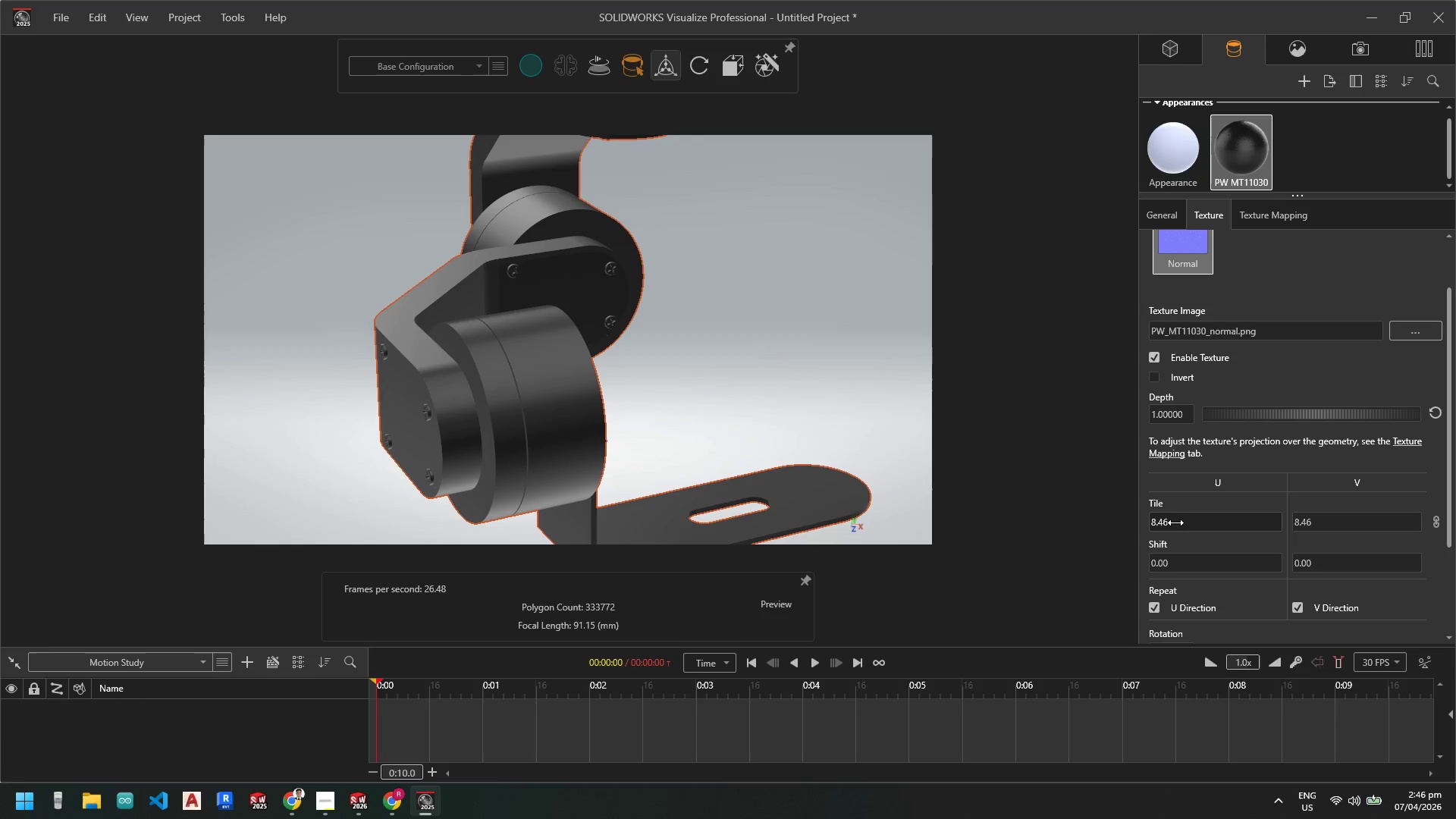 
left_click([1172, 521])
 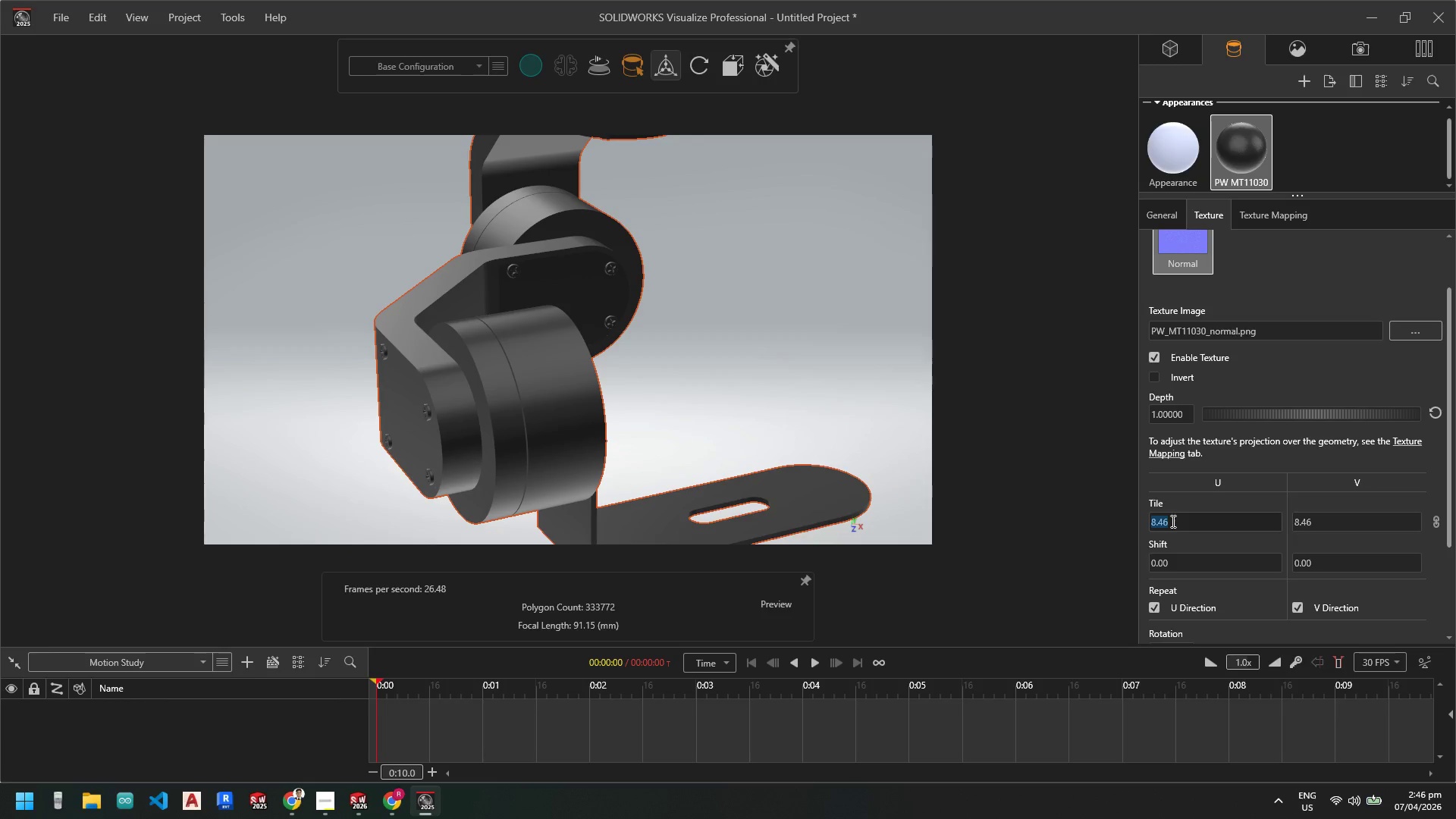 
key(Numpad1)
 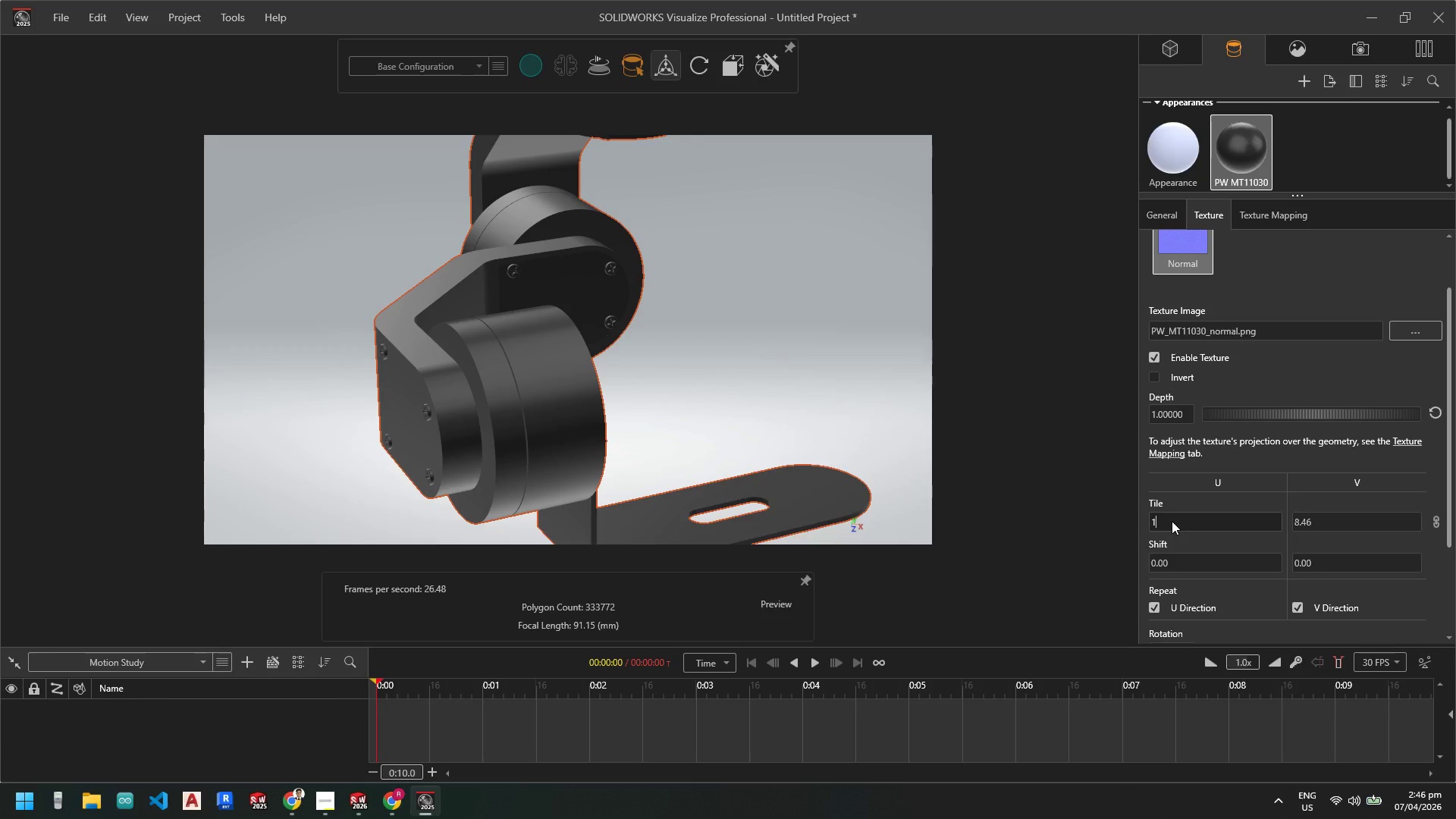 
key(Enter)
 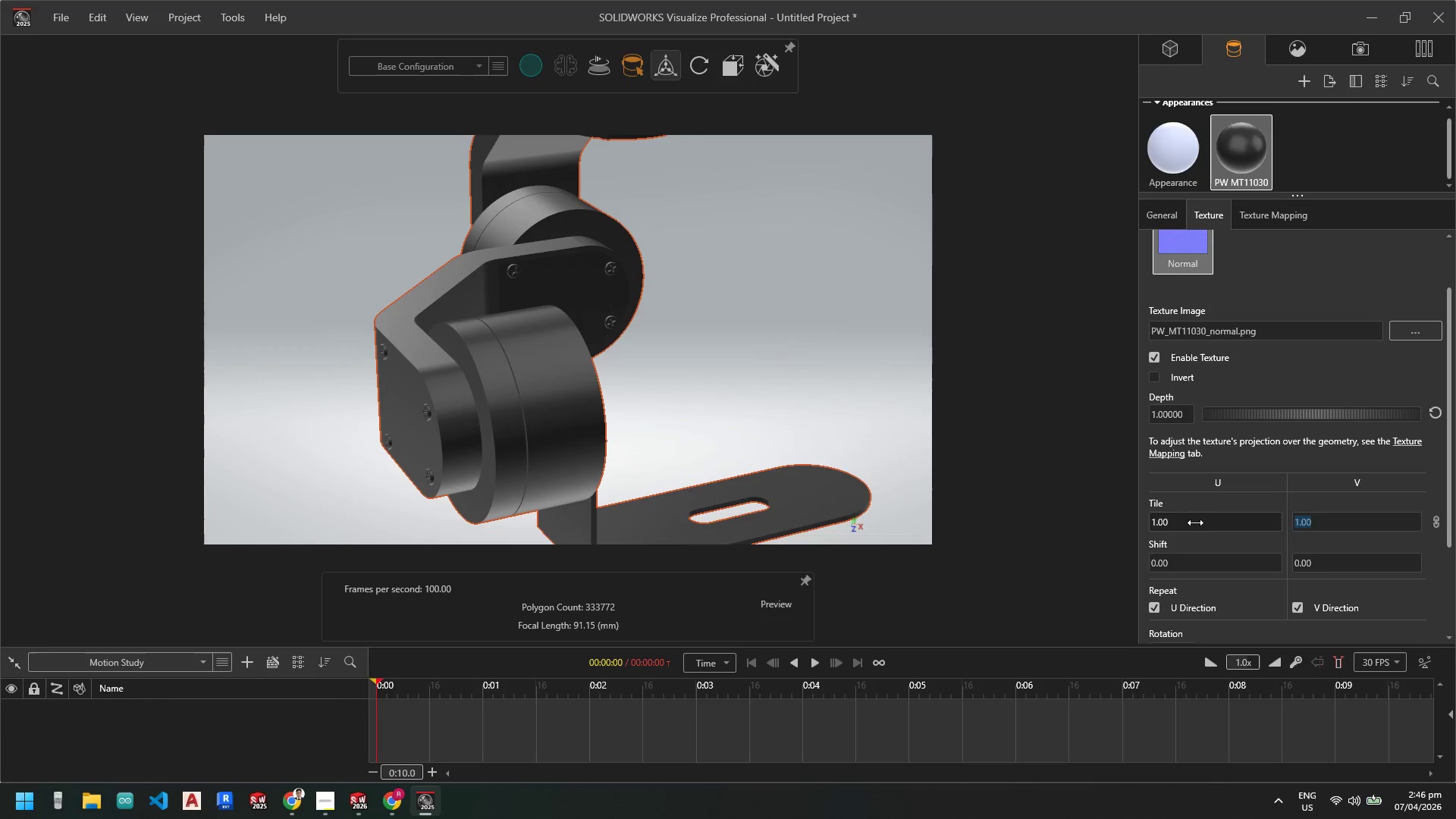 
left_click([766, 413])
 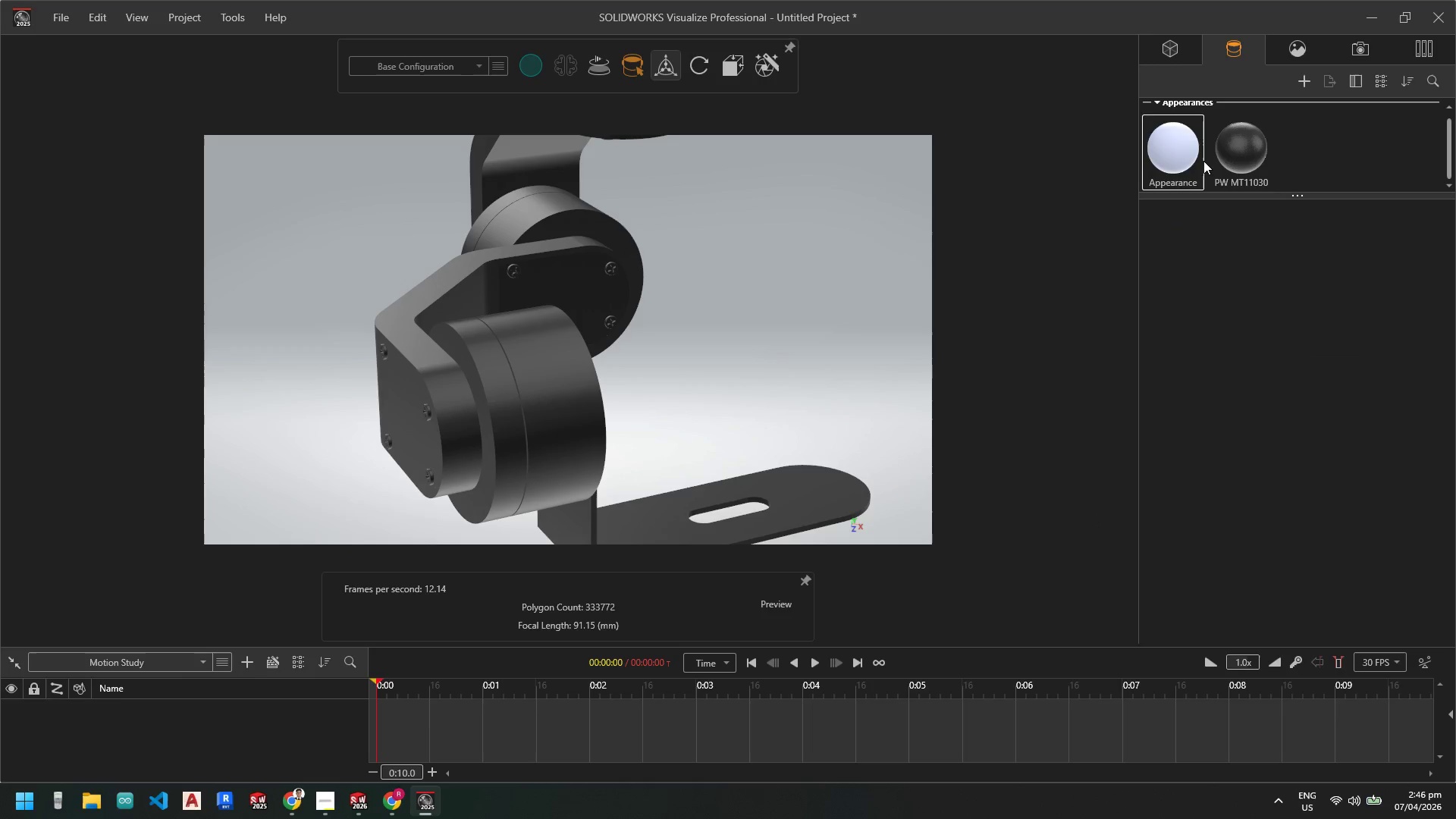 
left_click([1245, 152])
 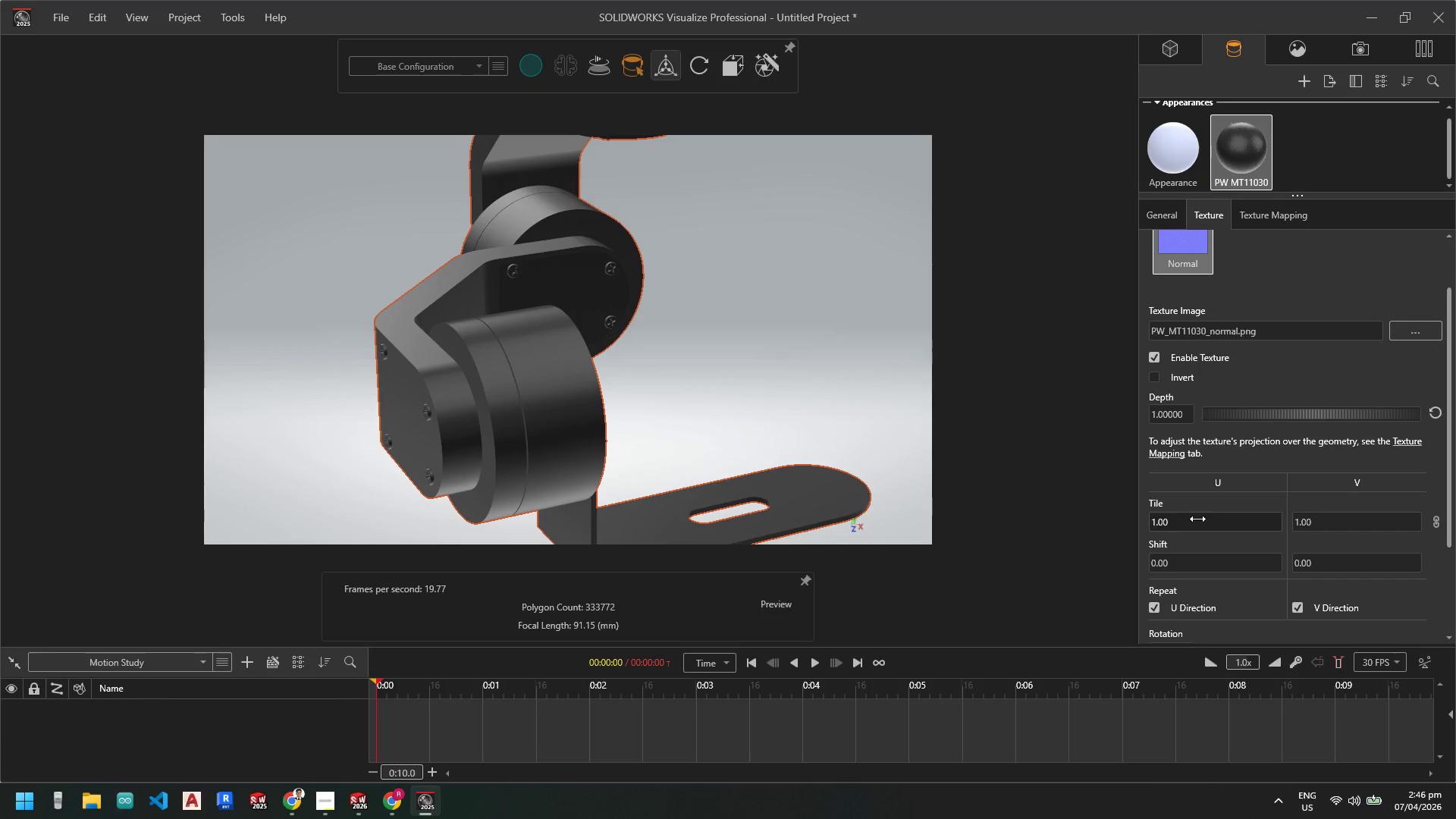 
left_click_drag(start_coordinate=[1218, 522], to_coordinate=[1177, 524])
 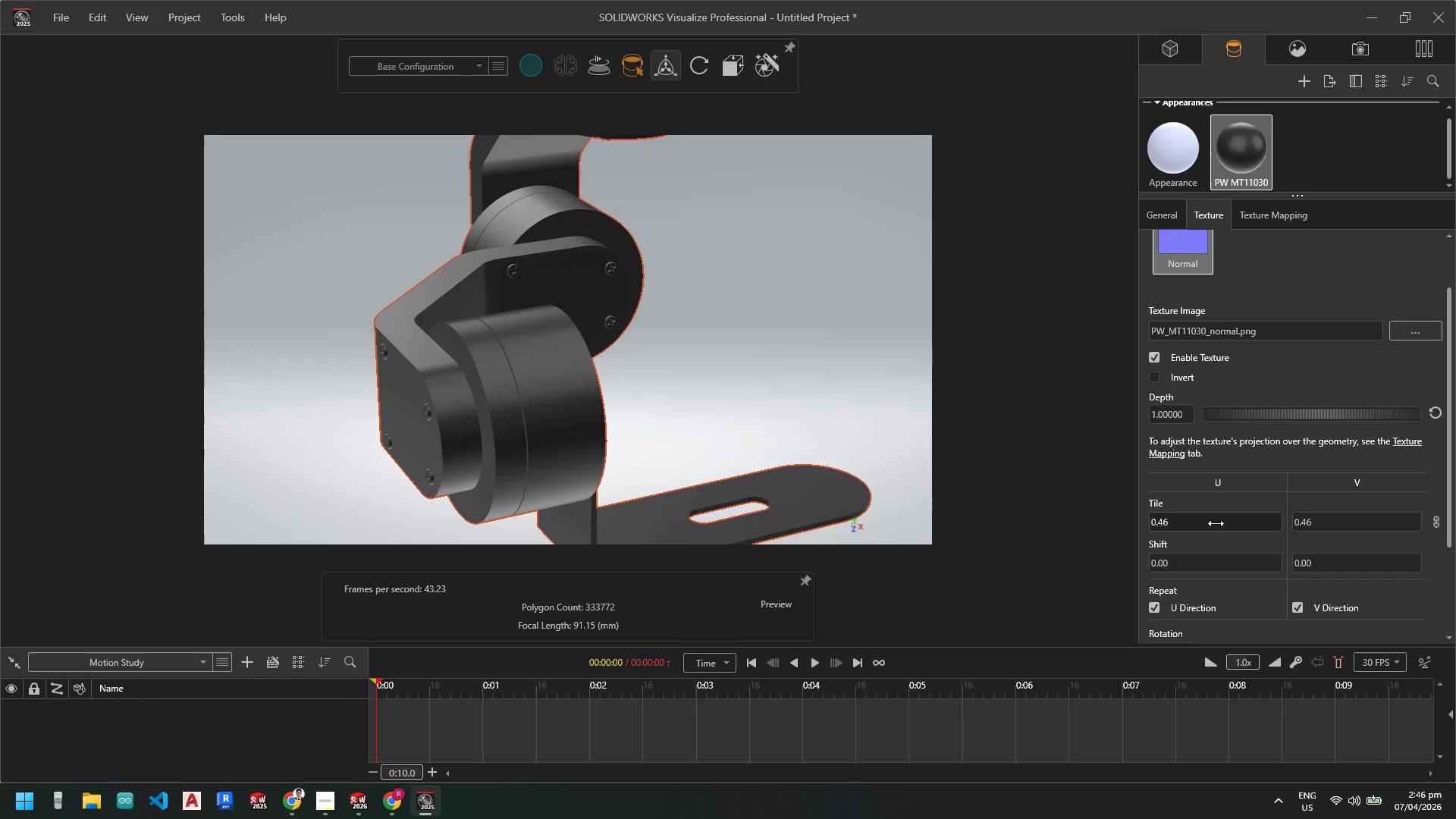 
left_click_drag(start_coordinate=[1216, 523], to_coordinate=[1190, 525])
 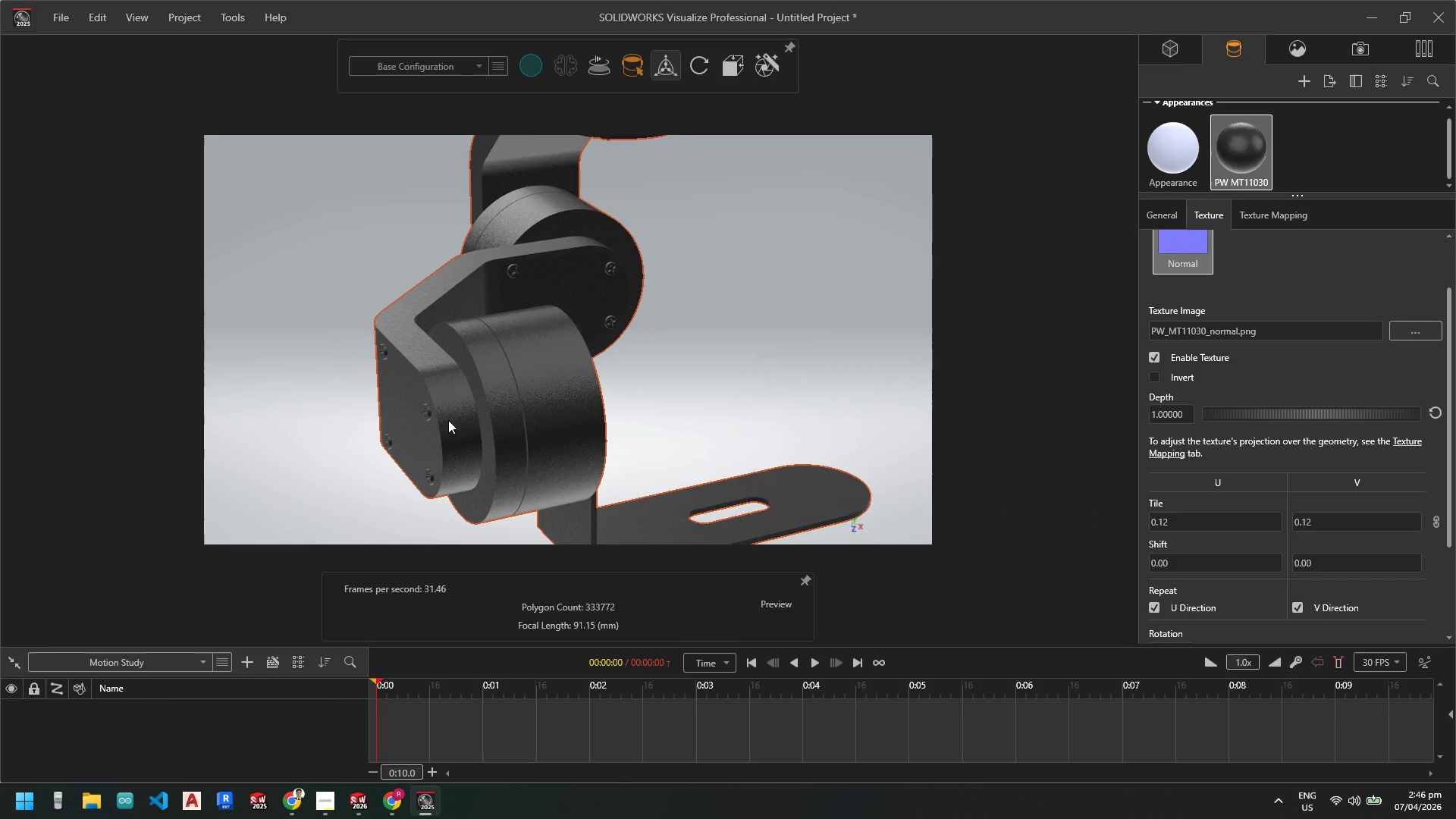 
scroll: coordinate [532, 409], scroll_direction: down, amount: 7.0
 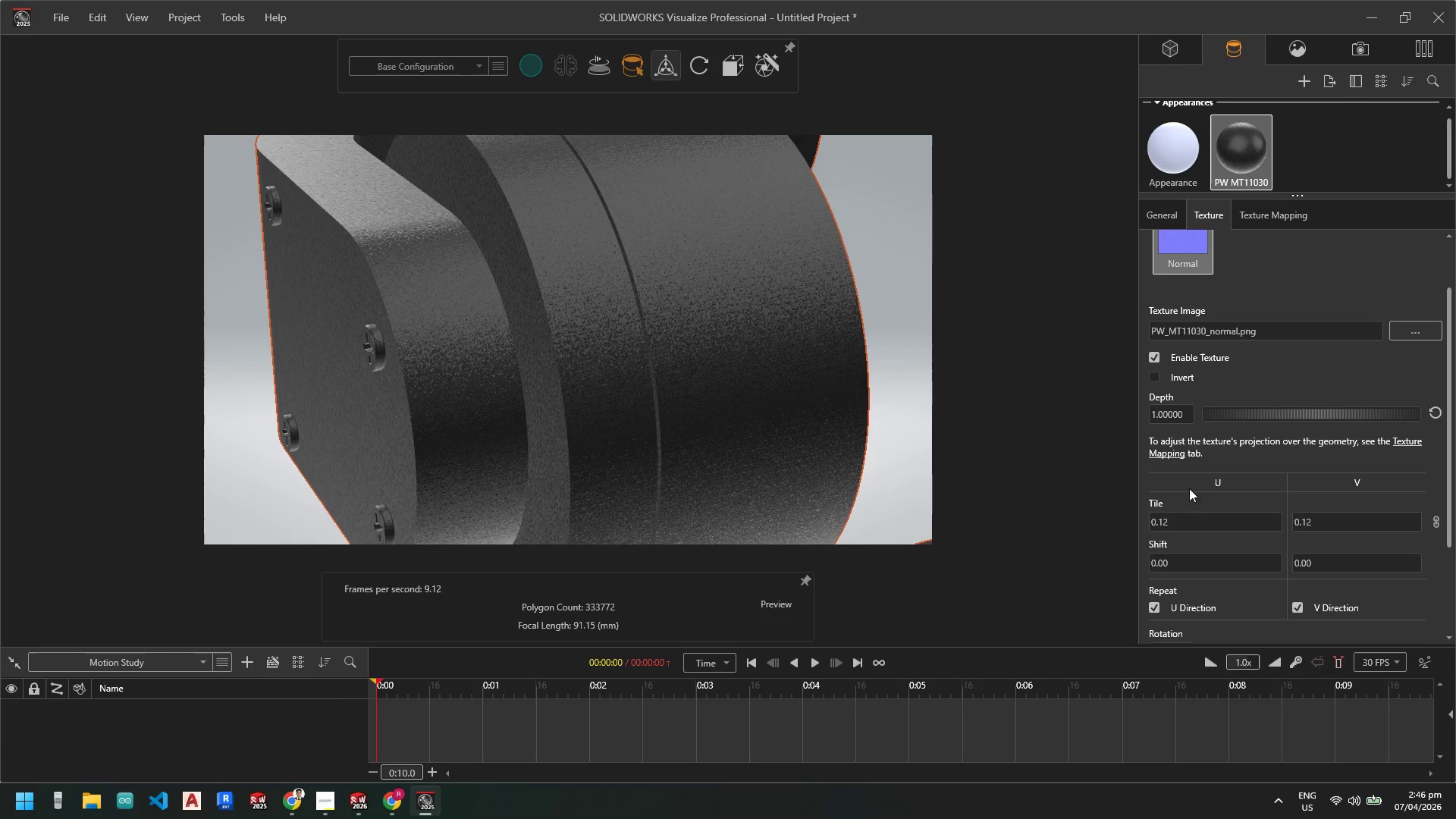 
left_click_drag(start_coordinate=[1197, 528], to_coordinate=[1201, 532])
 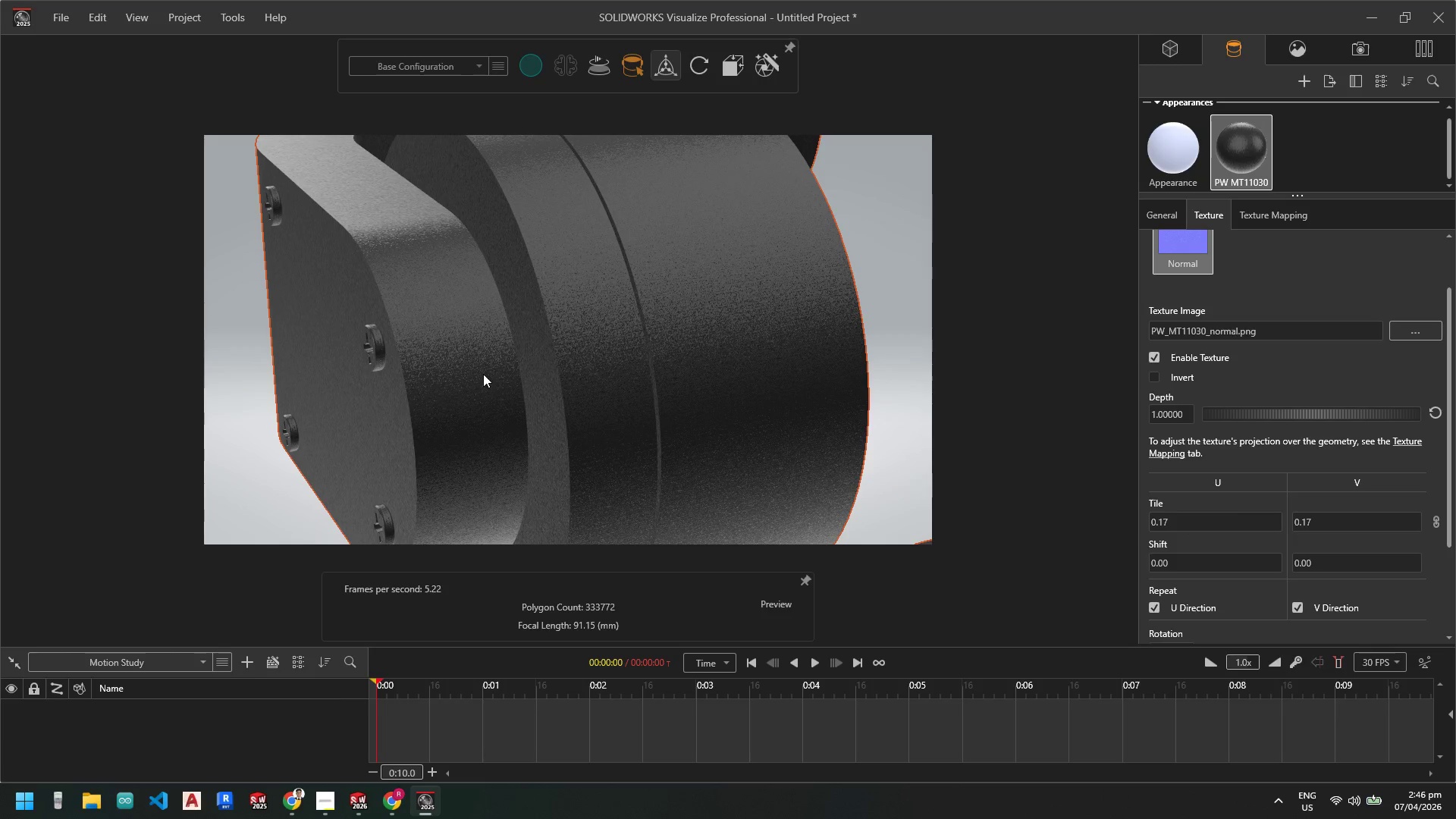 
scroll: coordinate [641, 368], scroll_direction: none, amount: 0.0
 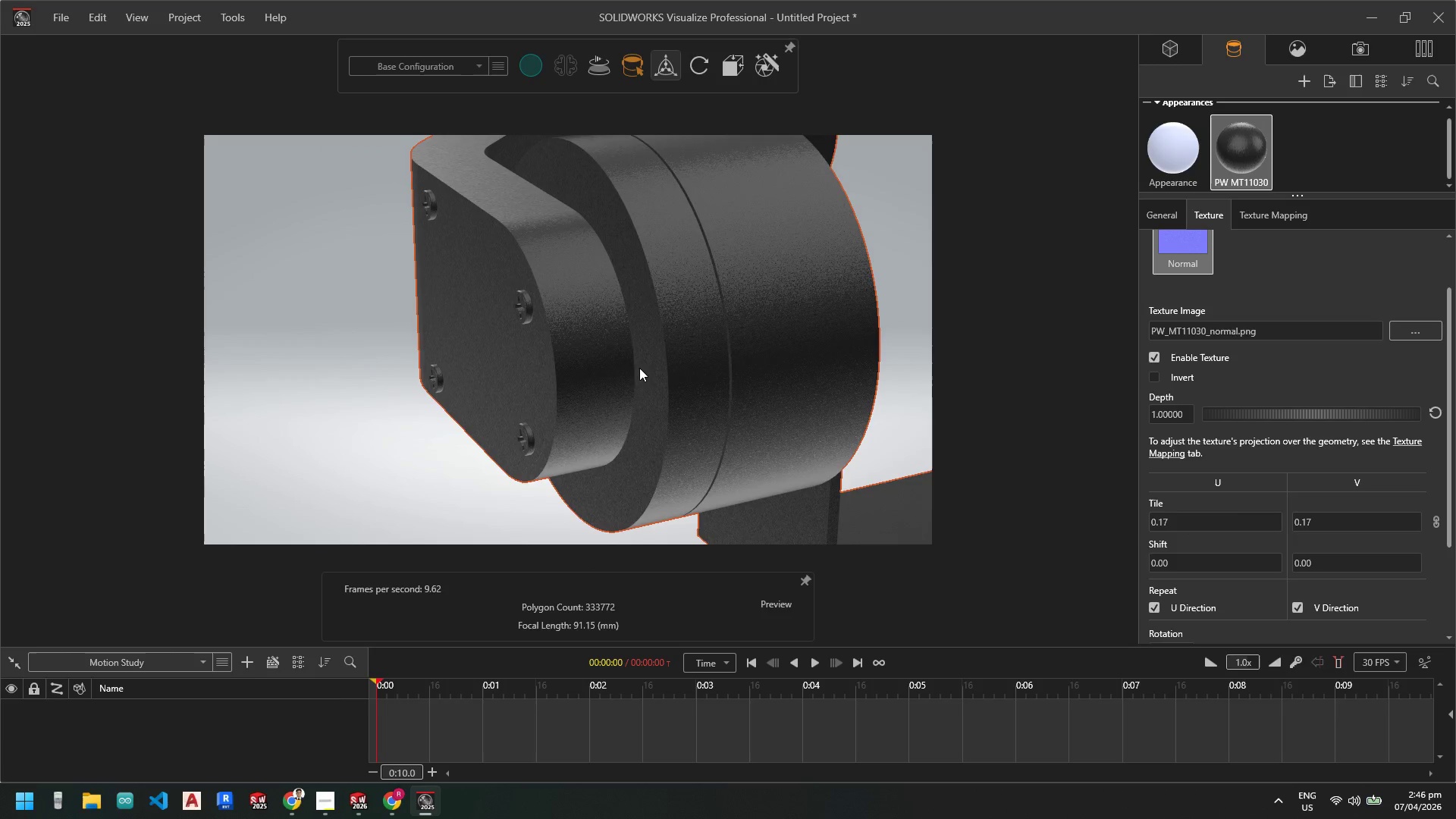 
scroll: coordinate [673, 399], scroll_direction: up, amount: 10.0
 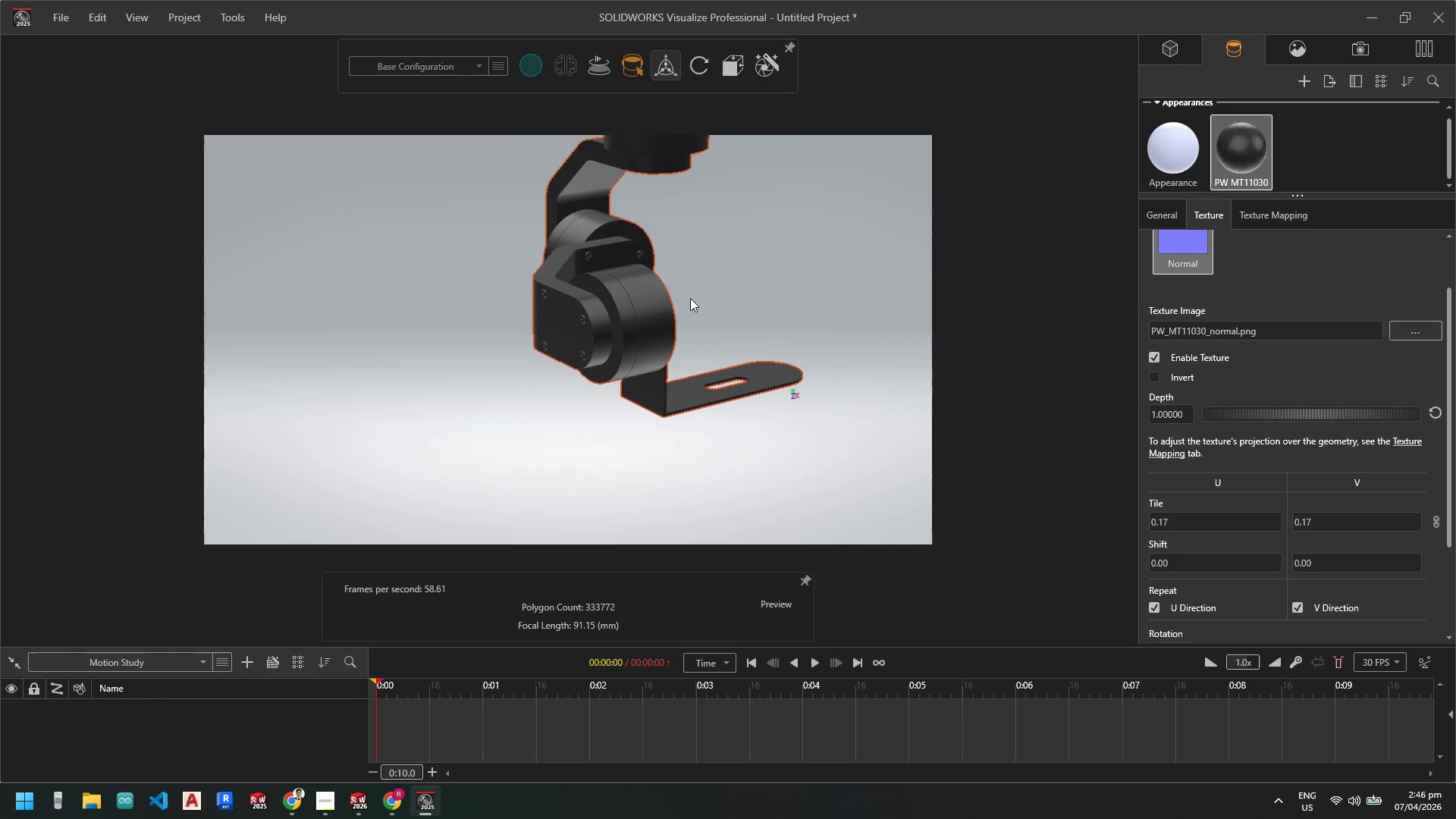 
scroll: coordinate [628, 174], scroll_direction: up, amount: 1.0
 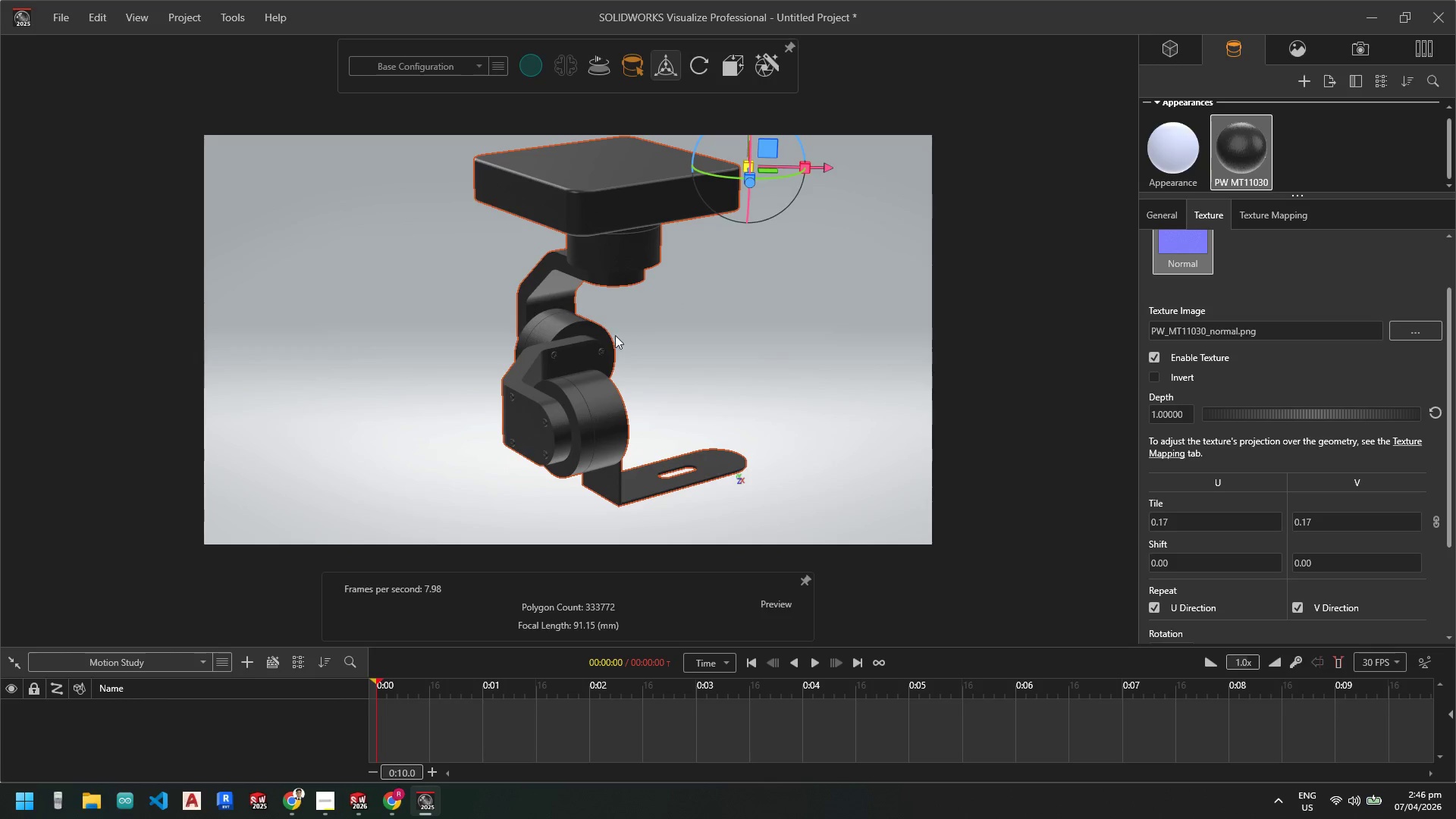 
scroll: coordinate [735, 330], scroll_direction: down, amount: 2.0
 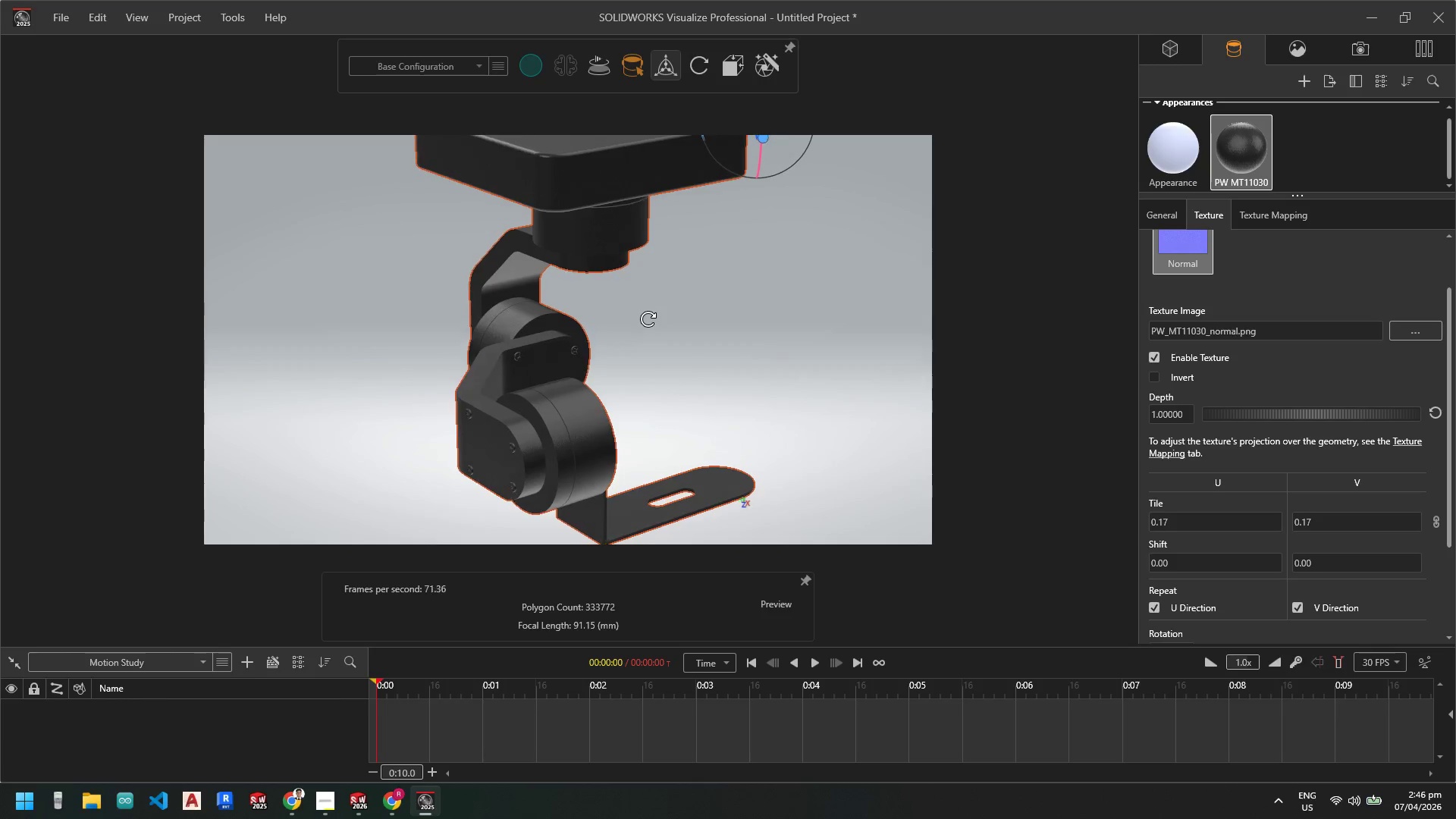 
scroll: coordinate [697, 398], scroll_direction: up, amount: 3.0
 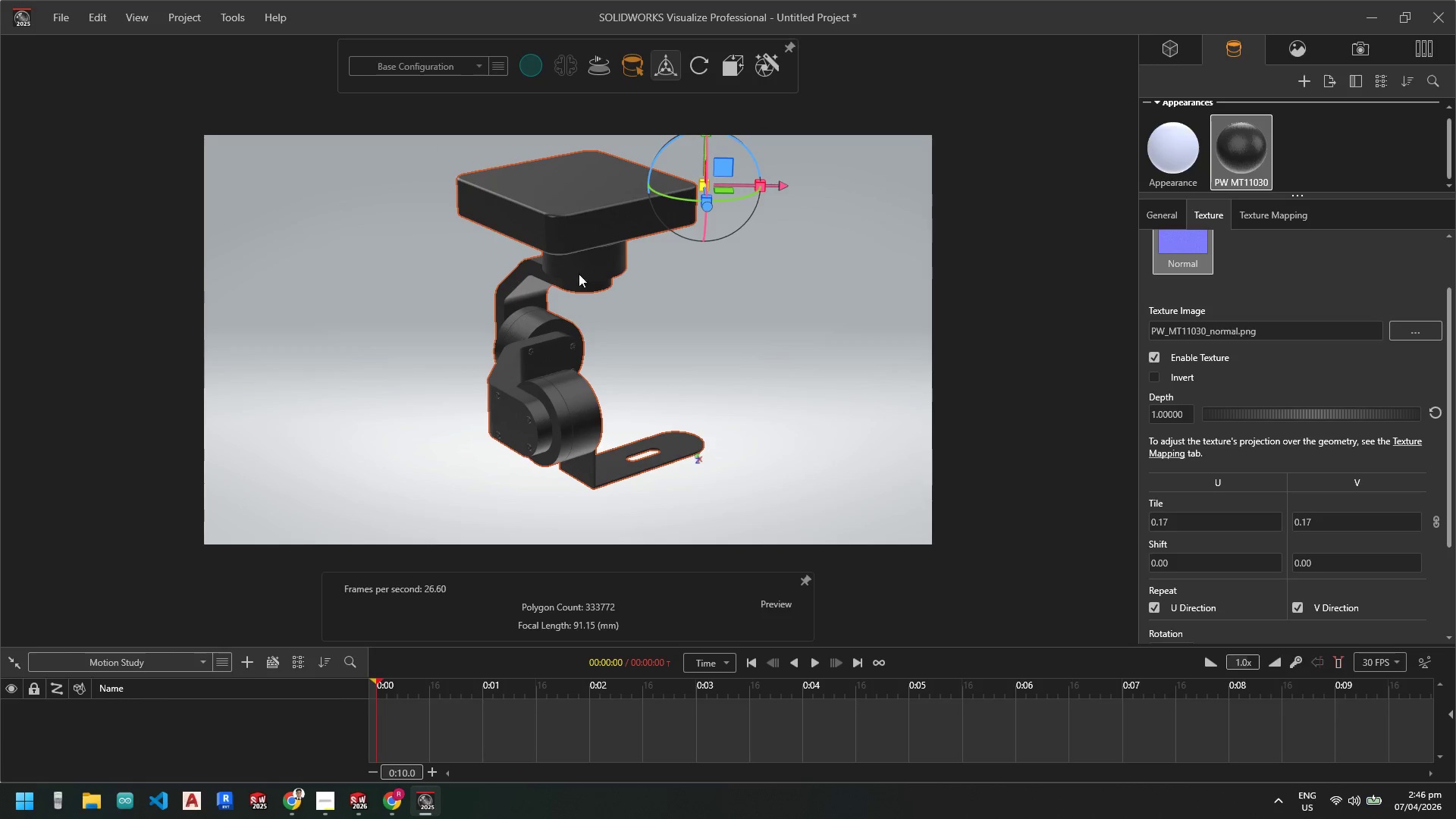 
scroll: coordinate [598, 324], scroll_direction: down, amount: 2.0
 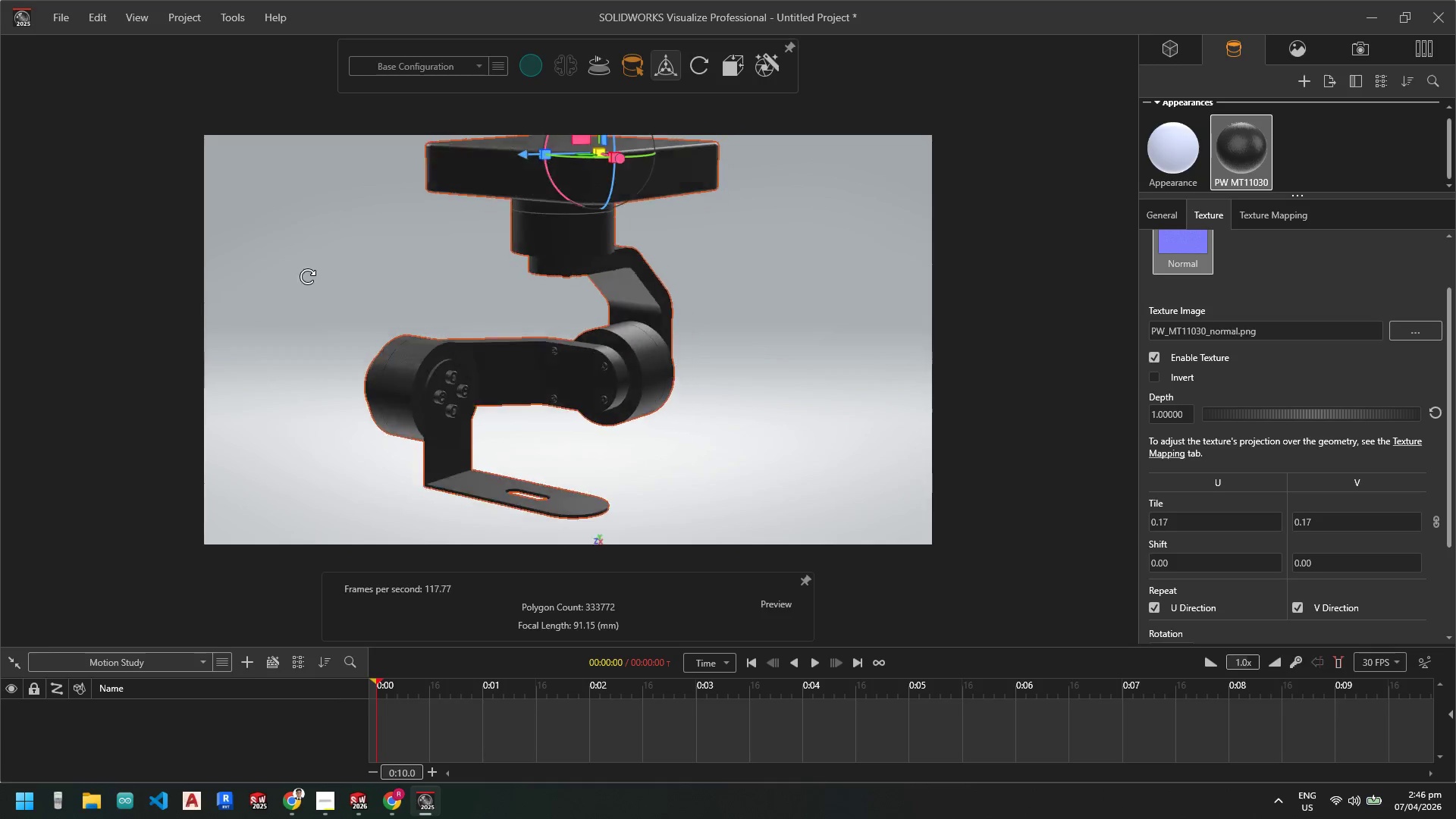 
wait(9.42)
 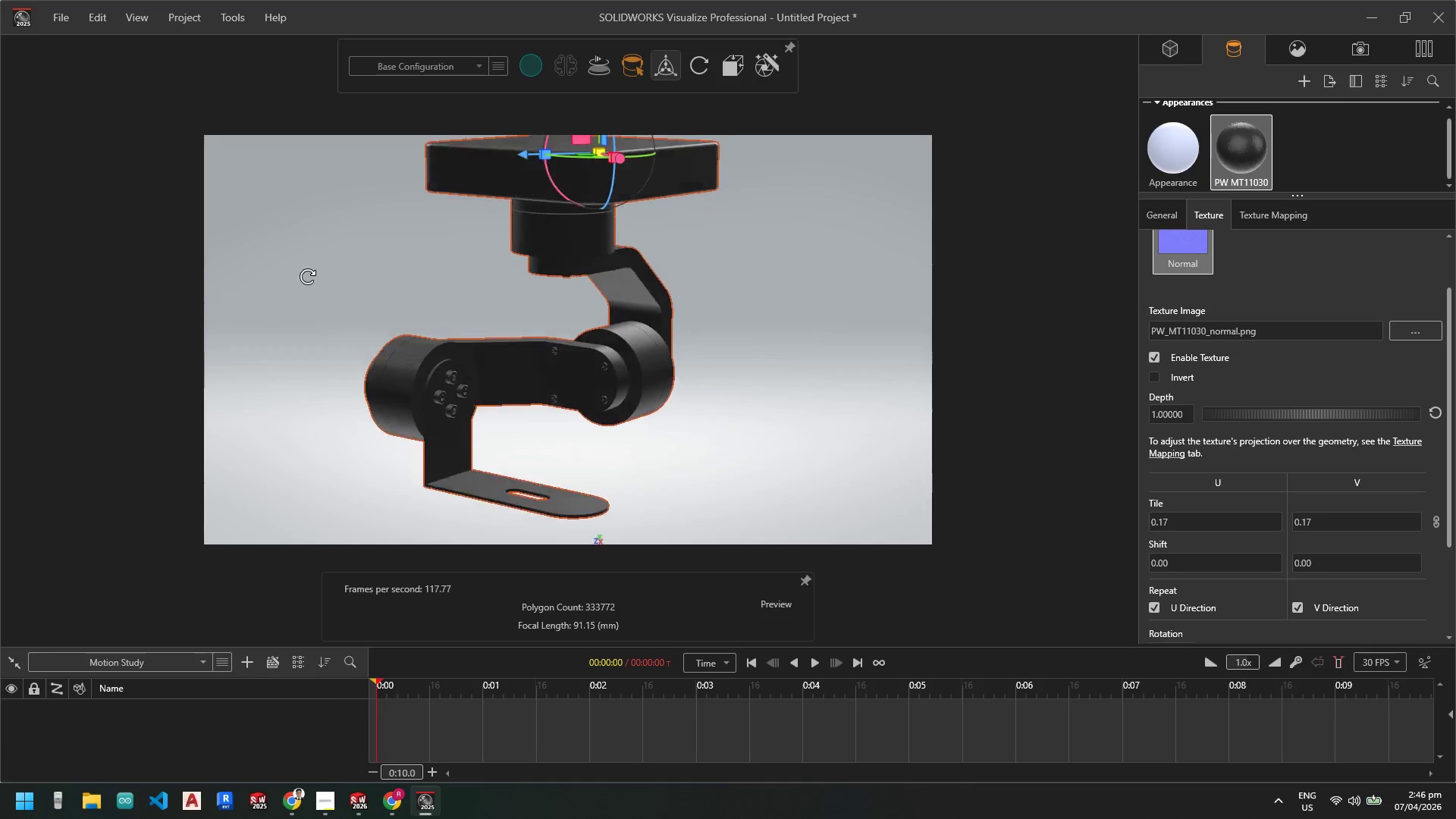 
right_click([1254, 158])
 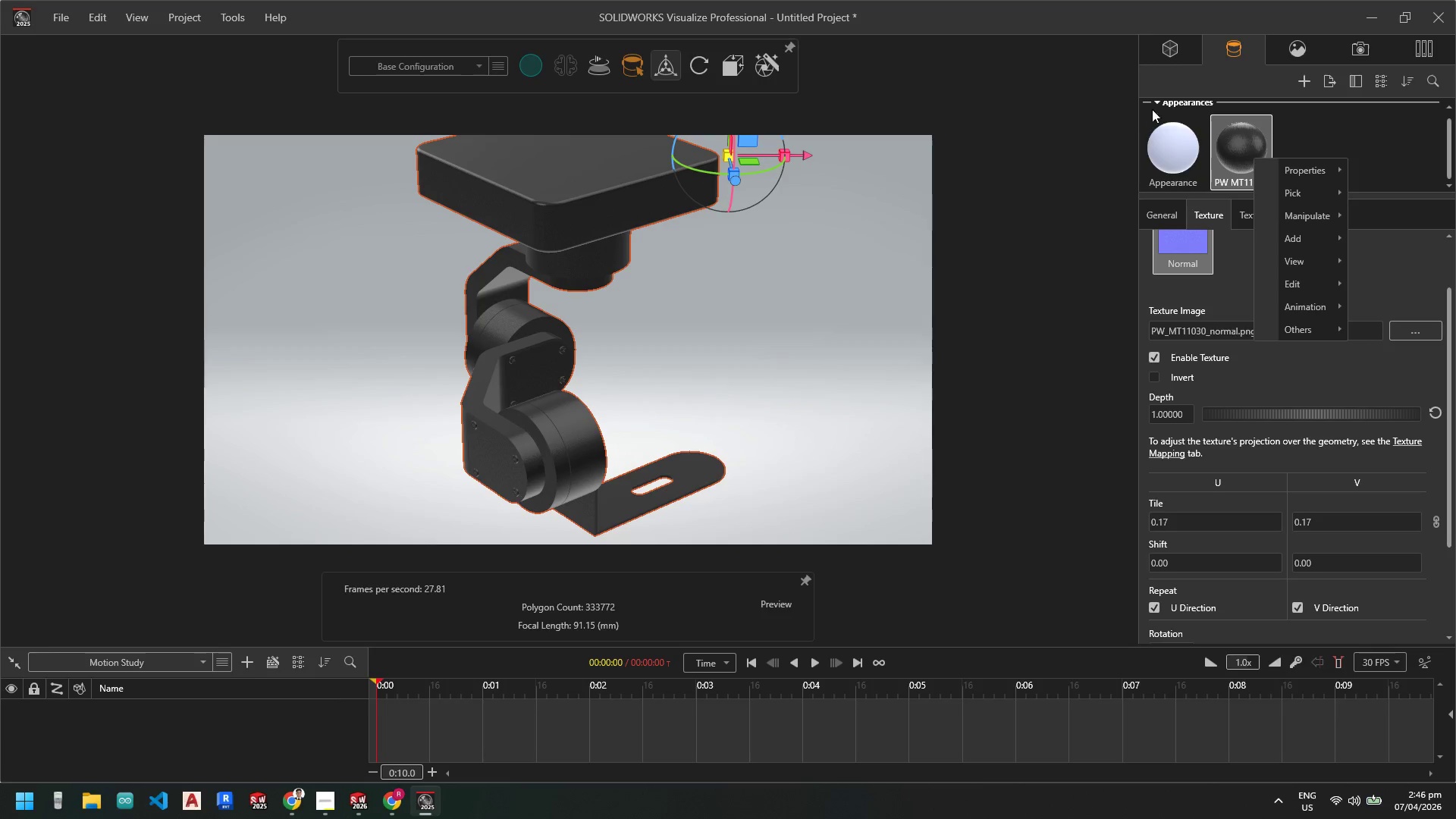 
left_click([1220, 134])
 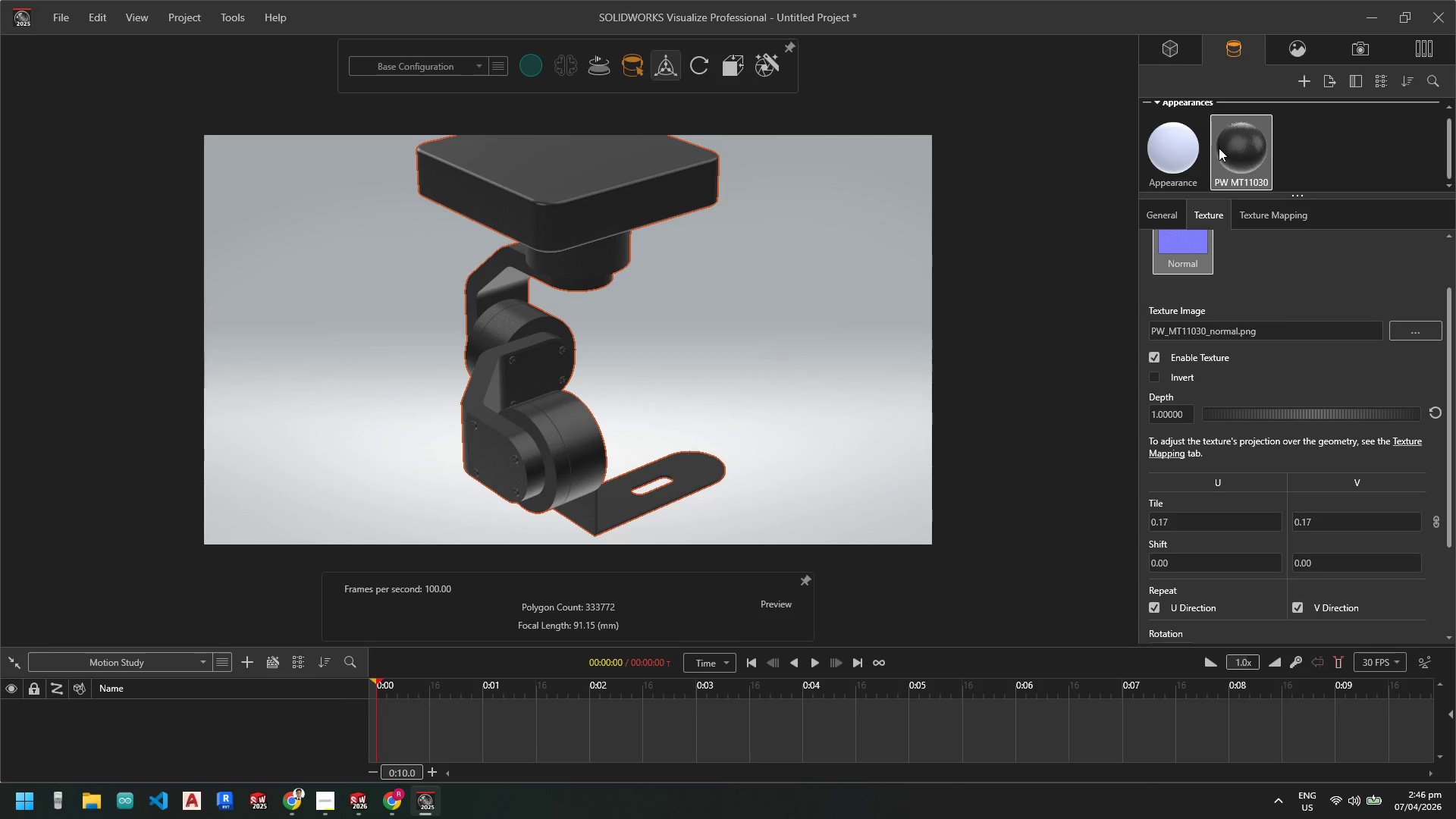 
key(Delete)
 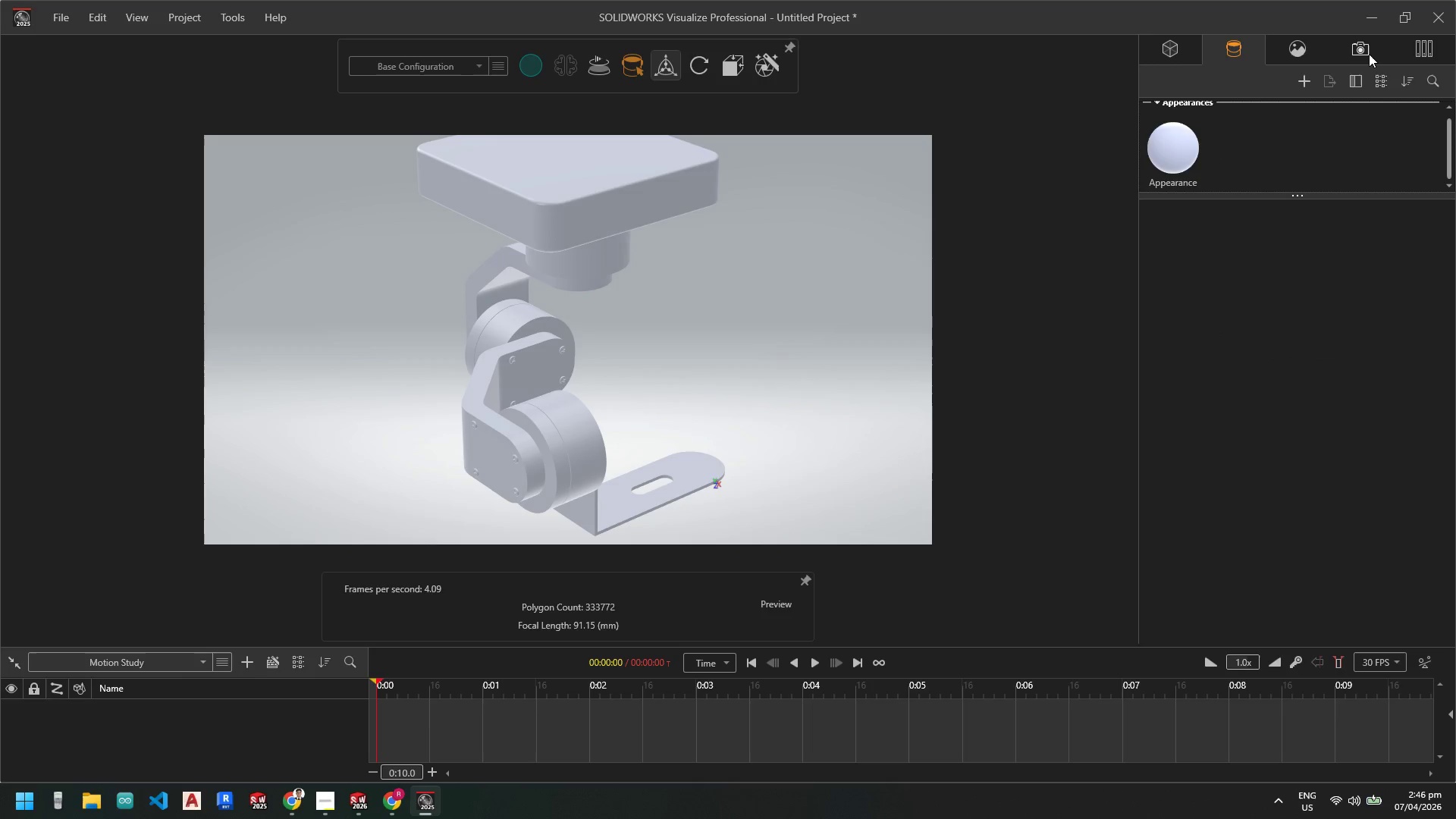 
left_click([1364, 53])
 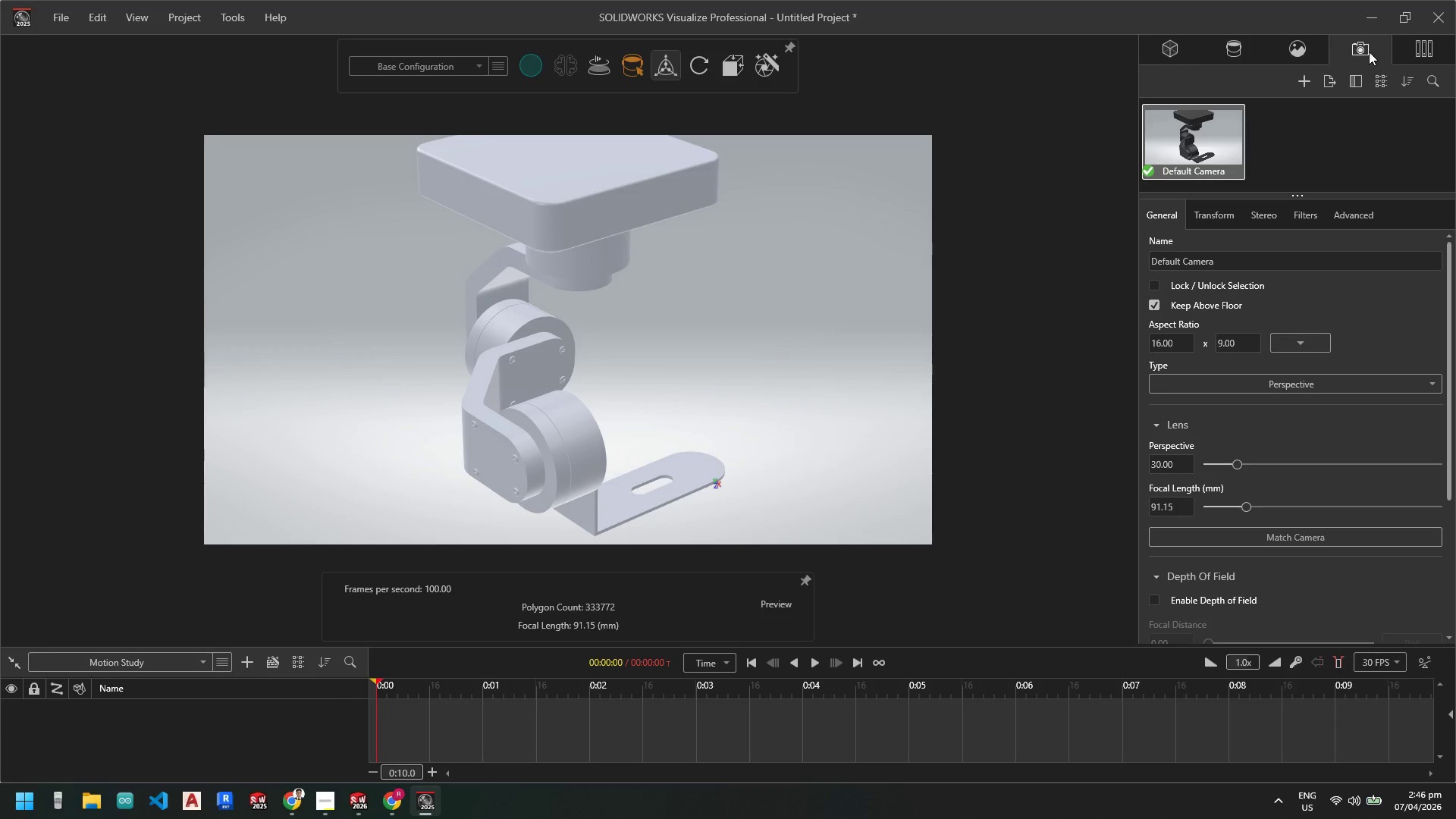 
left_click([1423, 47])
 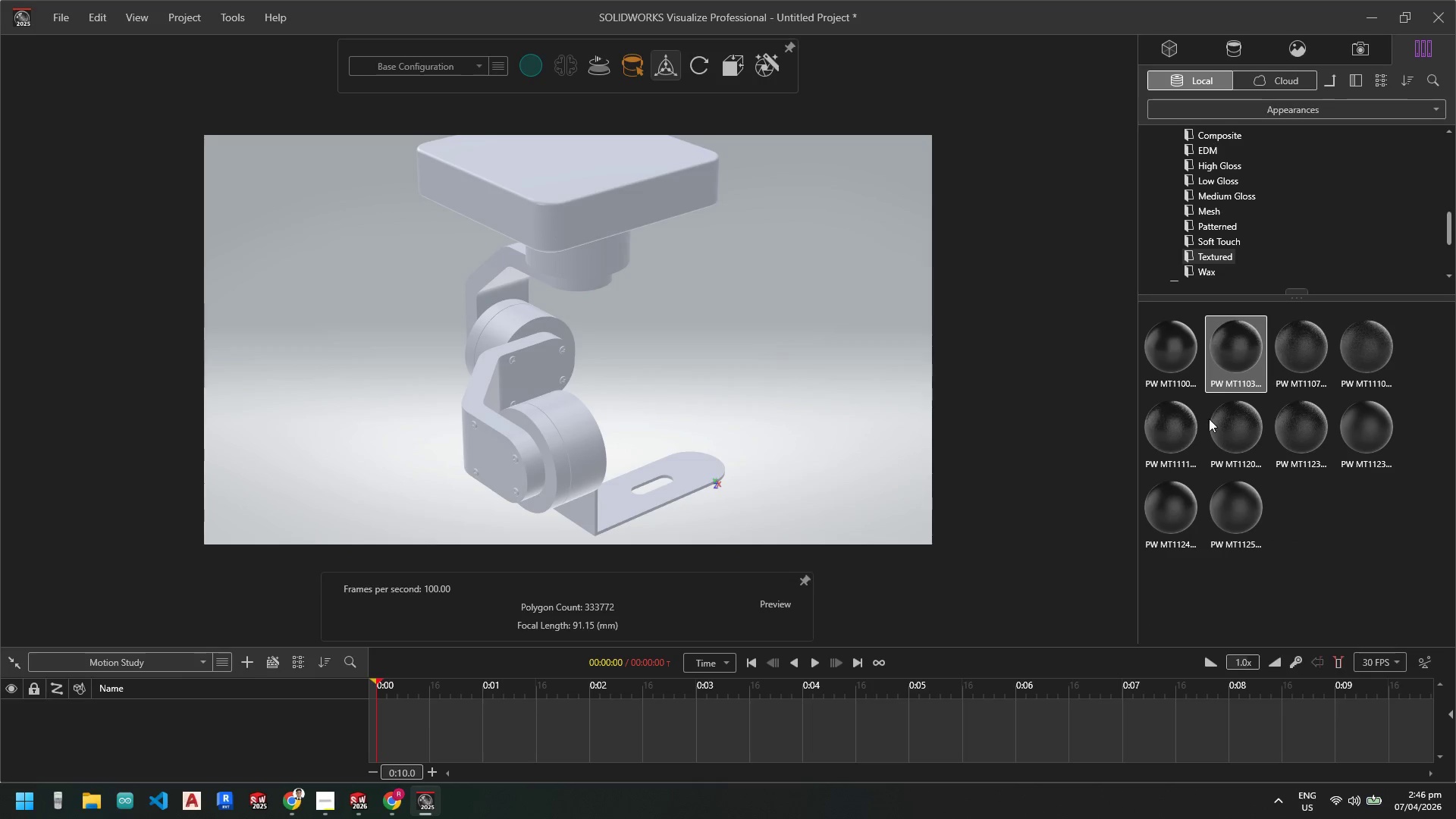 
left_click_drag(start_coordinate=[1176, 441], to_coordinate=[563, 428])
 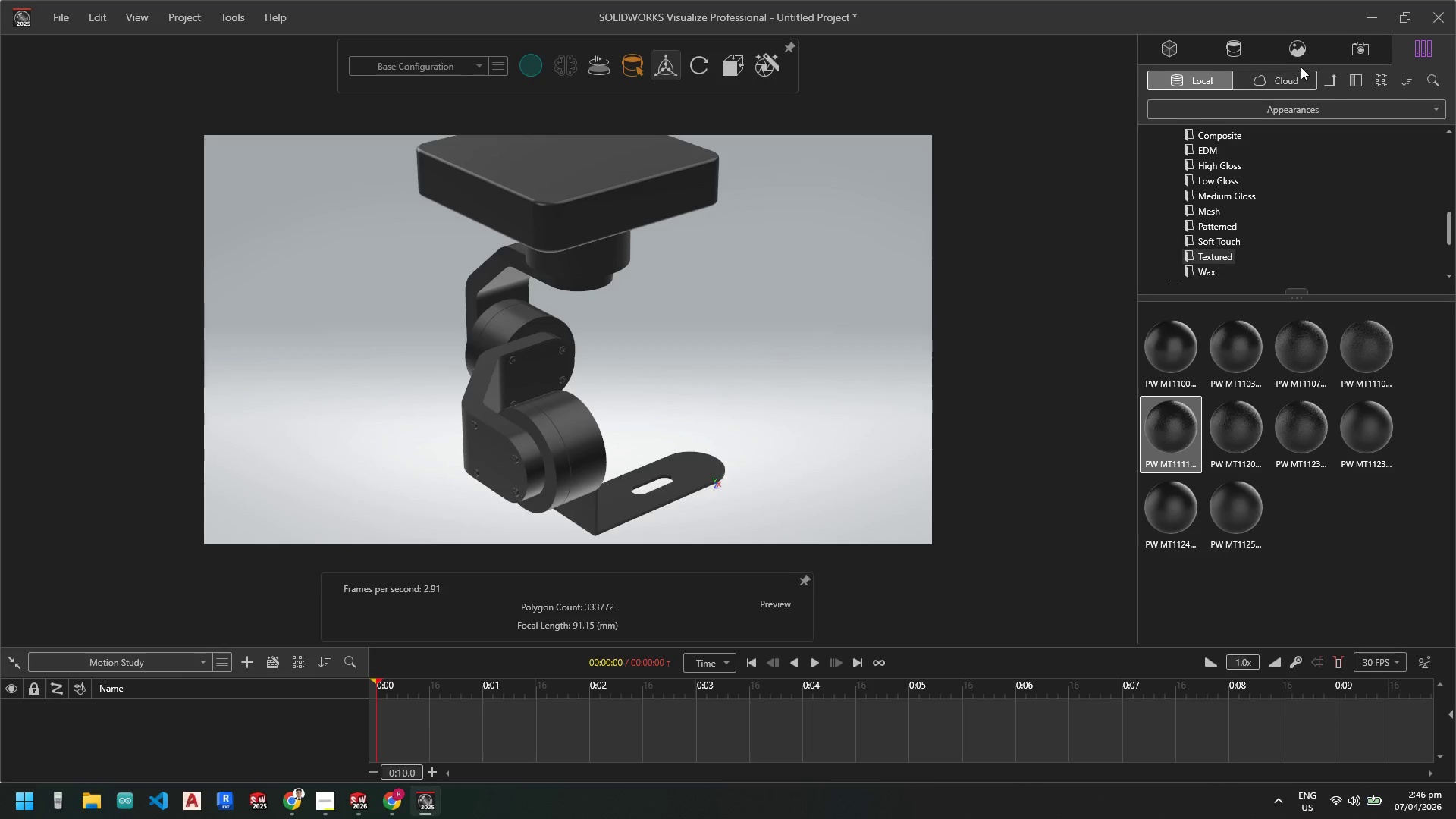 
left_click([1240, 51])
 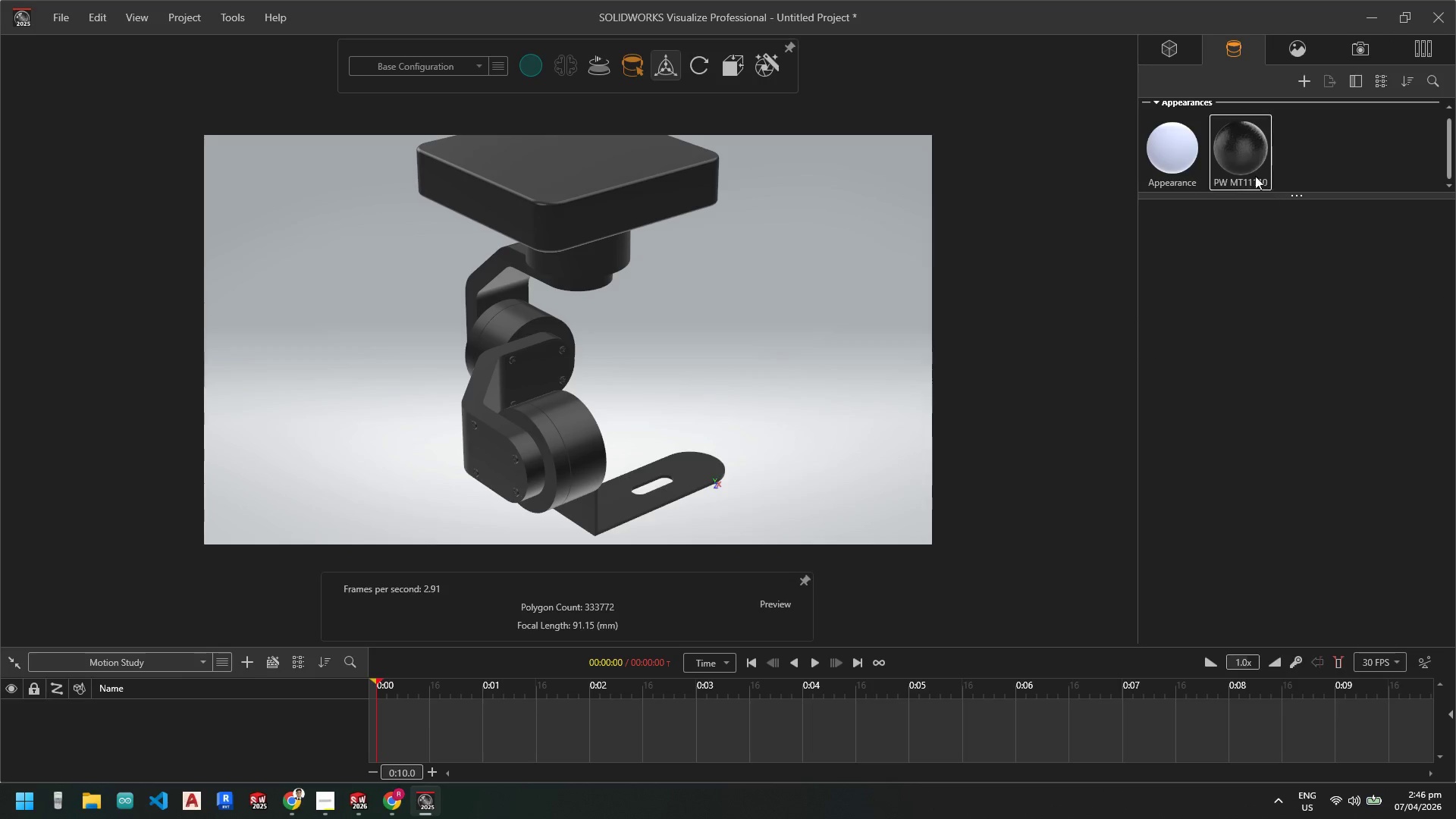 
left_click([1236, 149])
 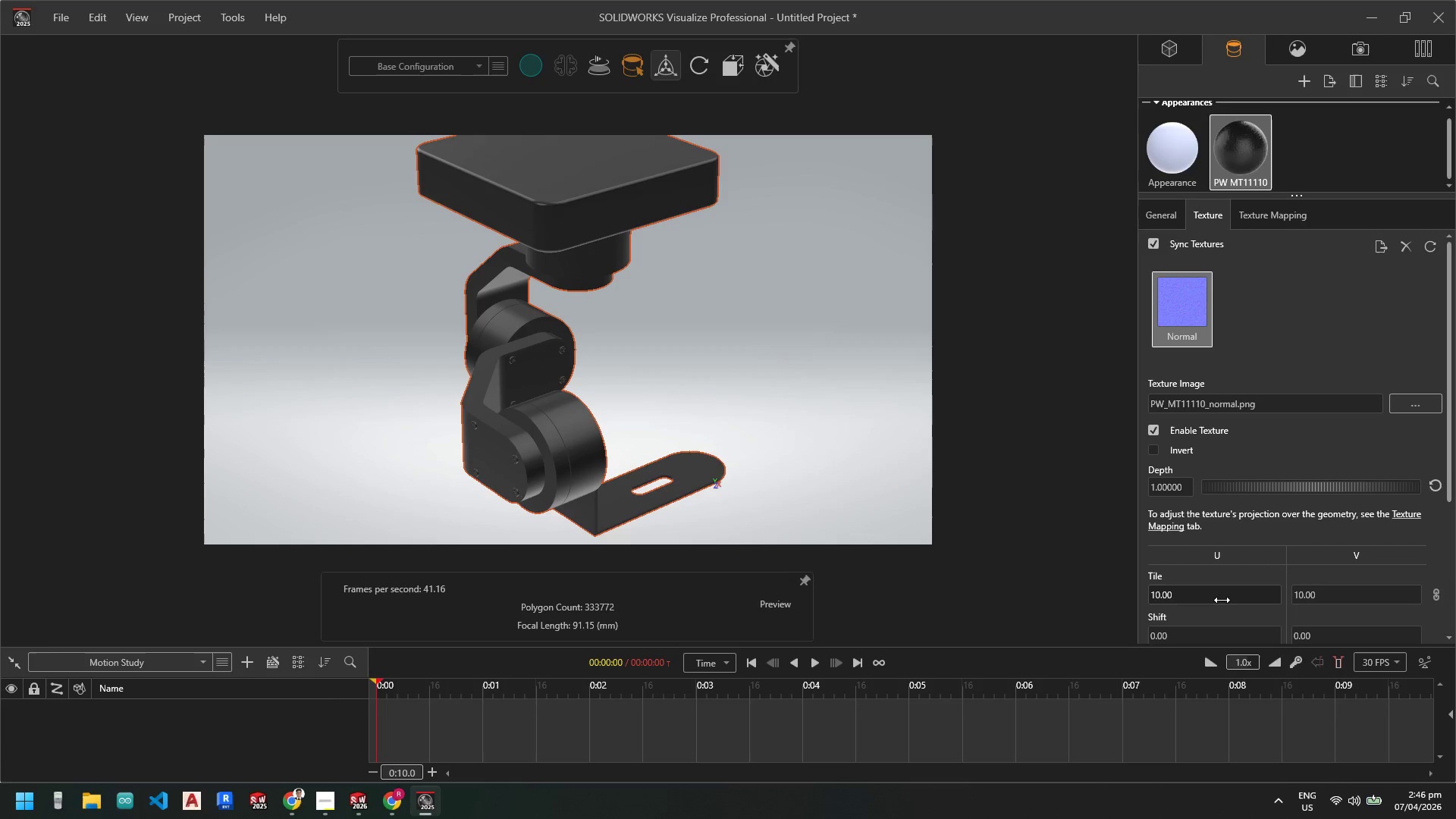 
scroll: coordinate [1187, 554], scroll_direction: down, amount: 7.0
 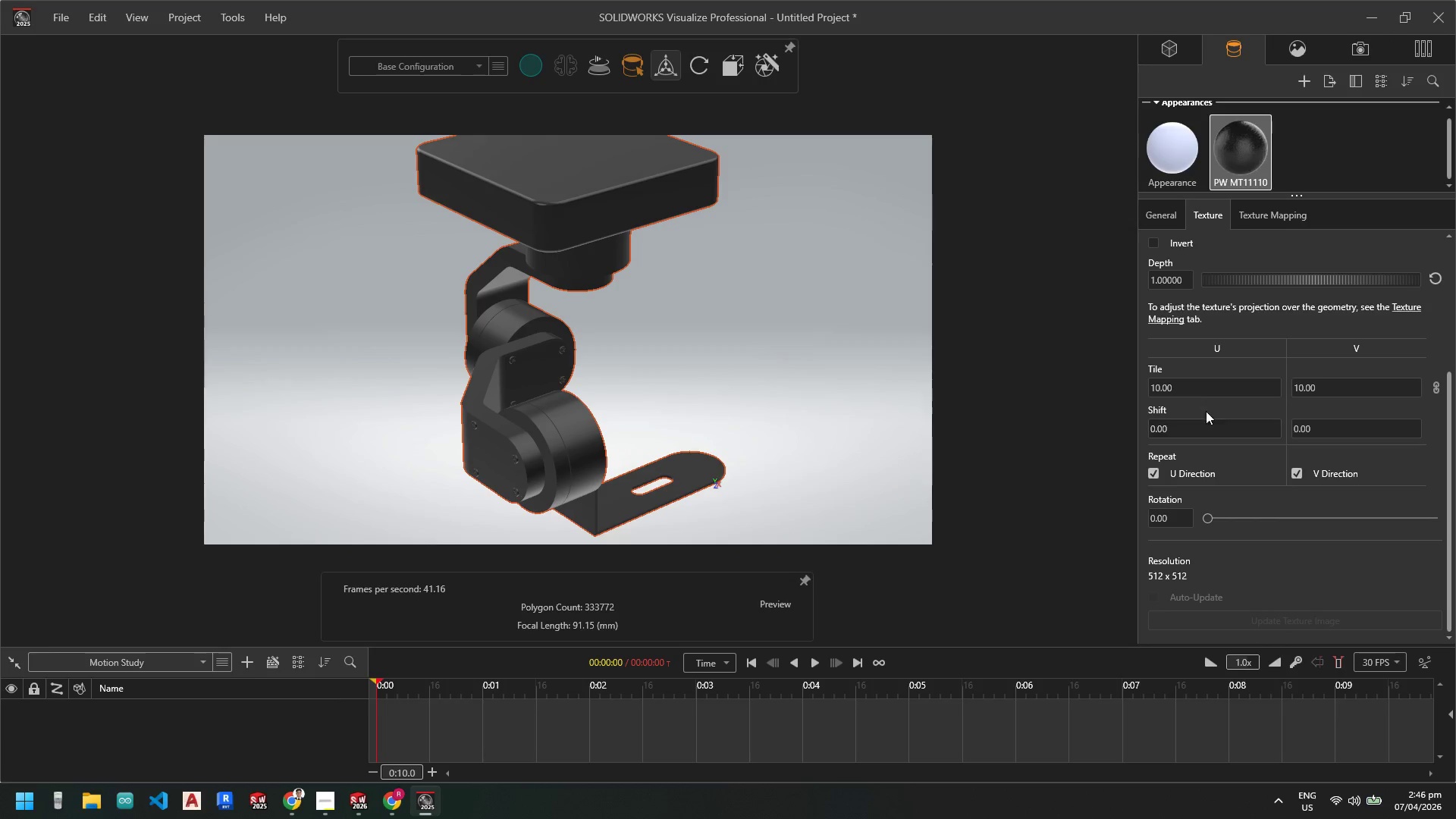 
left_click_drag(start_coordinate=[1208, 391], to_coordinate=[1148, 391])
 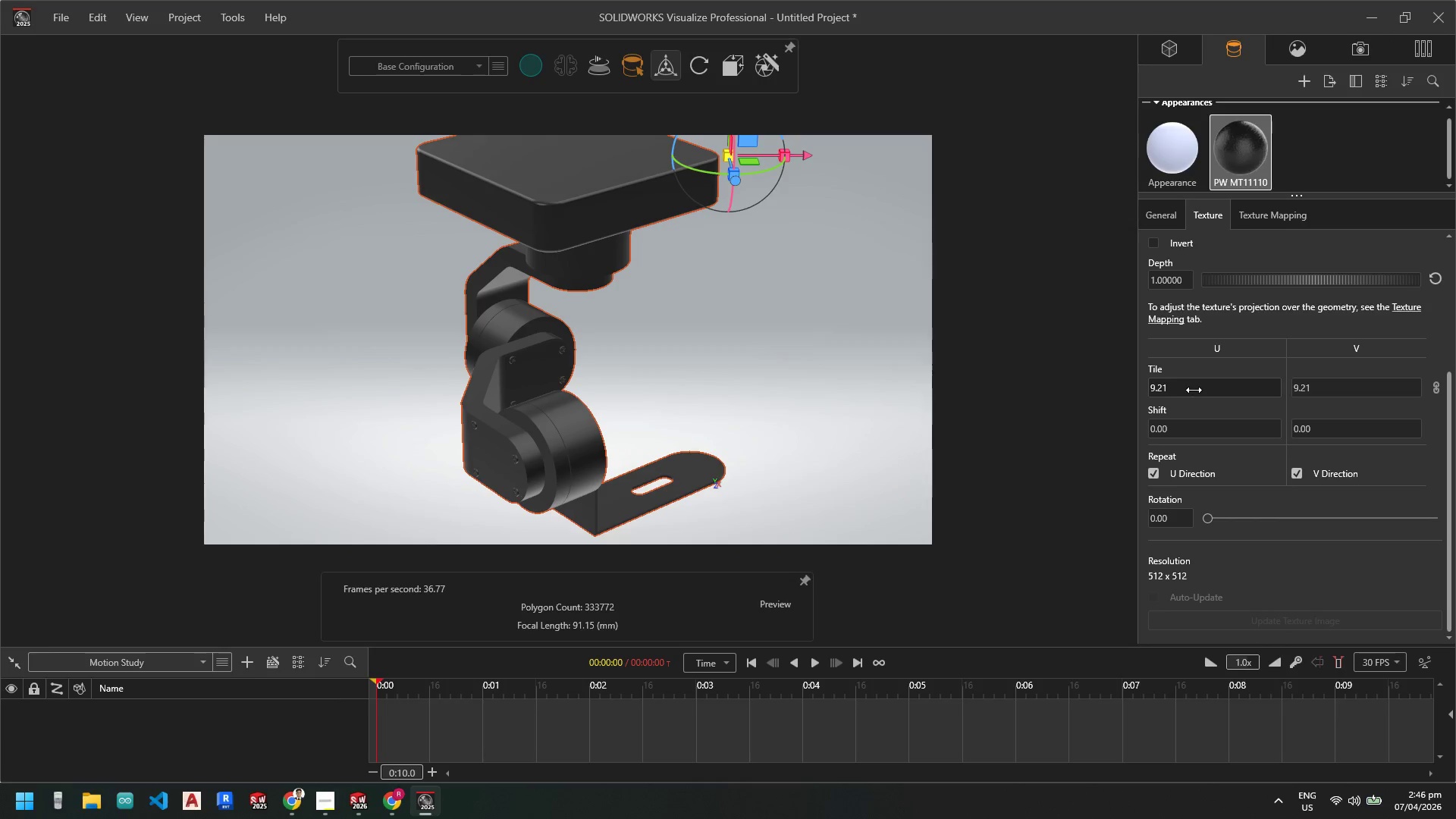 
left_click([1193, 390])
 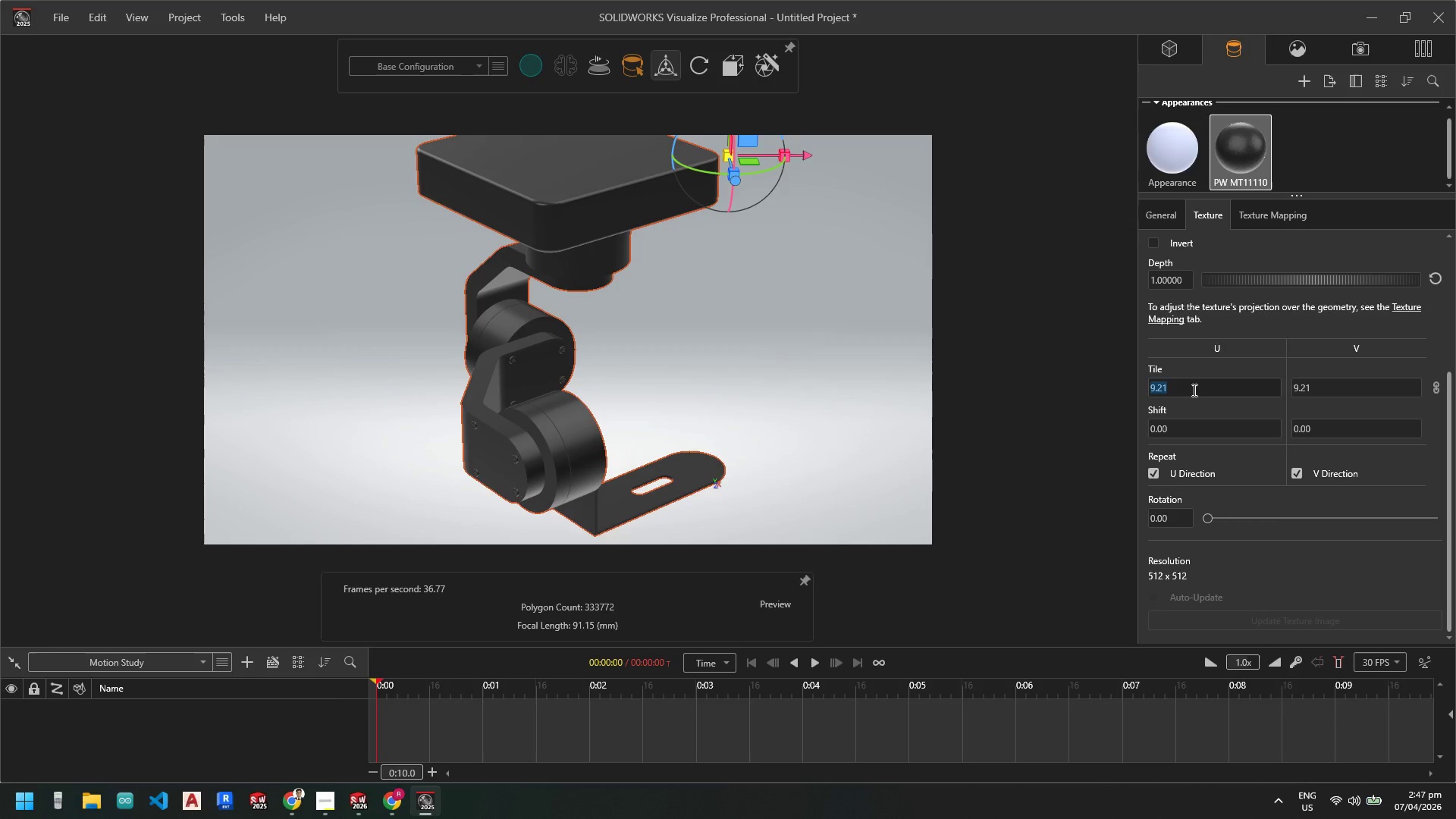 
key(Numpad1)
 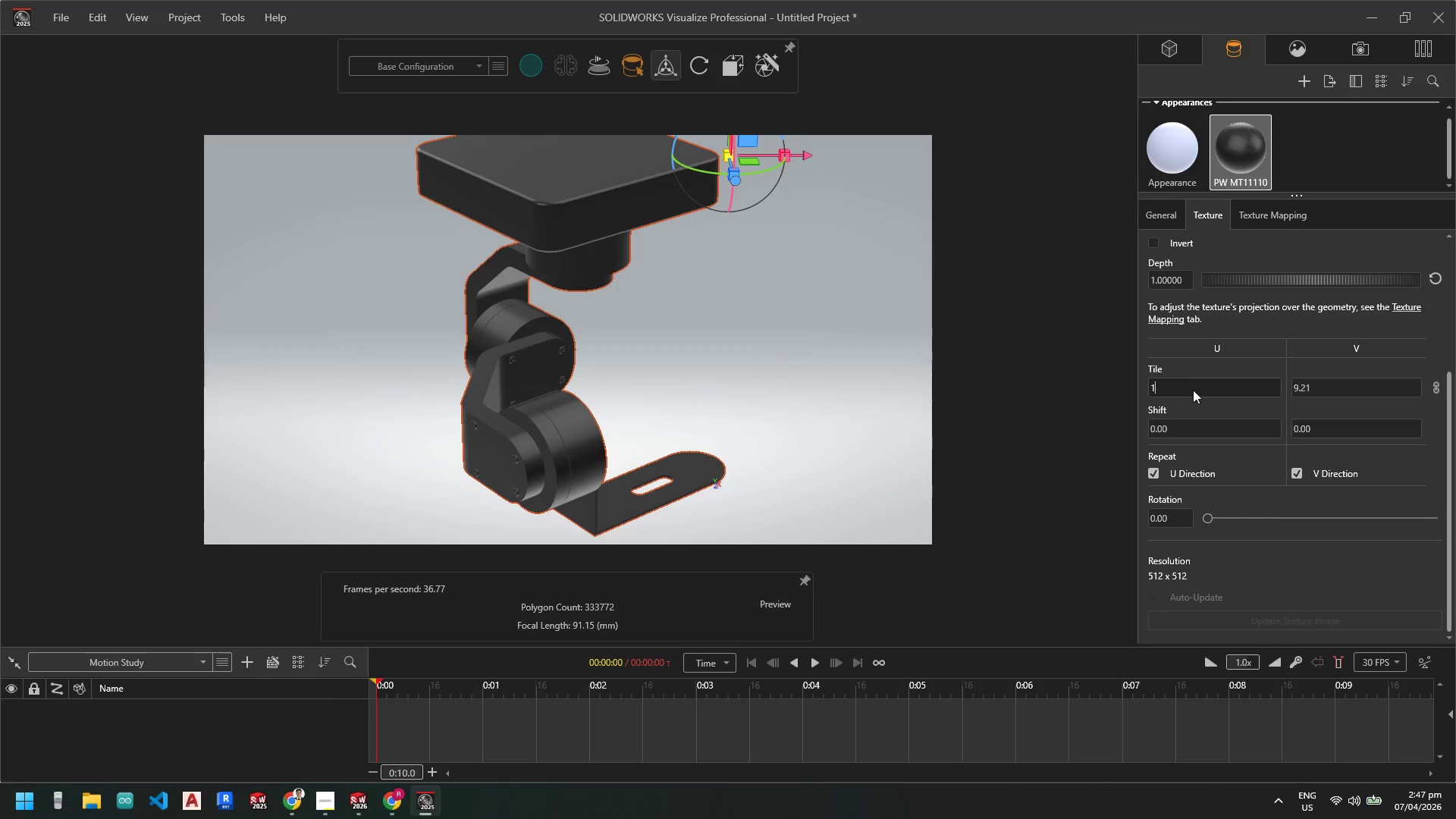 
key(Enter)
 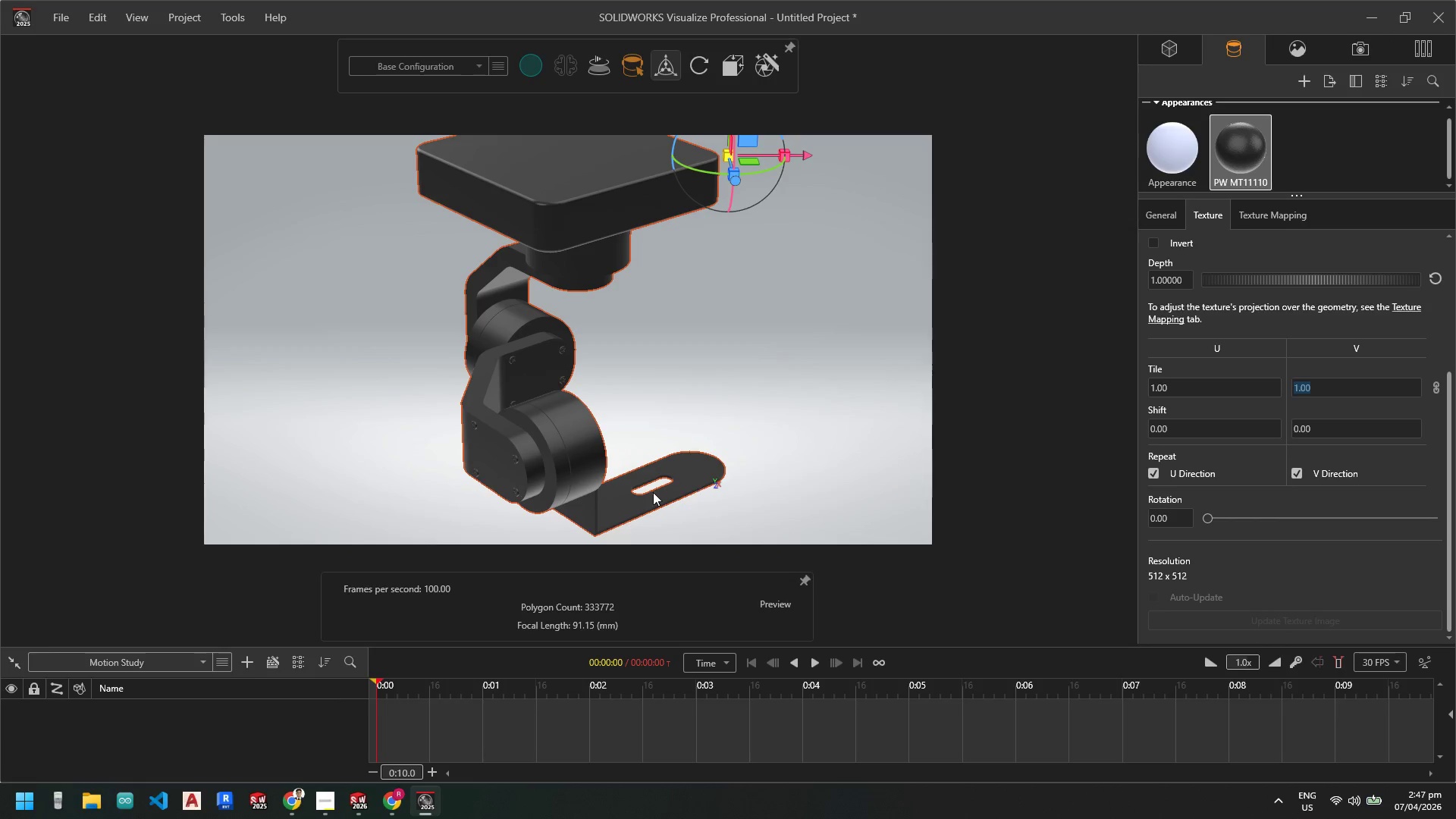 
scroll: coordinate [467, 397], scroll_direction: down, amount: 21.0
 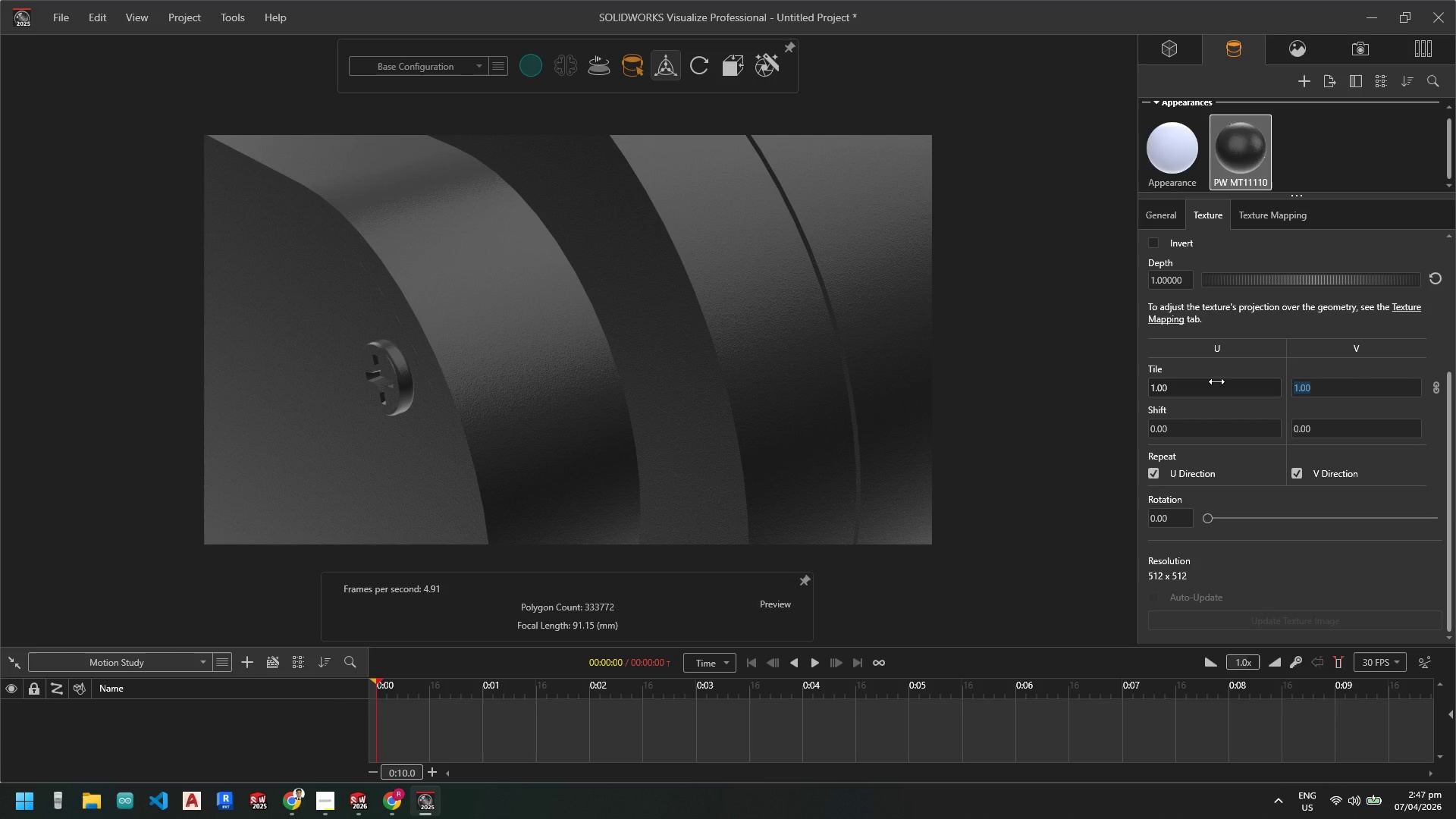 
left_click_drag(start_coordinate=[1216, 384], to_coordinate=[1187, 385])
 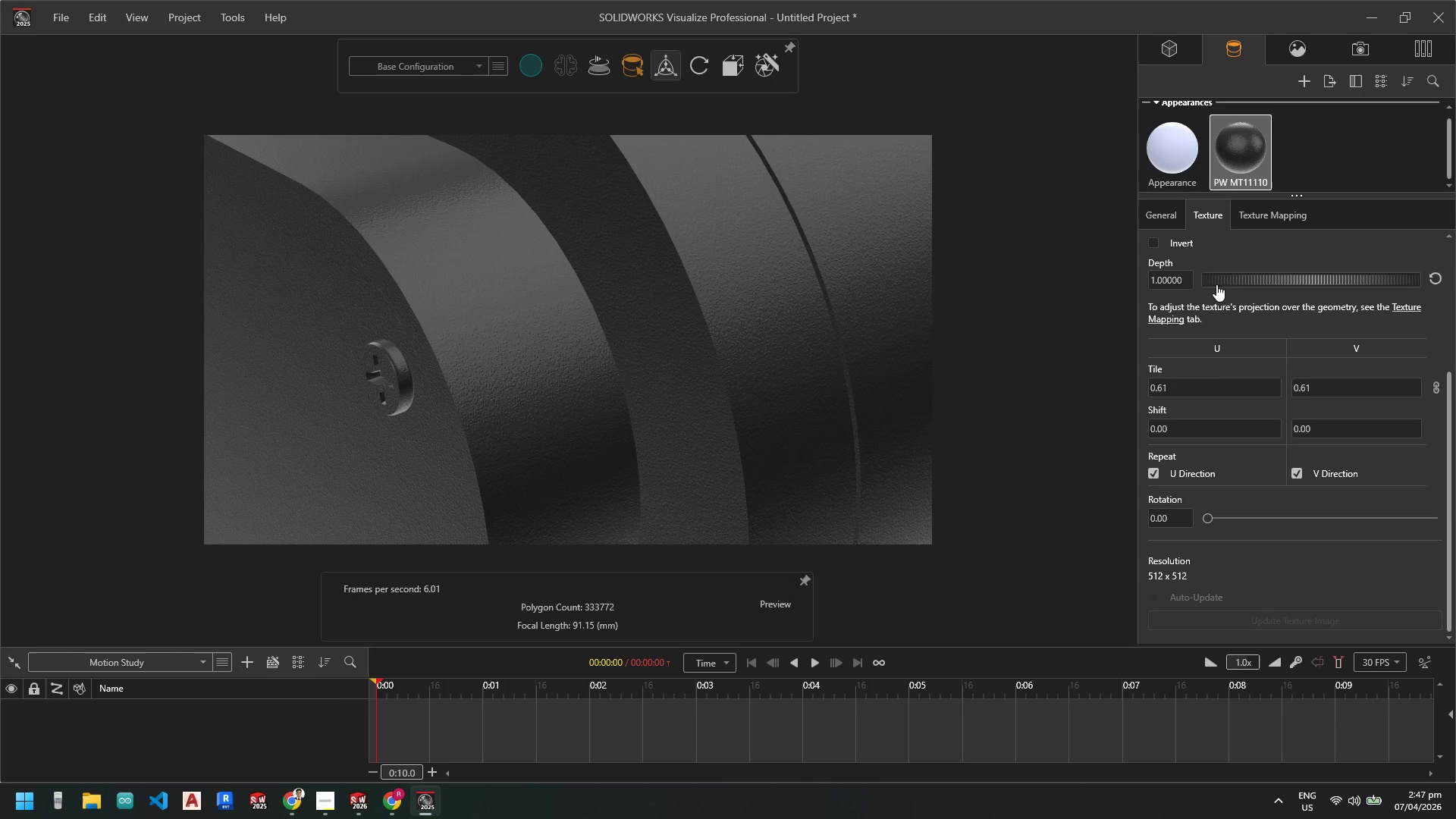 
left_click_drag(start_coordinate=[1218, 279], to_coordinate=[1336, 283])
 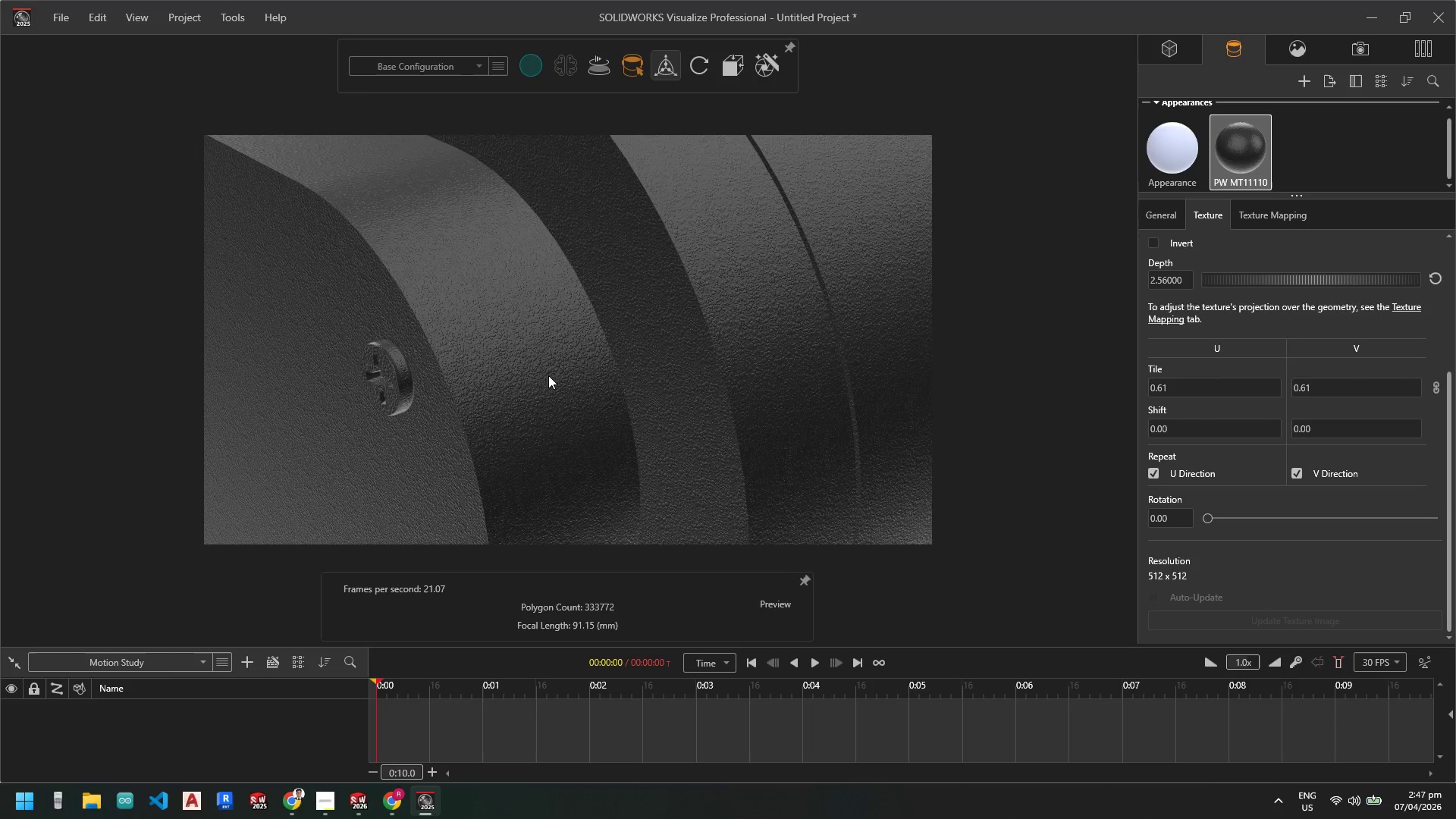 
scroll: coordinate [532, 378], scroll_direction: down, amount: 1.0
 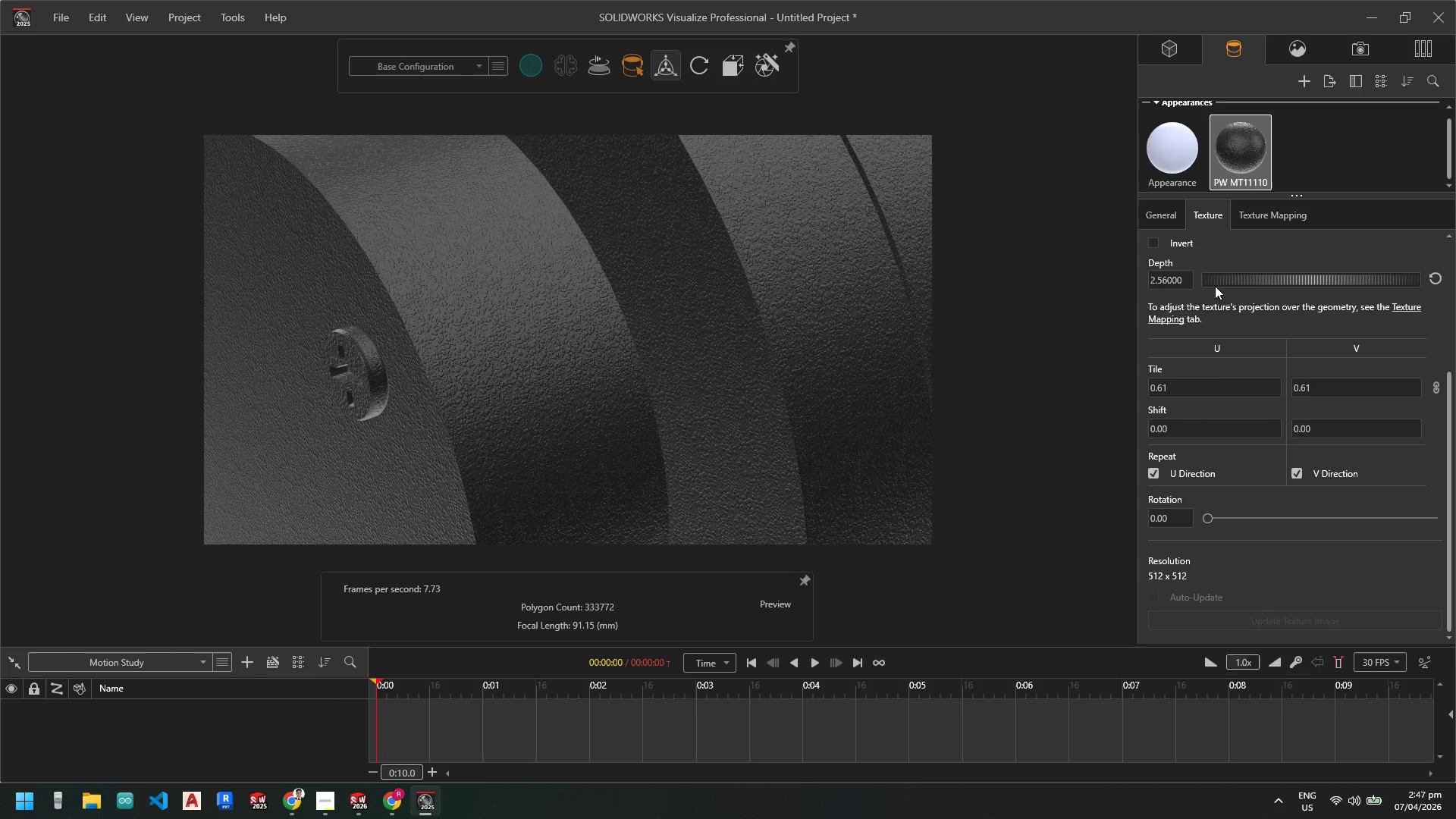 
left_click_drag(start_coordinate=[1228, 279], to_coordinate=[1238, 279])
 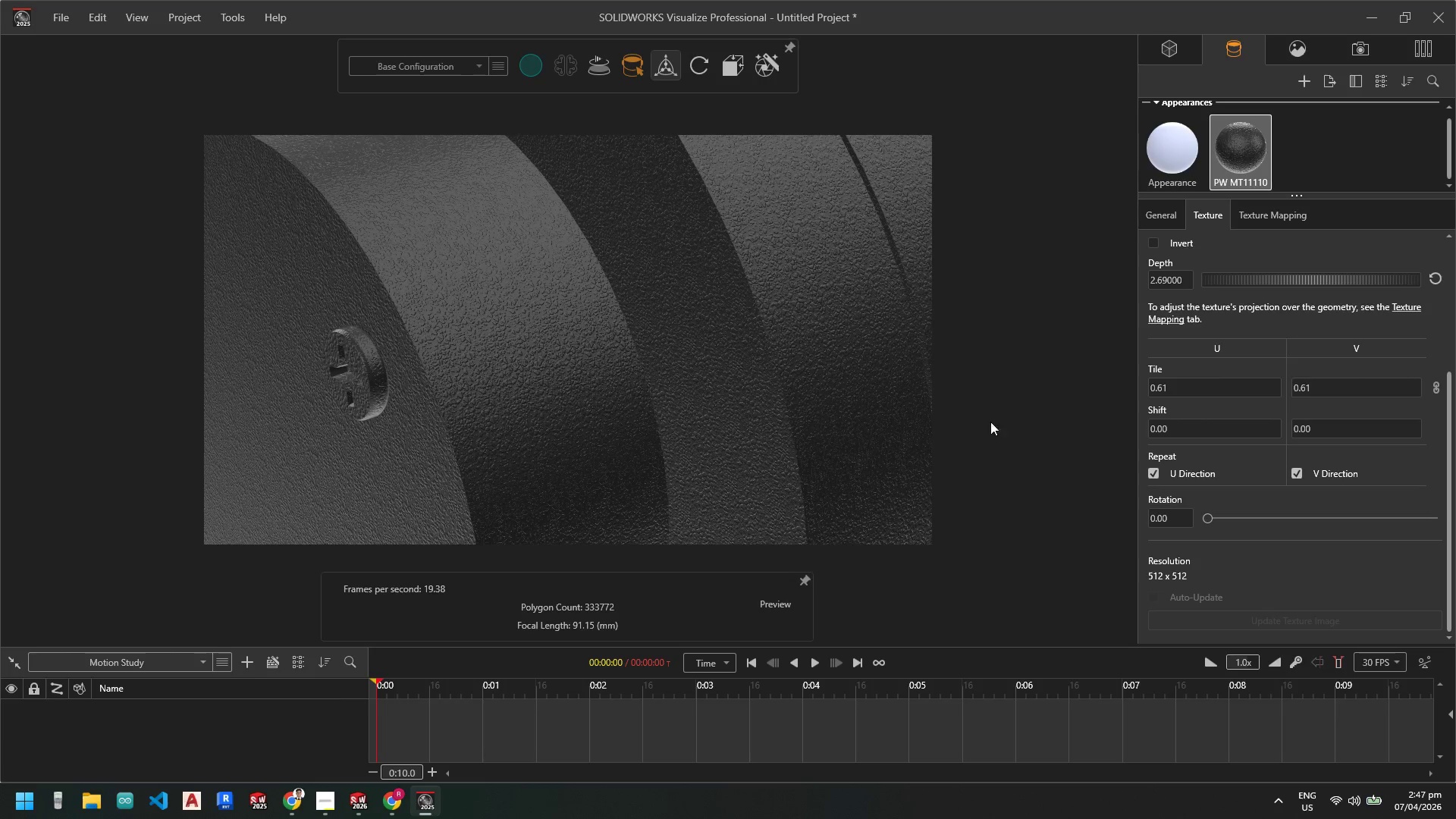 
scroll: coordinate [733, 374], scroll_direction: down, amount: 5.0
 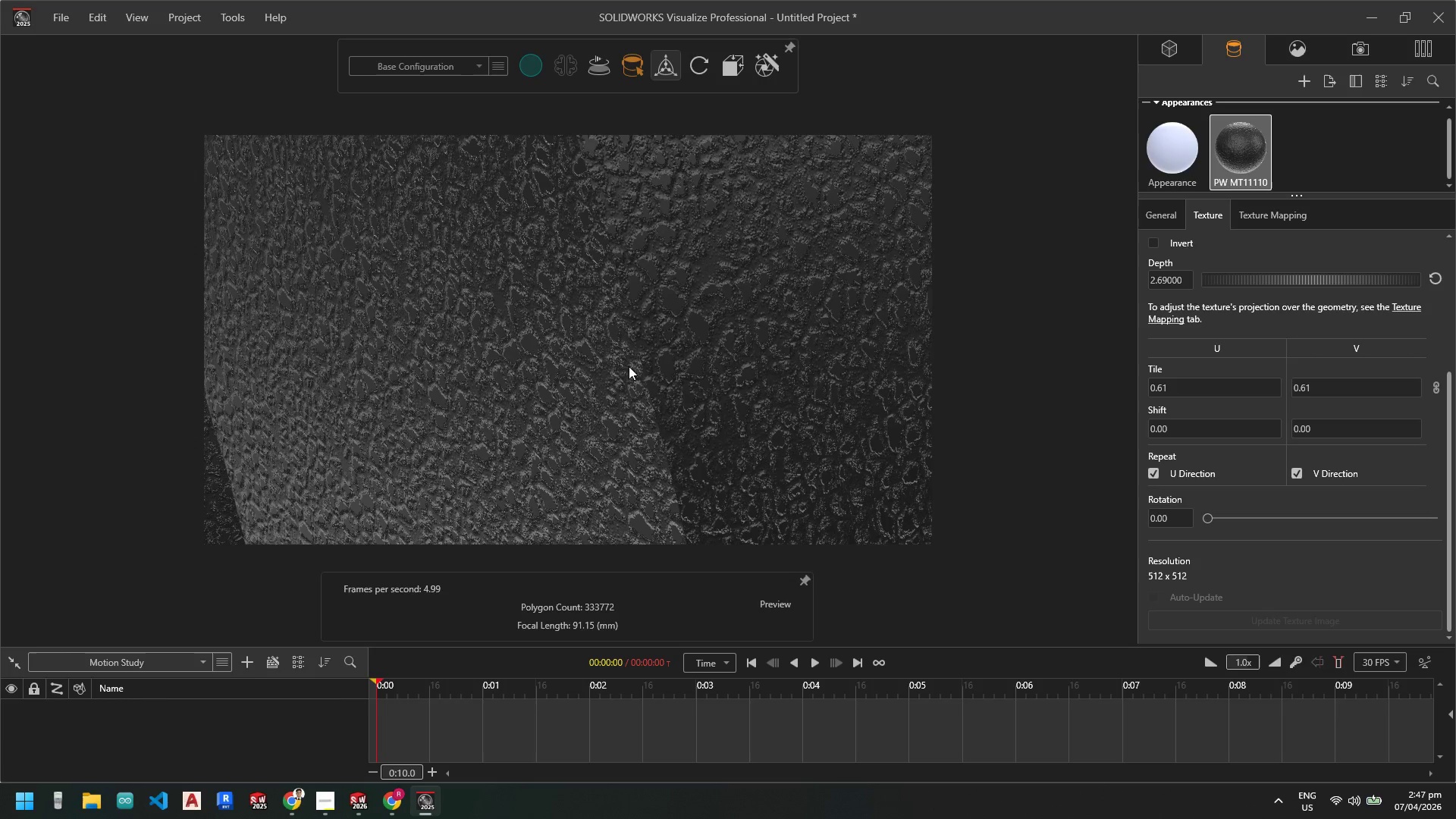 
scroll: coordinate [592, 368], scroll_direction: up, amount: 17.0
 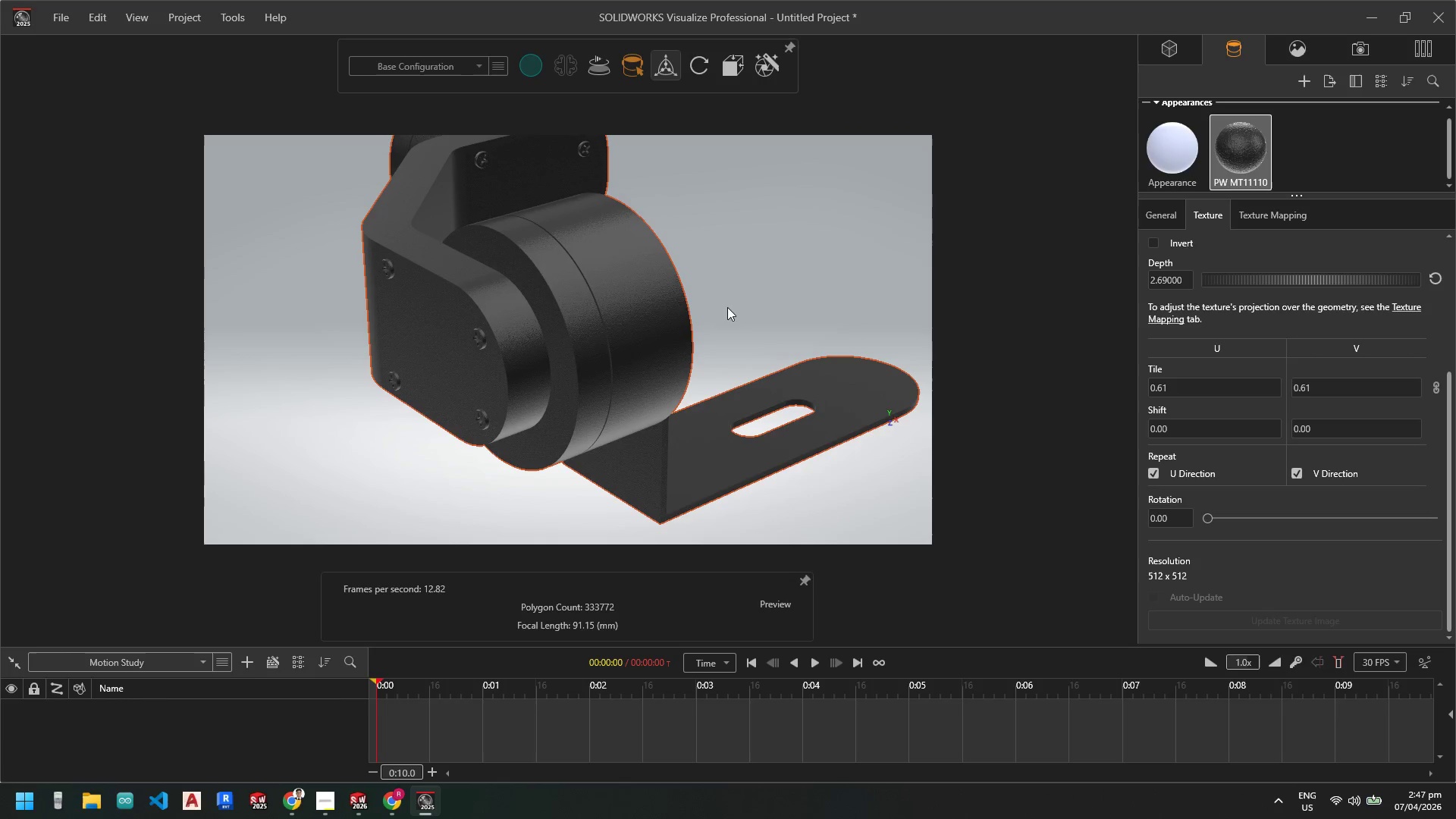 
scroll: coordinate [519, 353], scroll_direction: down, amount: 10.0
 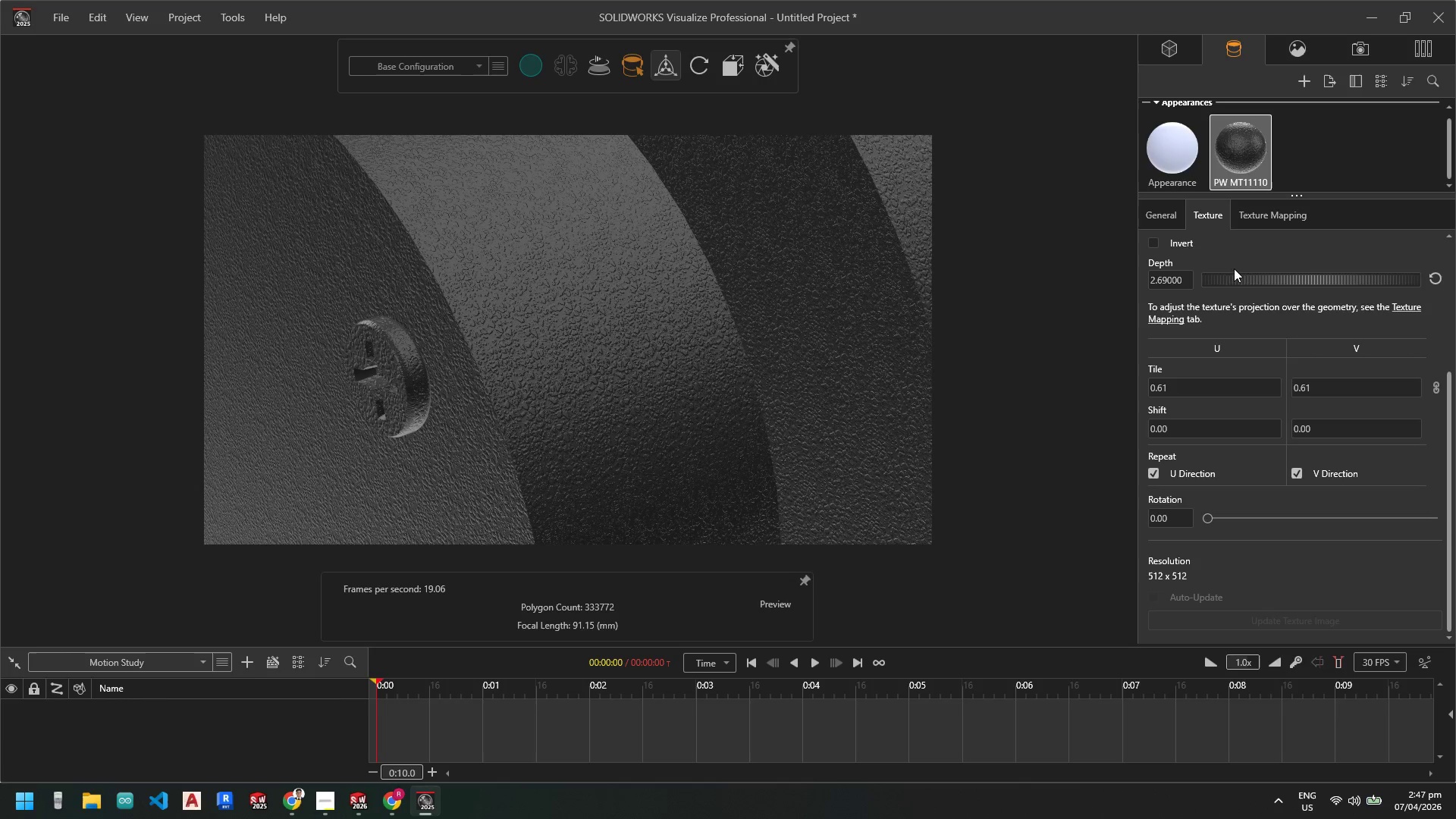 
left_click_drag(start_coordinate=[1236, 278], to_coordinate=[1333, 277])
 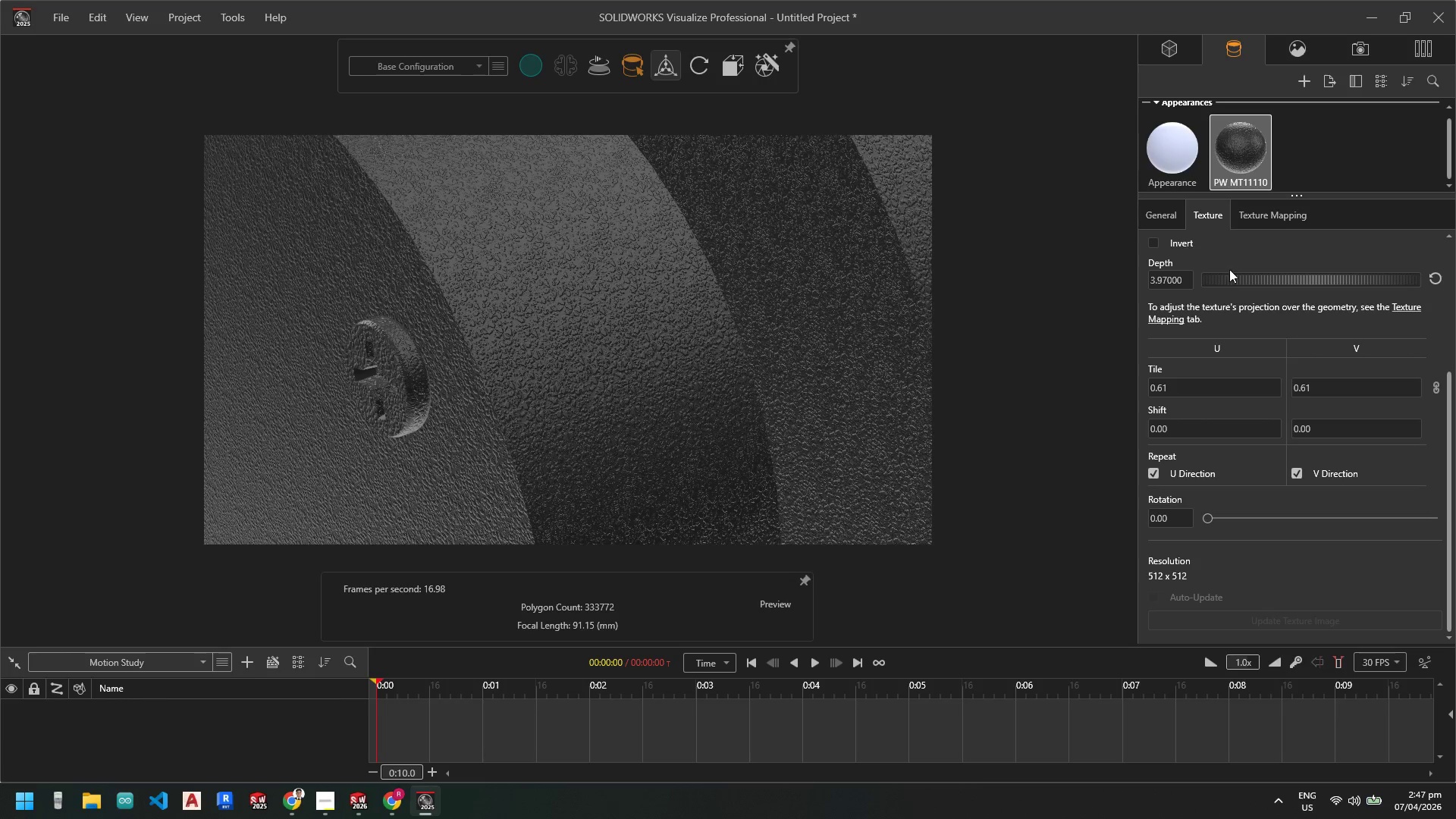 
left_click_drag(start_coordinate=[1235, 282], to_coordinate=[1338, 284])
 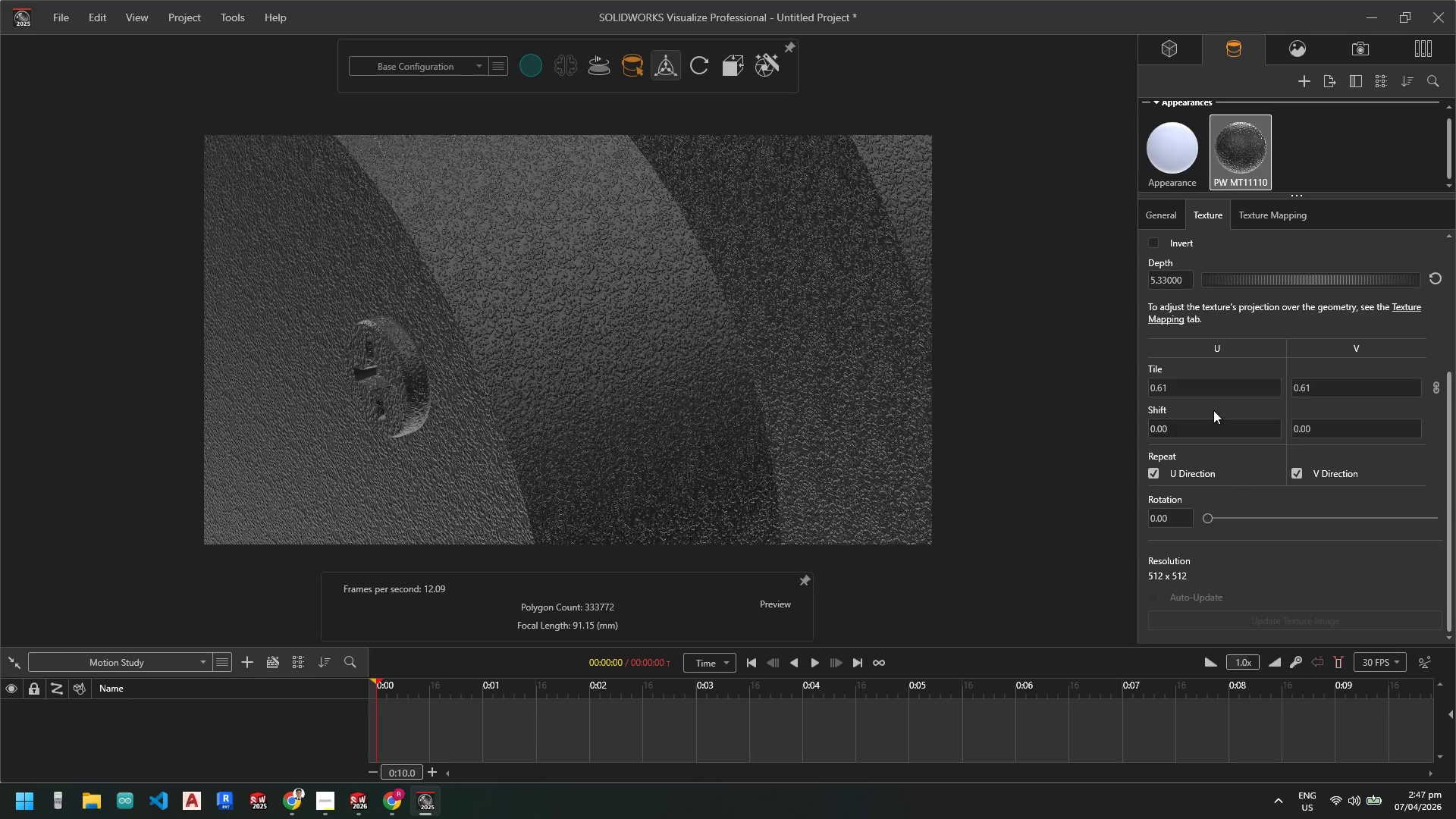 
left_click_drag(start_coordinate=[1223, 391], to_coordinate=[1239, 390])
 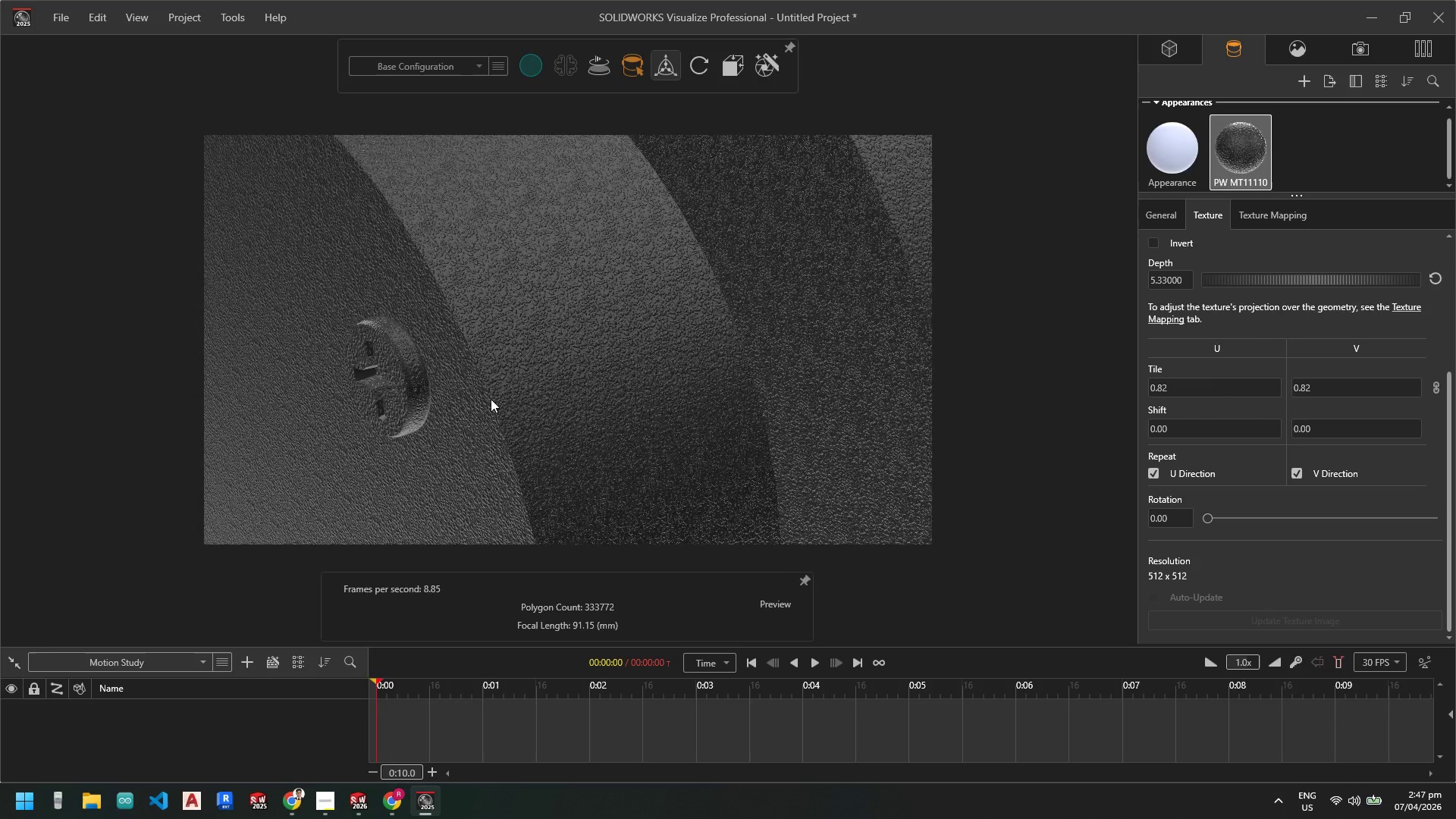 
scroll: coordinate [682, 403], scroll_direction: up, amount: 13.0
 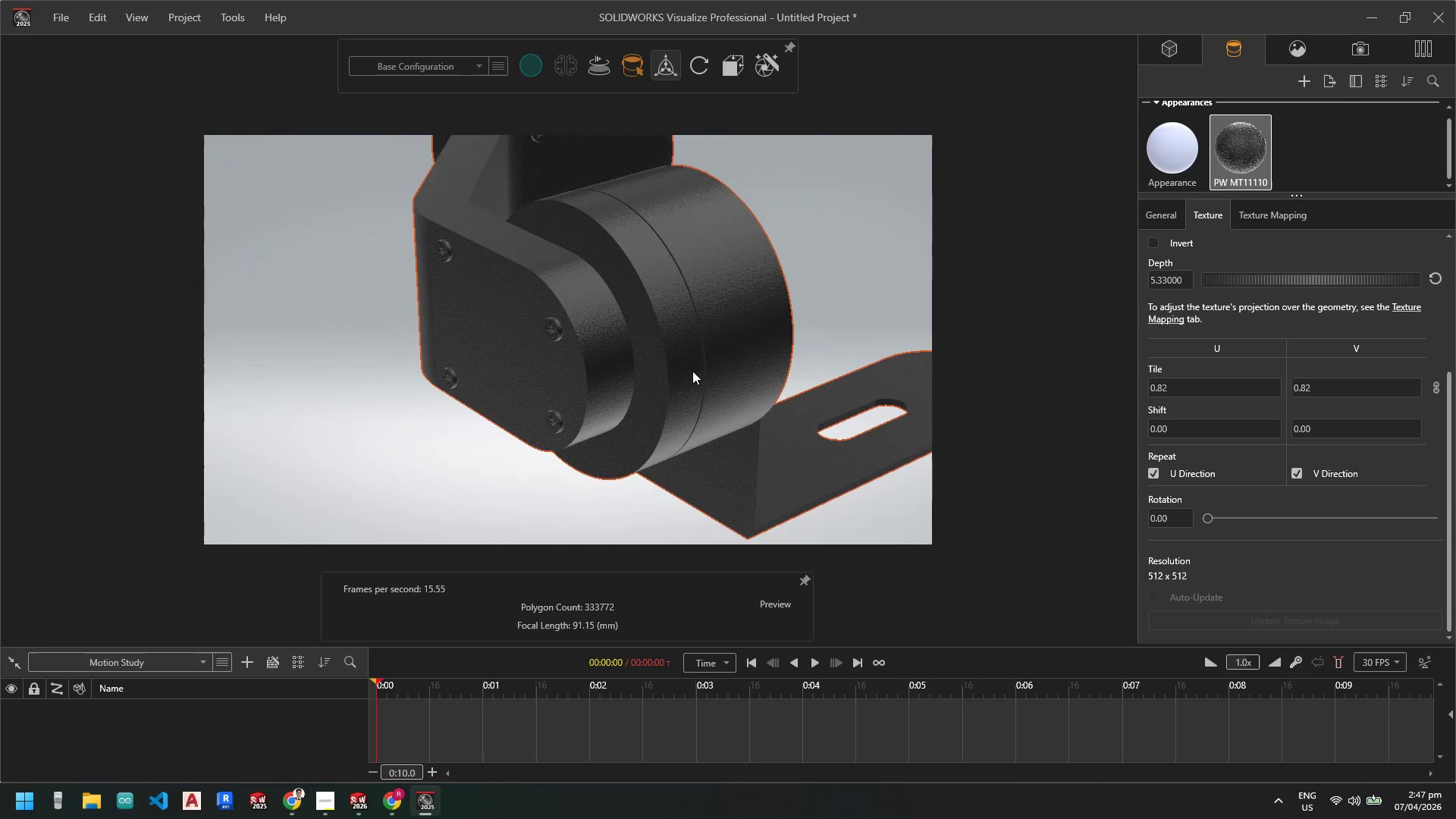 
scroll: coordinate [547, 323], scroll_direction: down, amount: 14.0
 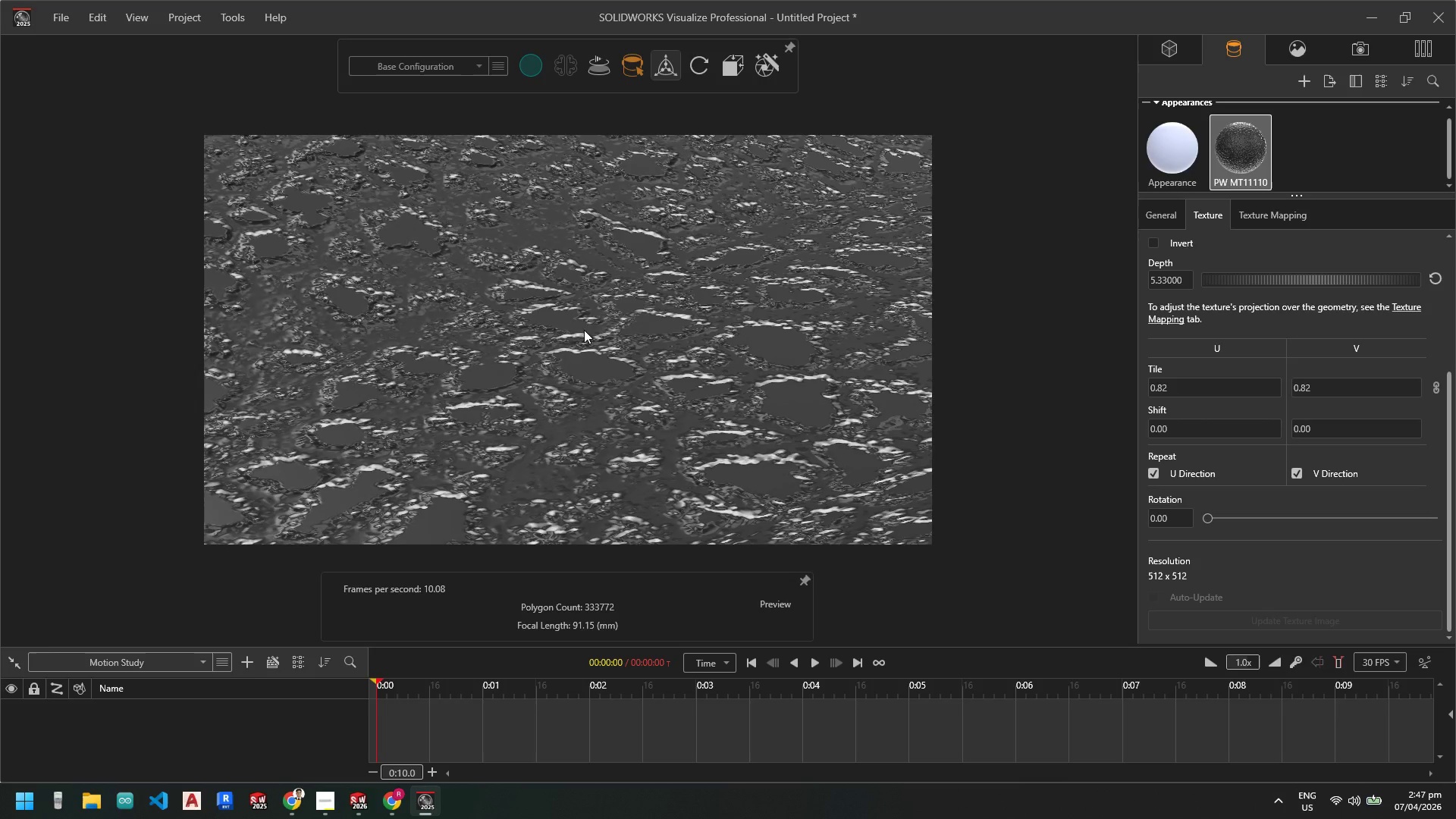 
scroll: coordinate [751, 382], scroll_direction: up, amount: 2.0
 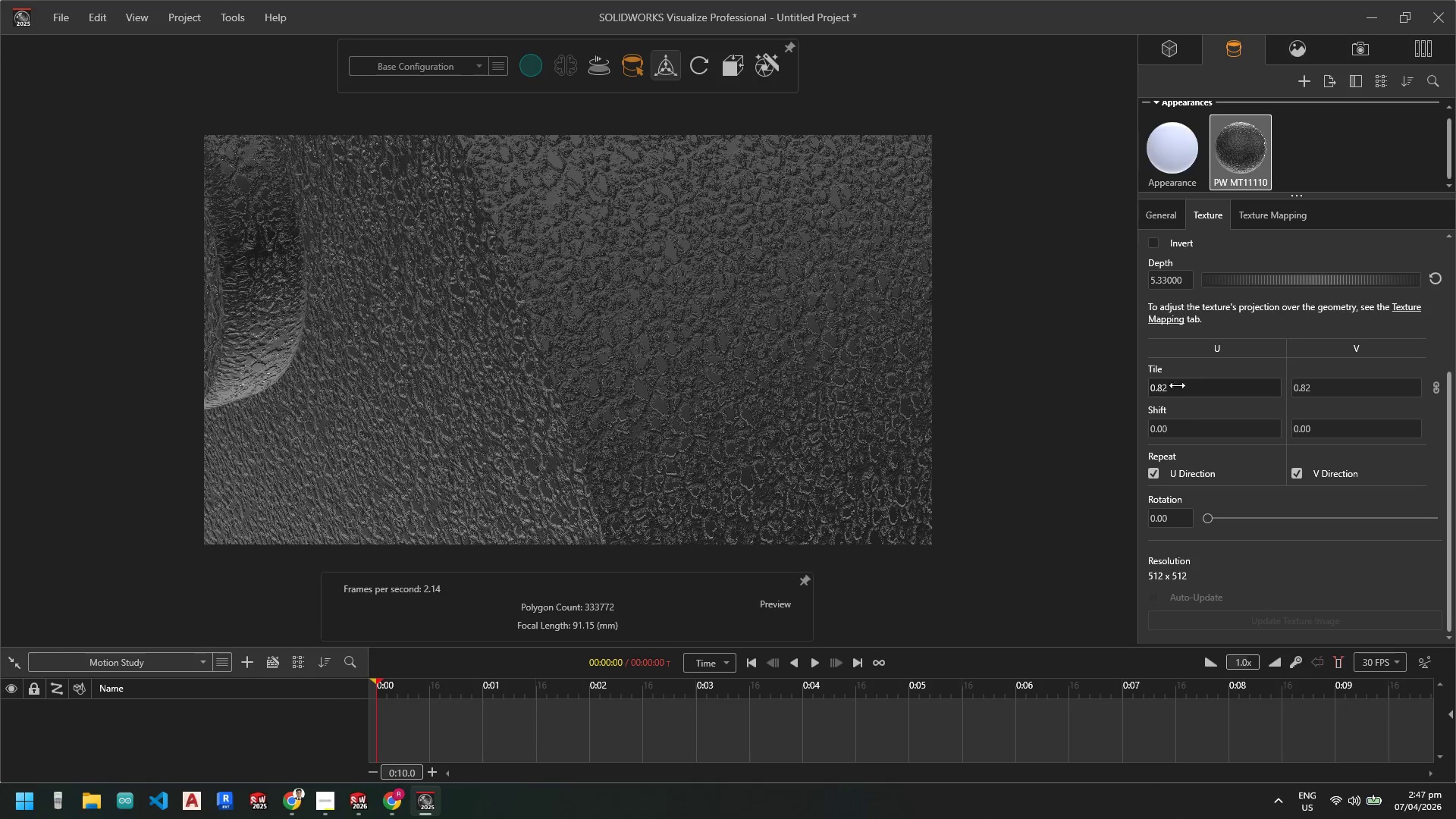 
left_click_drag(start_coordinate=[1207, 385], to_coordinate=[1195, 388])
 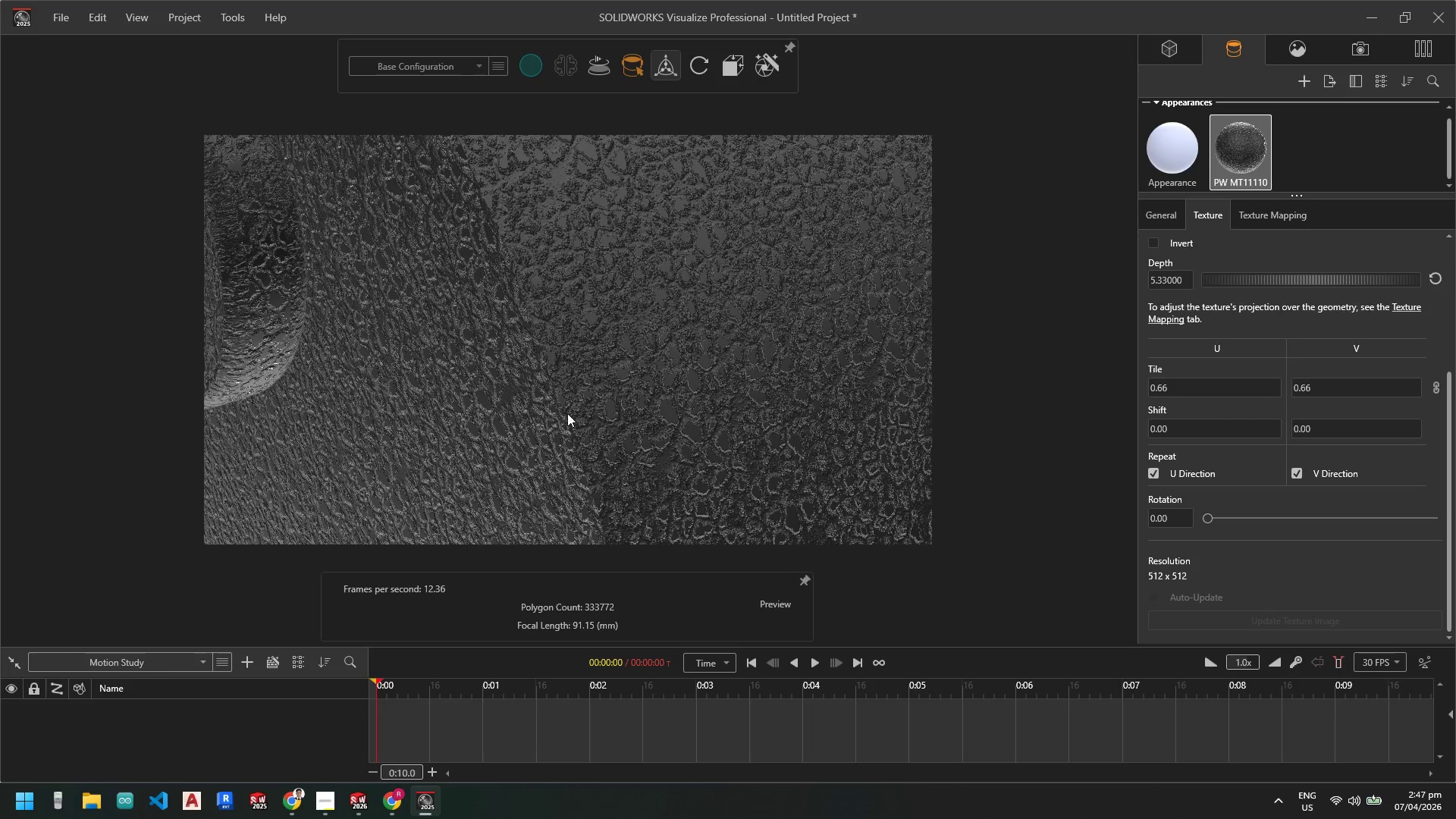 
scroll: coordinate [620, 356], scroll_direction: up, amount: 19.0
 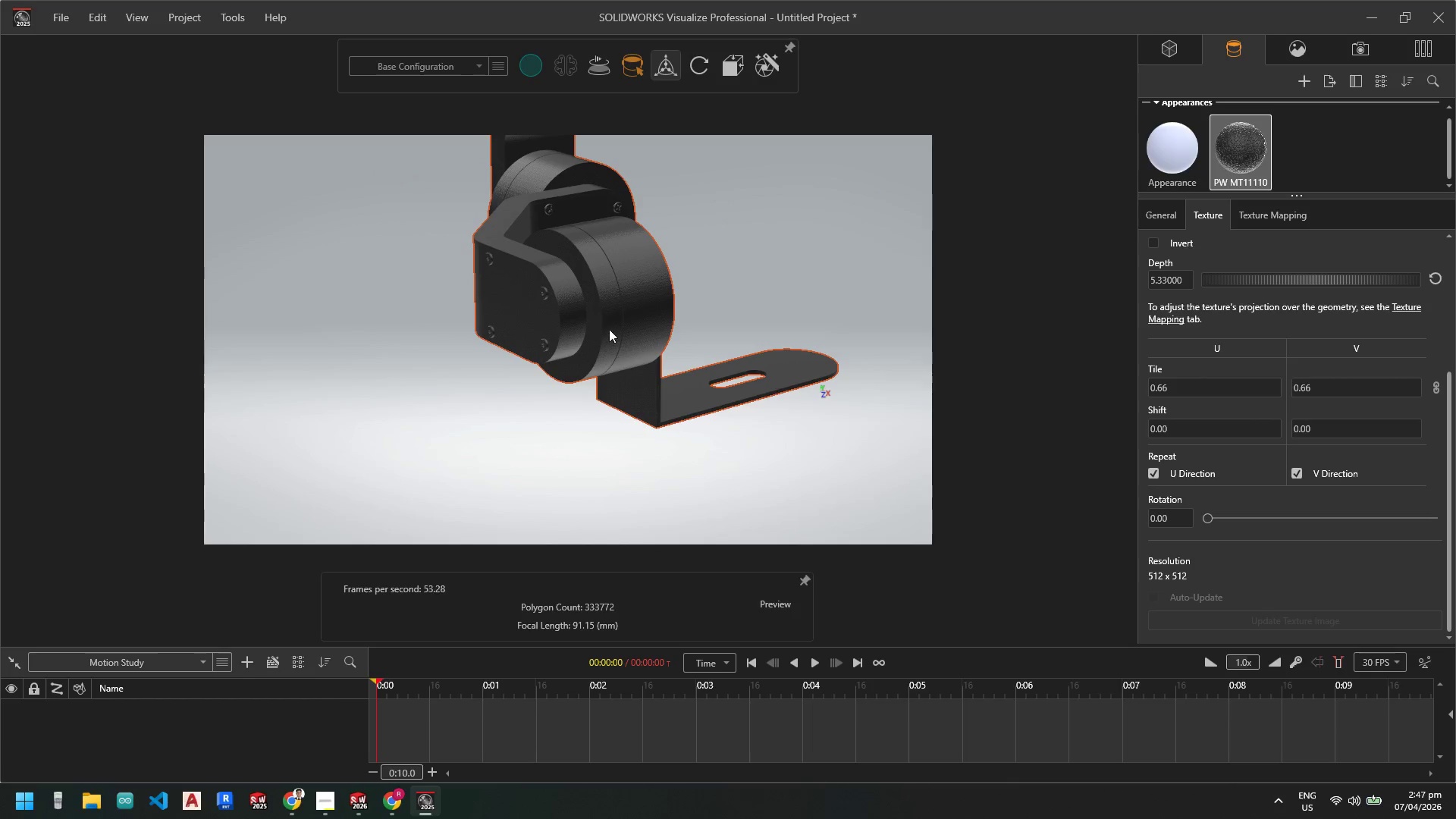 
scroll: coordinate [568, 283], scroll_direction: down, amount: 6.0
 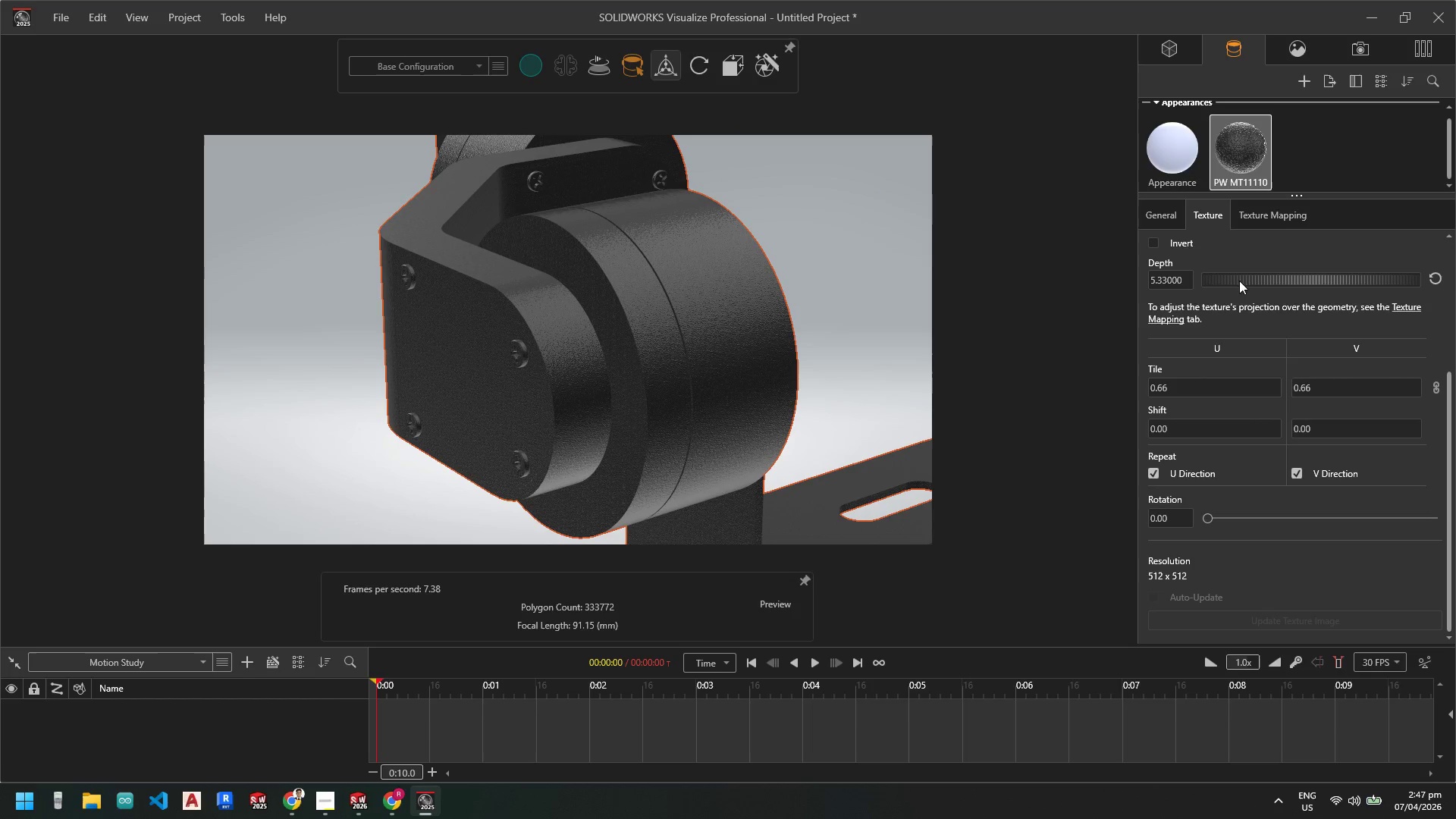 
left_click_drag(start_coordinate=[1260, 277], to_coordinate=[1233, 279])
 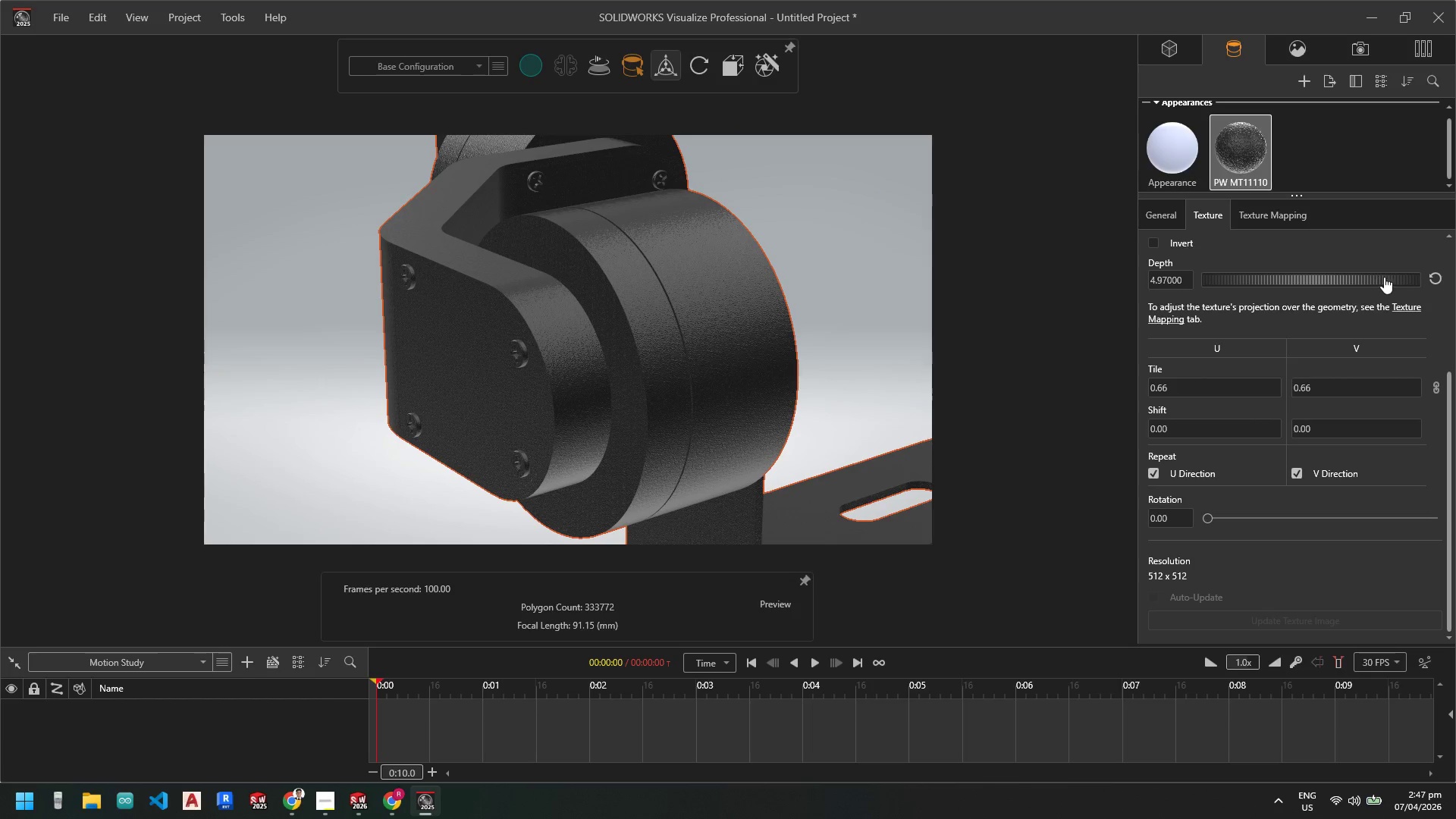 
left_click_drag(start_coordinate=[1382, 280], to_coordinate=[1317, 282])
 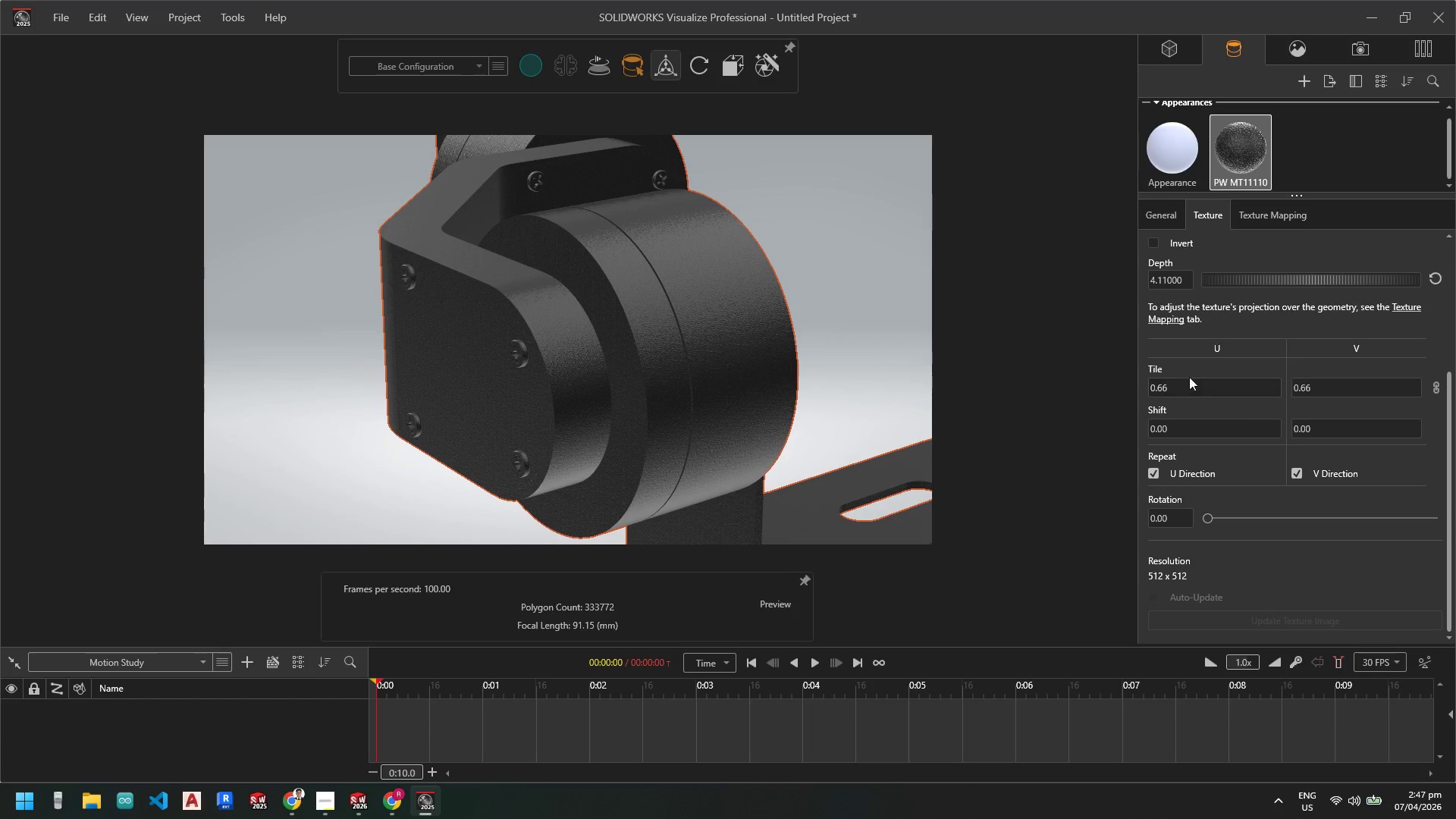 
left_click_drag(start_coordinate=[1187, 383], to_coordinate=[1174, 385])
 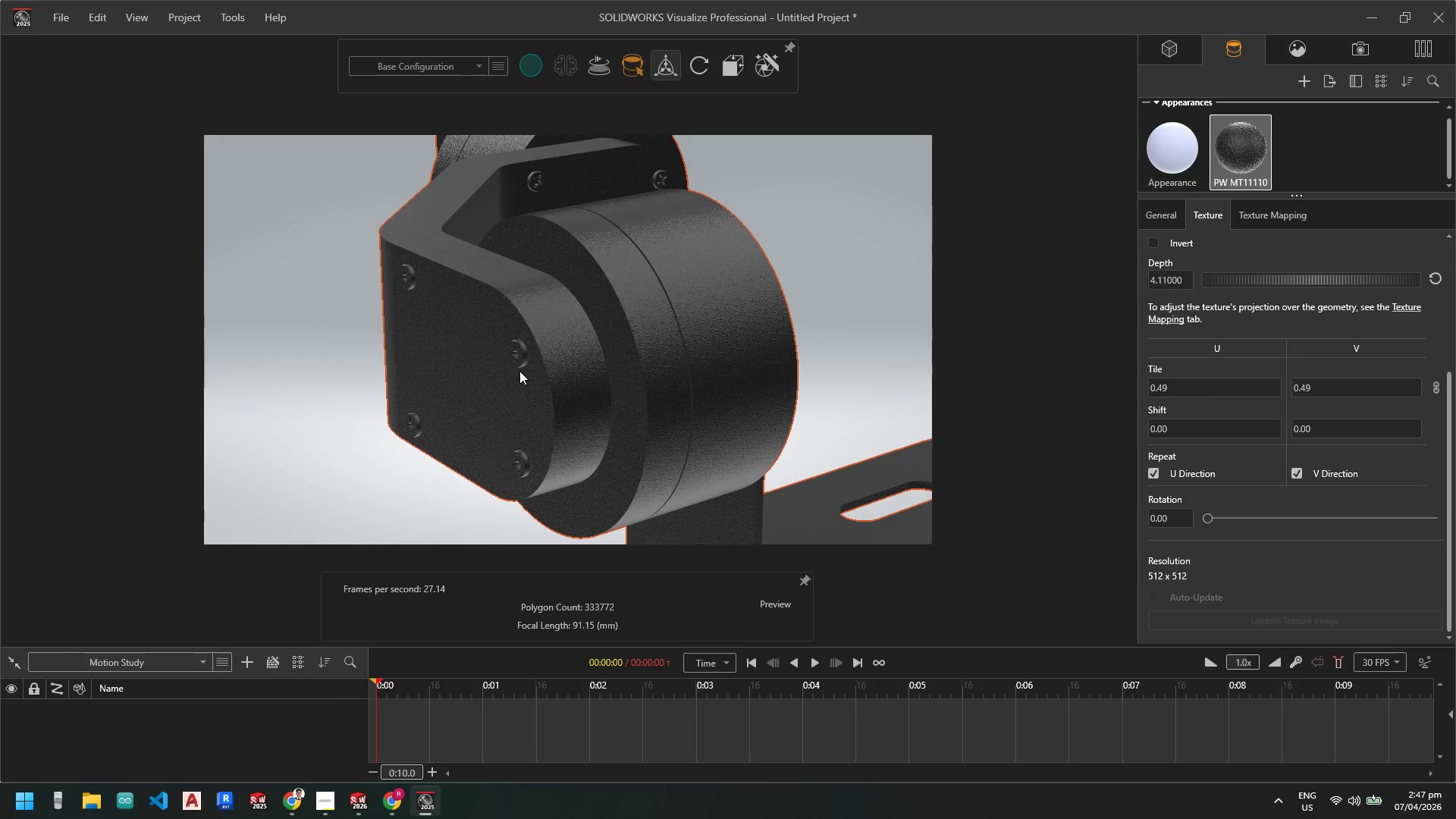 
scroll: coordinate [581, 383], scroll_direction: down, amount: 2.0
 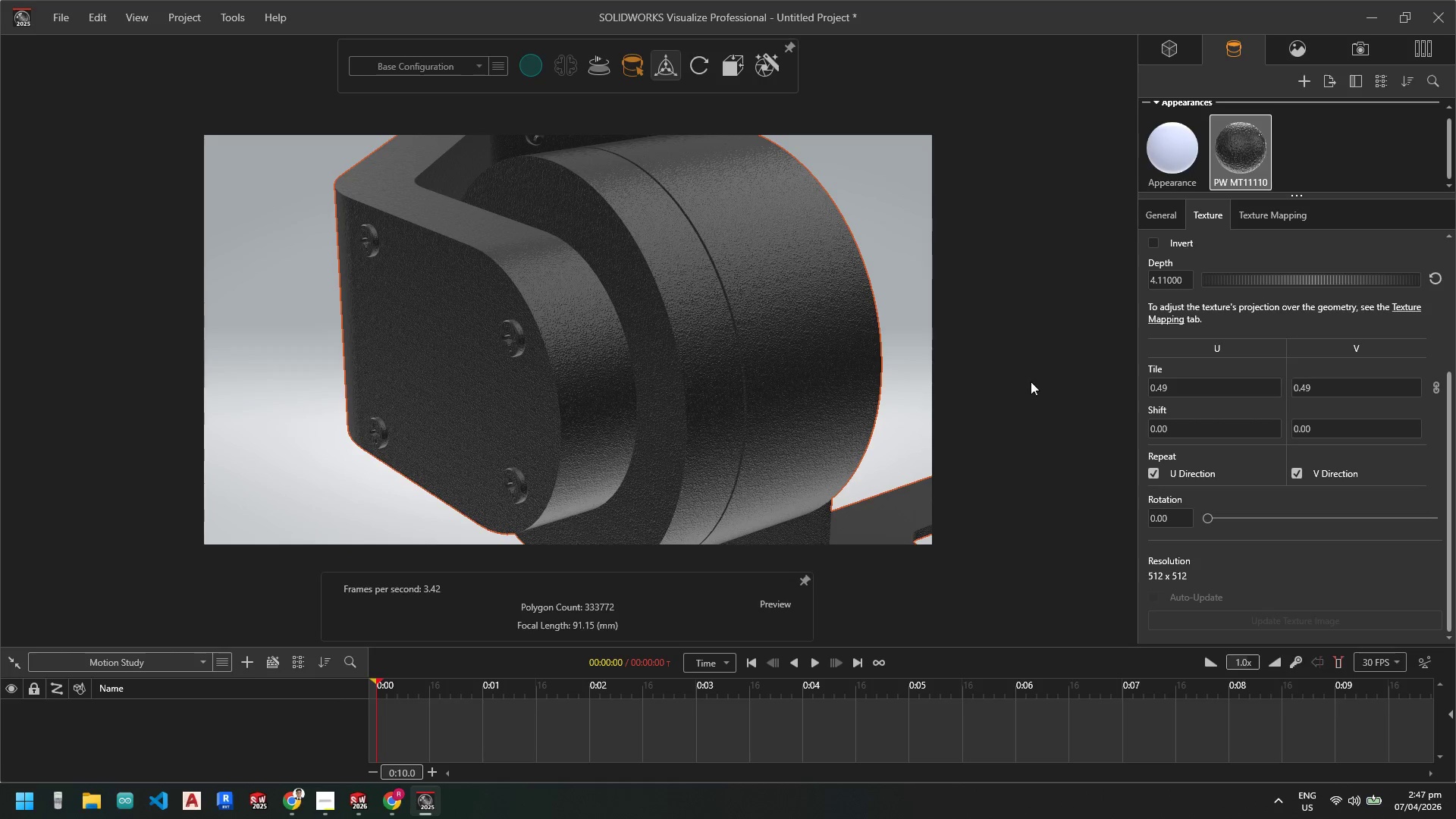 
scroll: coordinate [588, 357], scroll_direction: up, amount: 23.0
 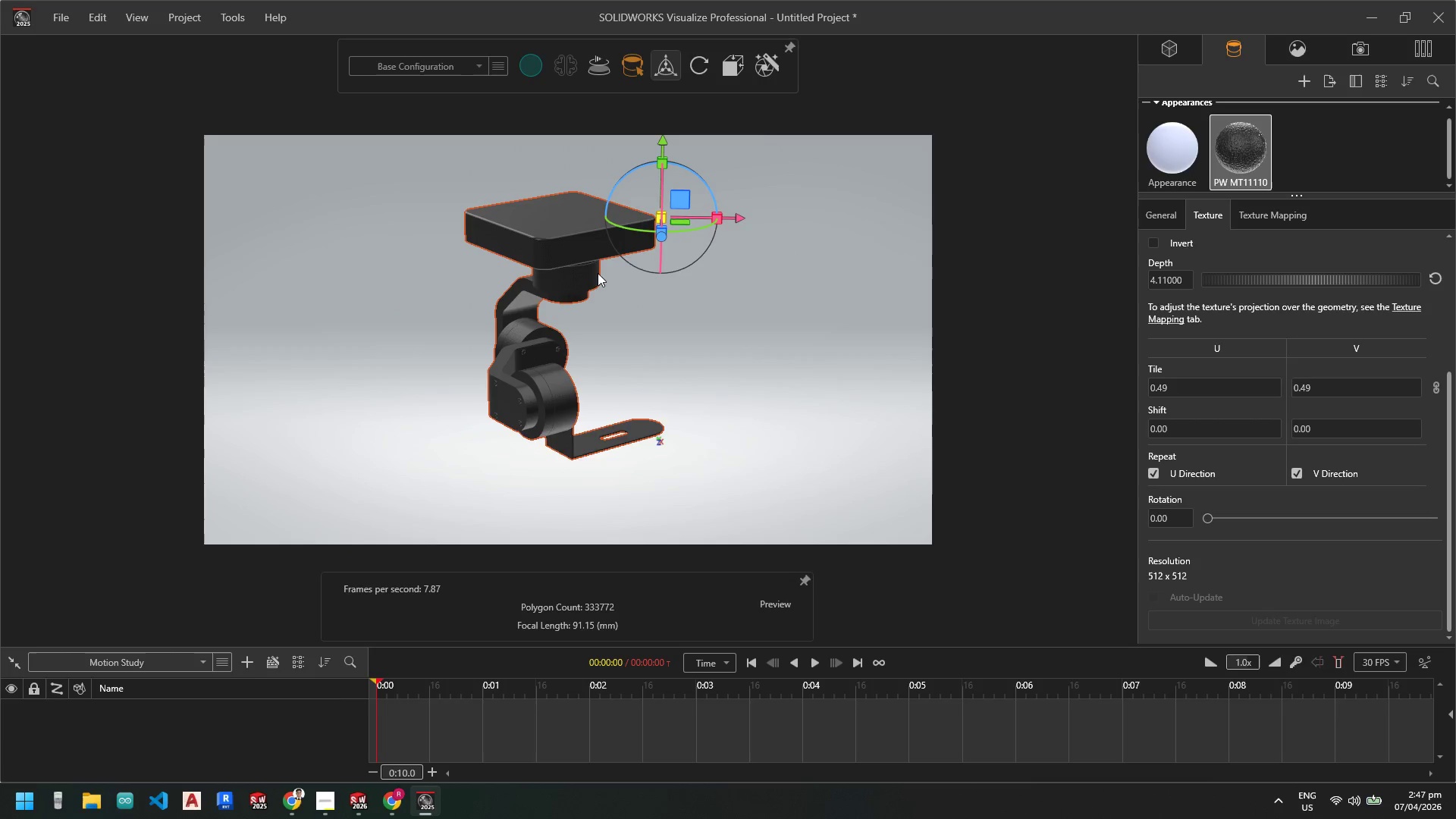 
scroll: coordinate [498, 290], scroll_direction: down, amount: 3.0
 